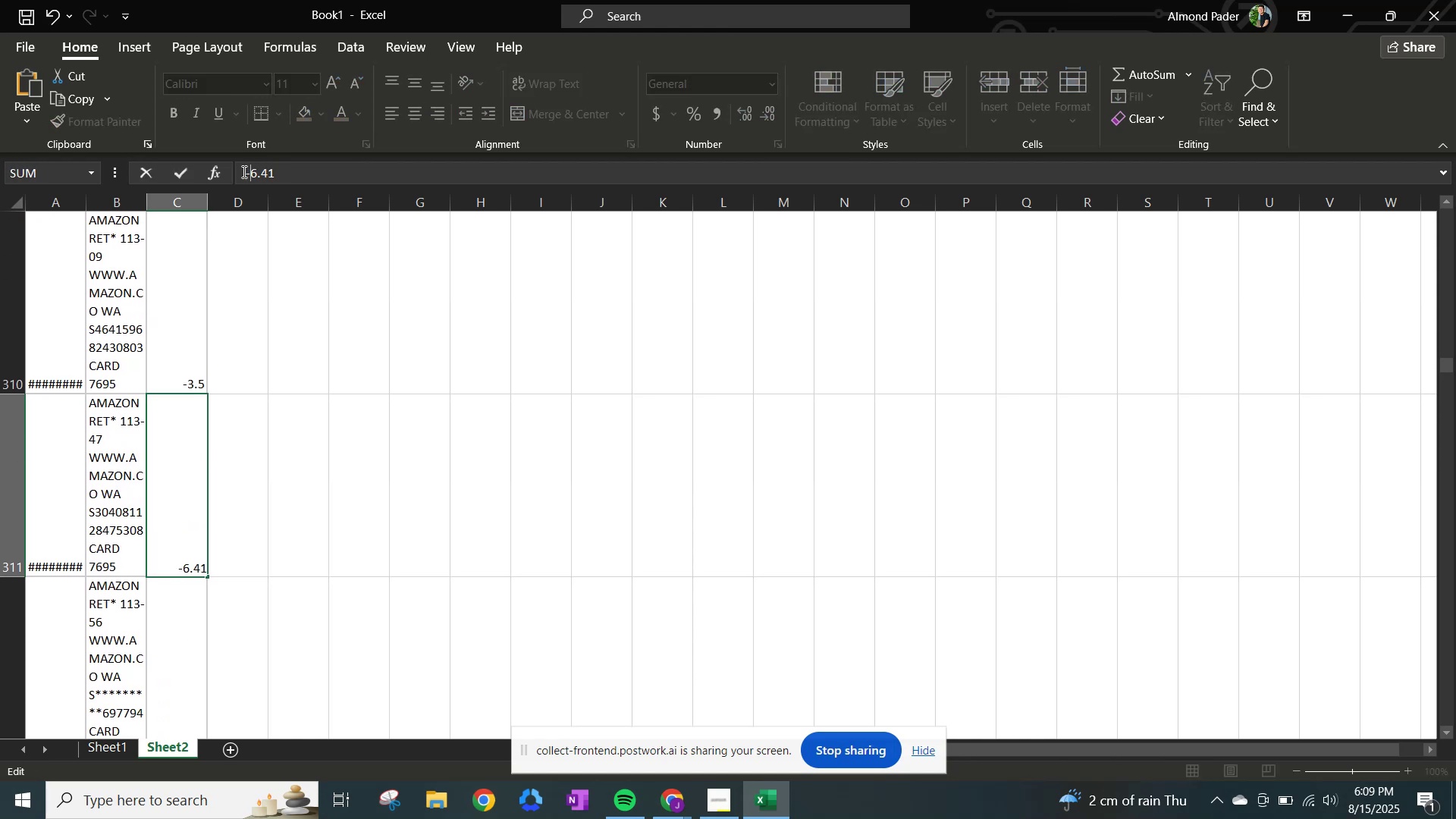 
key(NumpadEnter)
 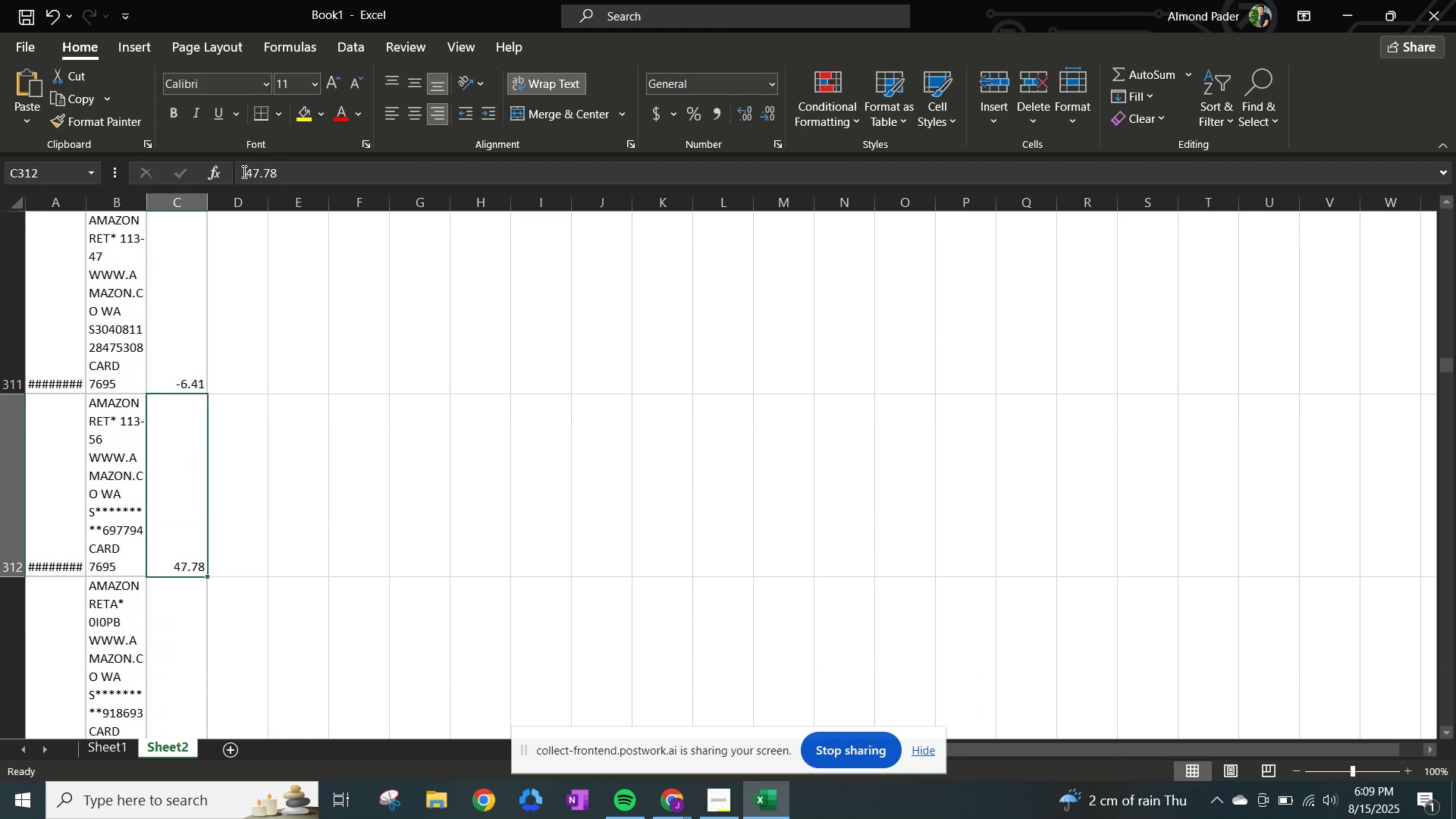 
left_click([243, 171])
 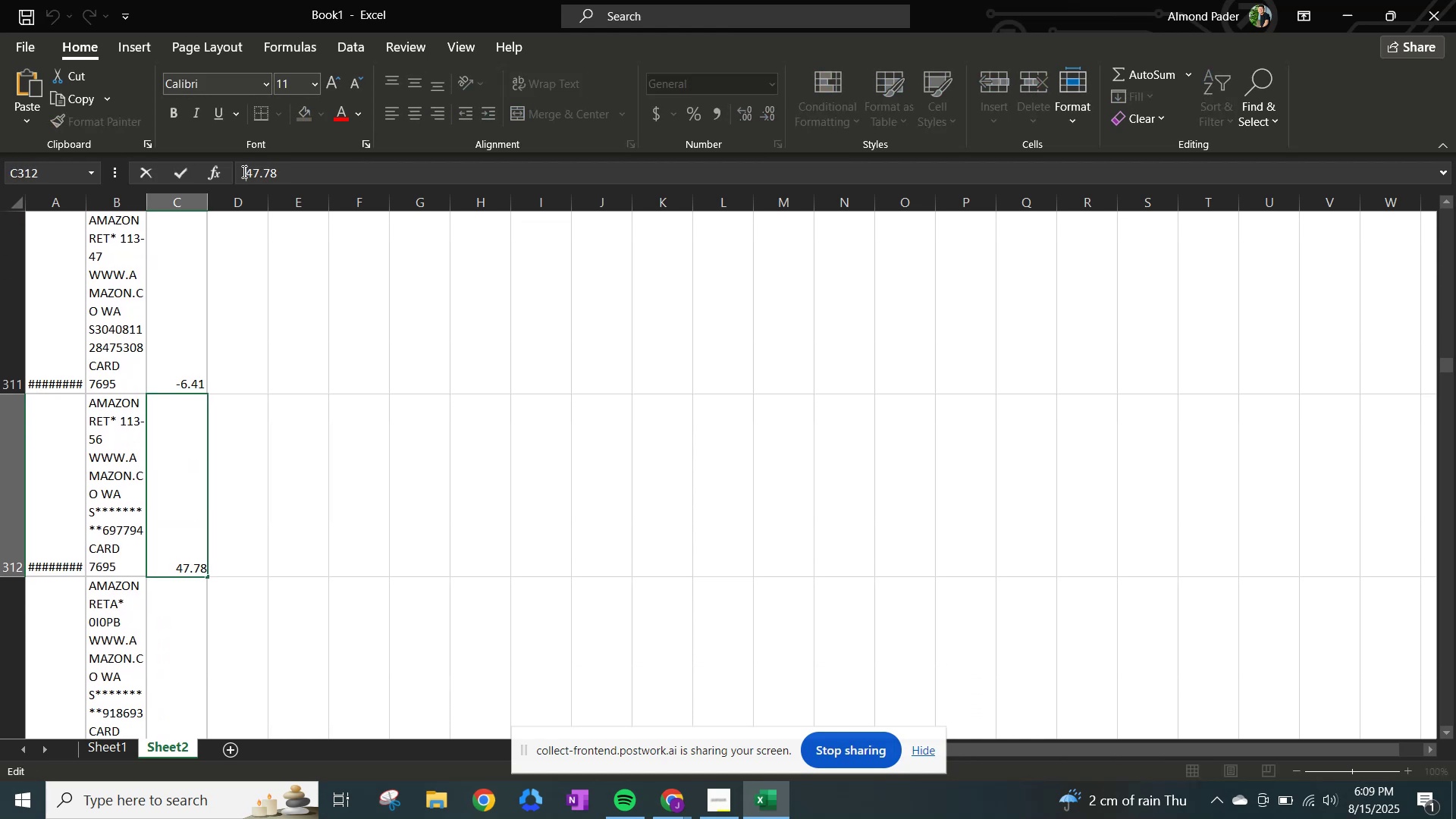 
key(NumpadSubtract)
 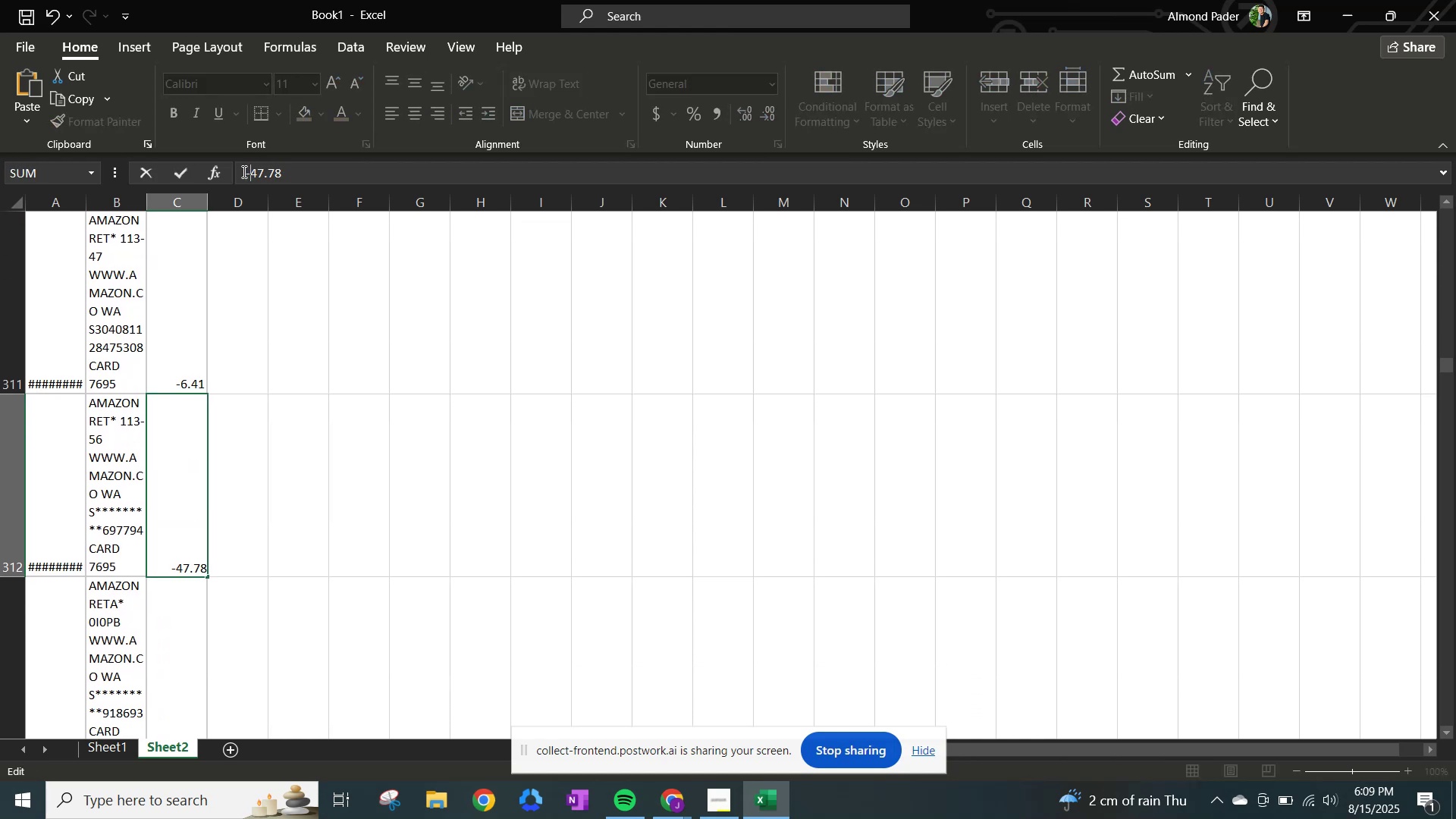 
key(NumpadEnter)
 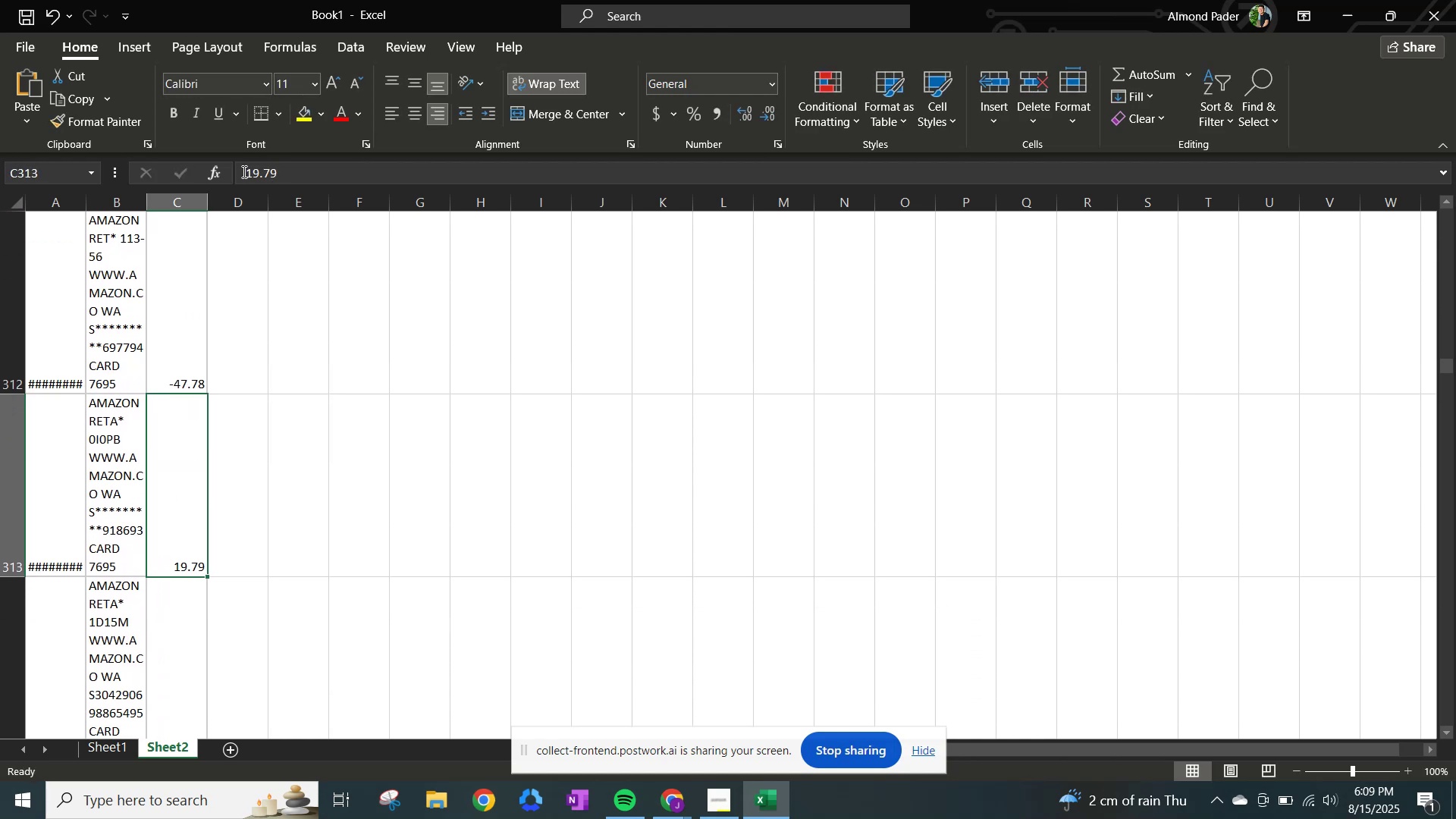 
left_click([243, 171])
 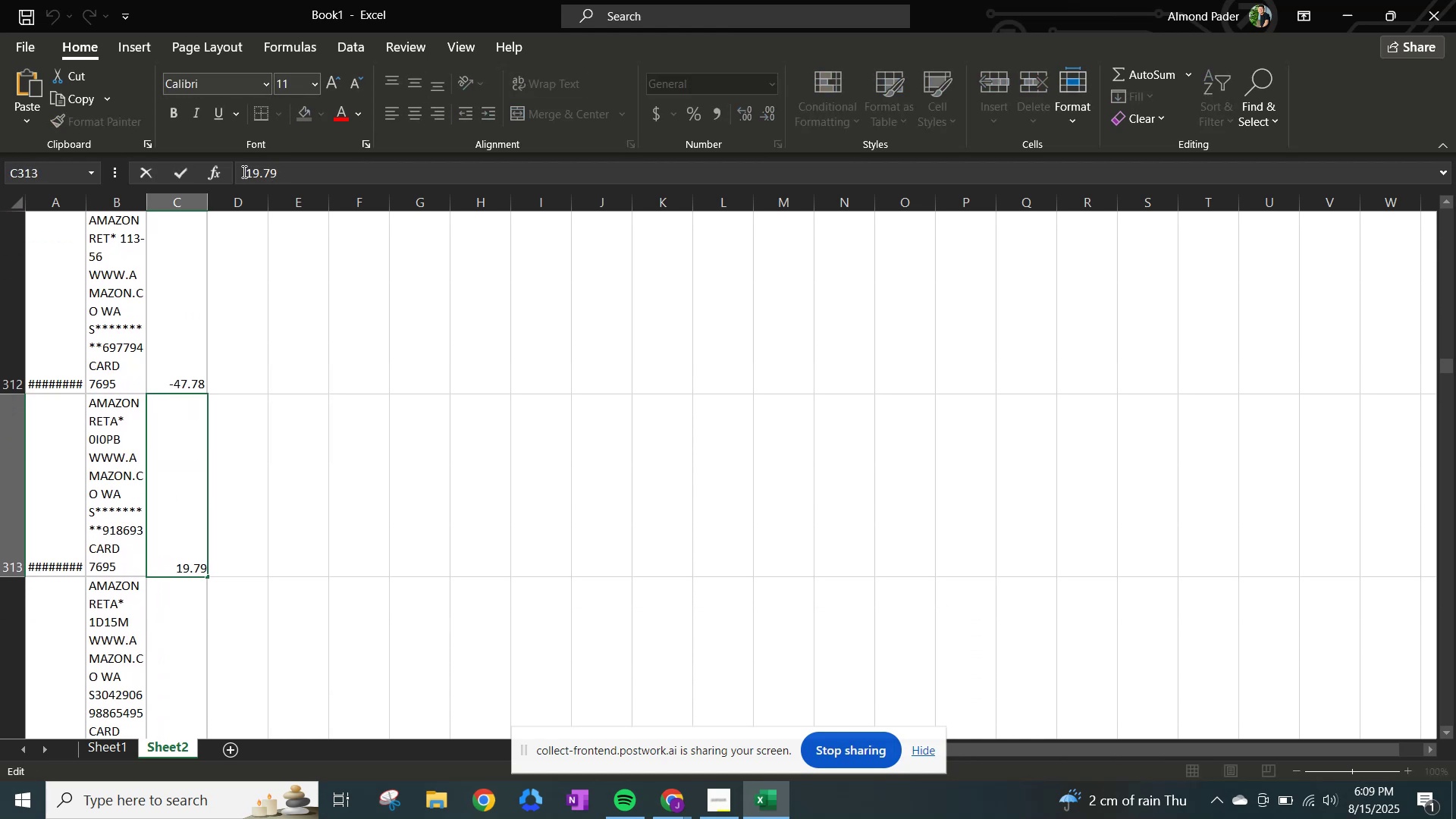 
key(NumpadSubtract)
 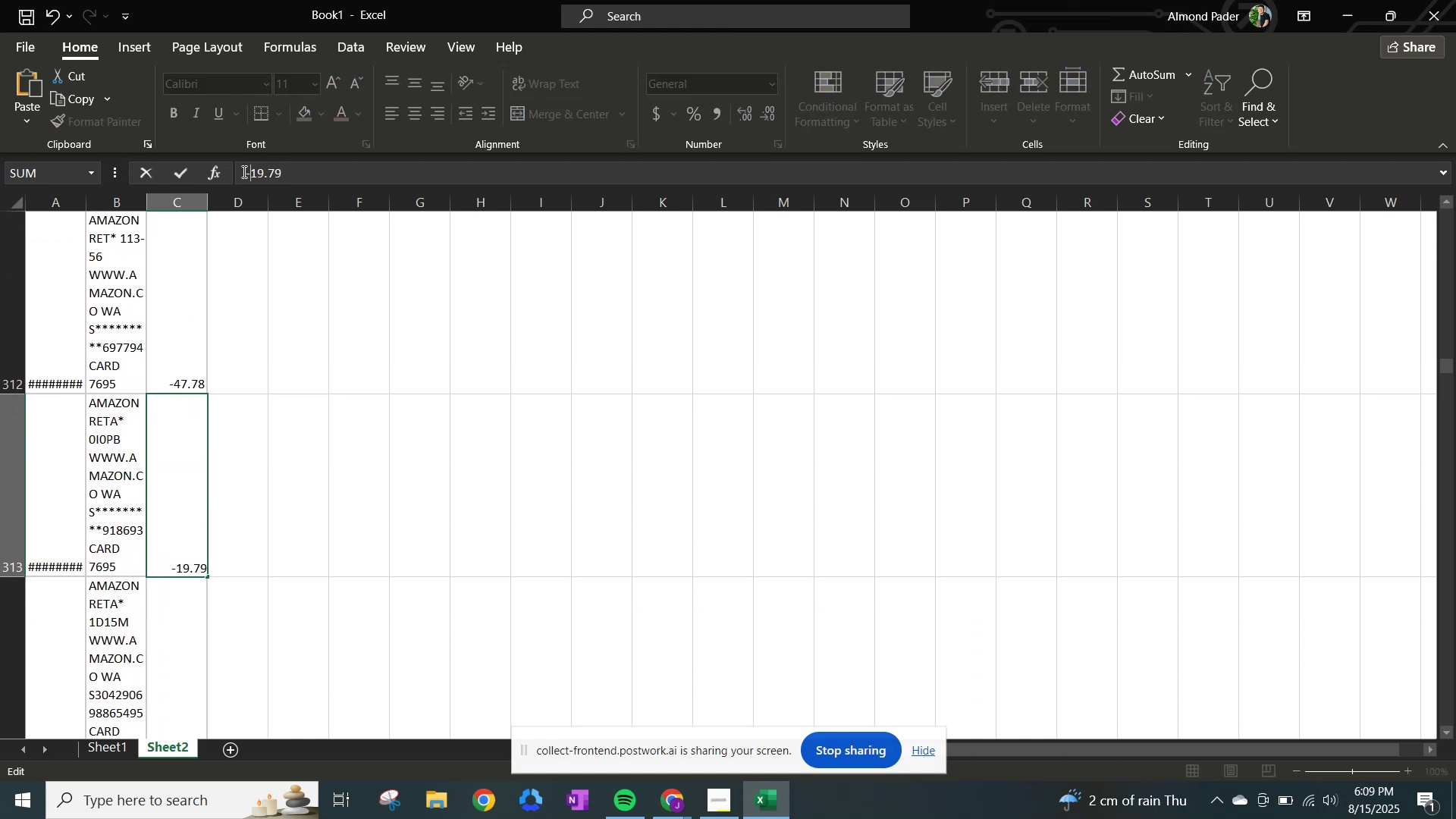 
key(NumpadEnter)
 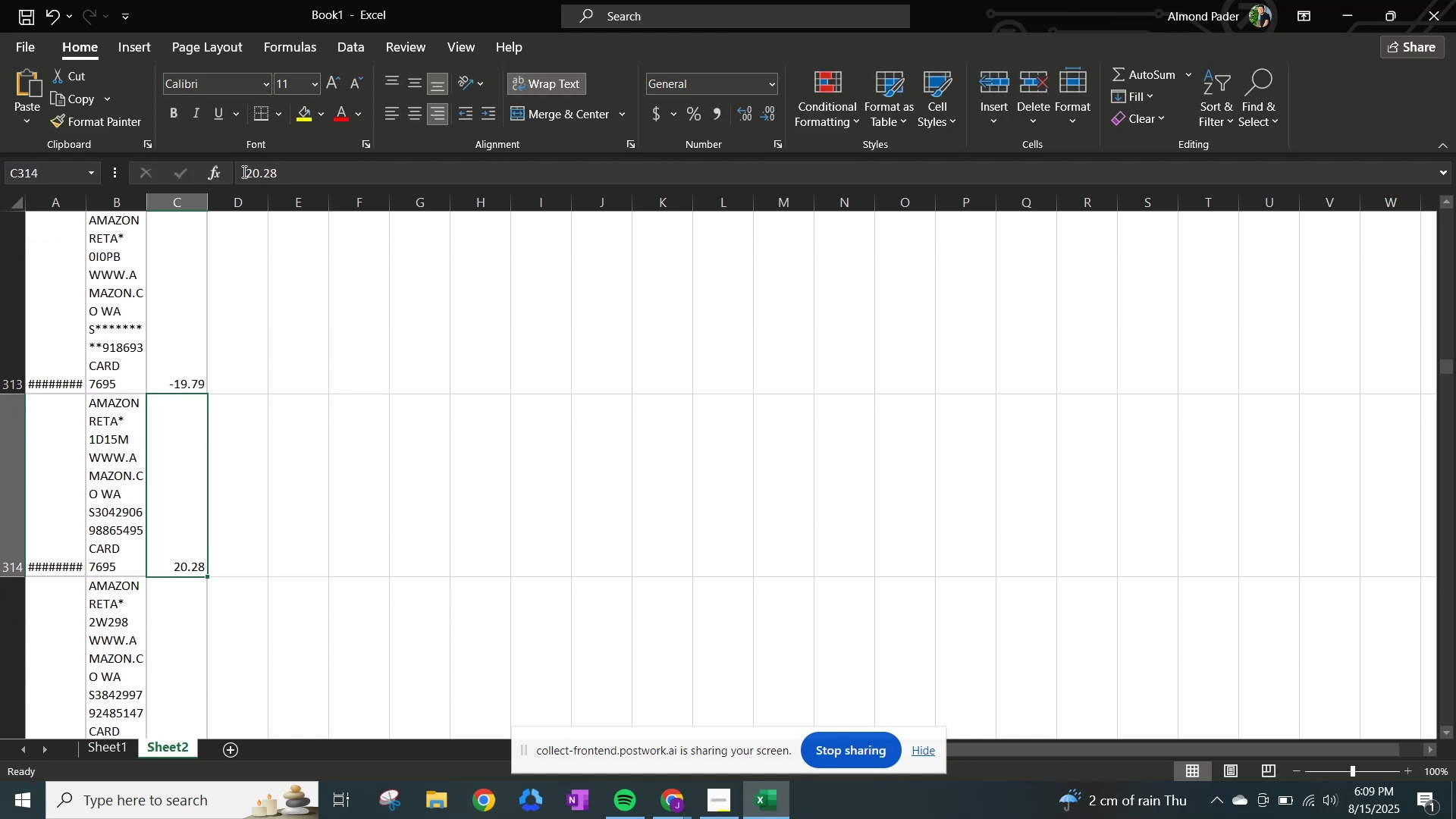 
left_click([243, 171])
 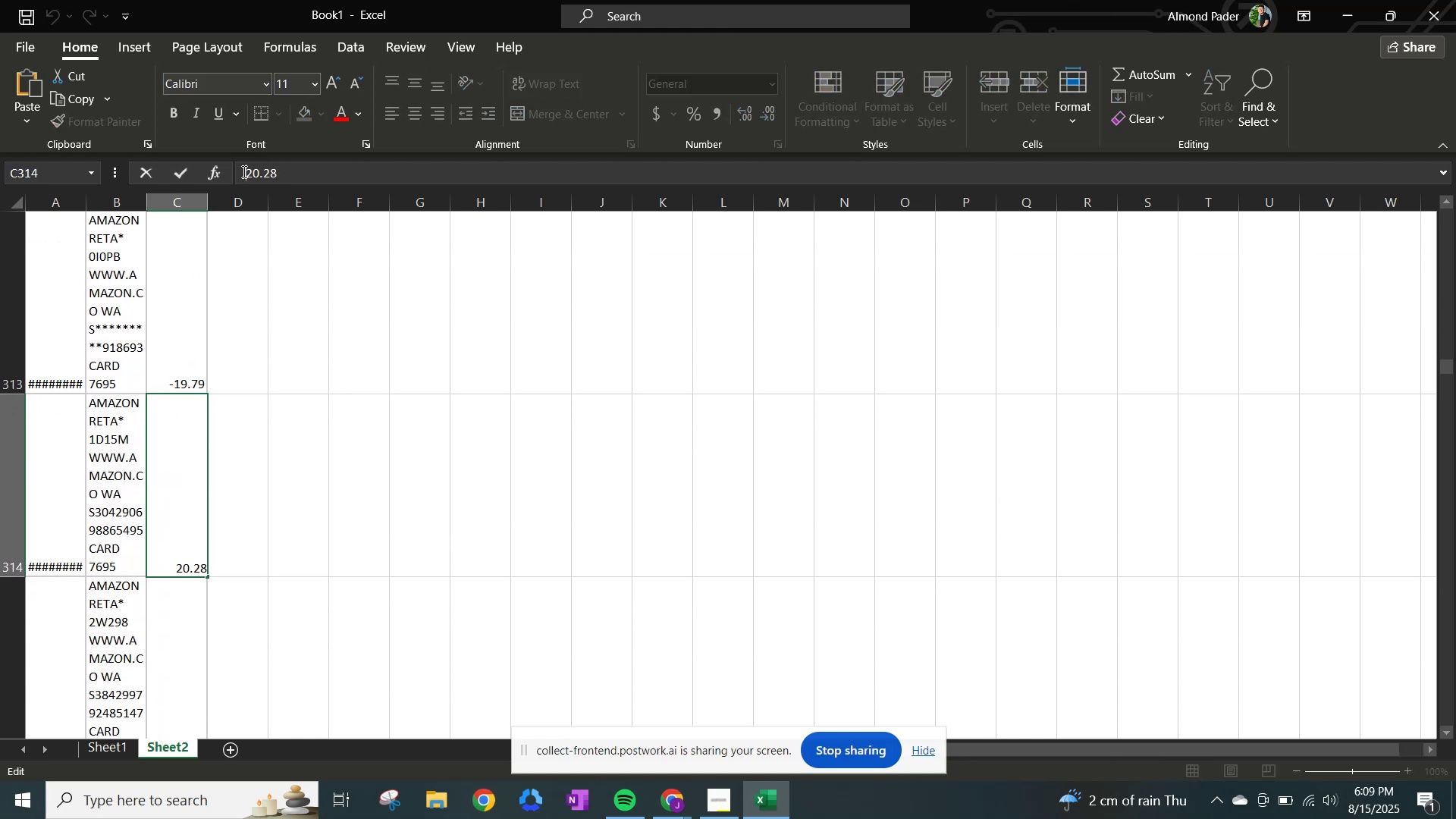 
key(NumpadSubtract)
 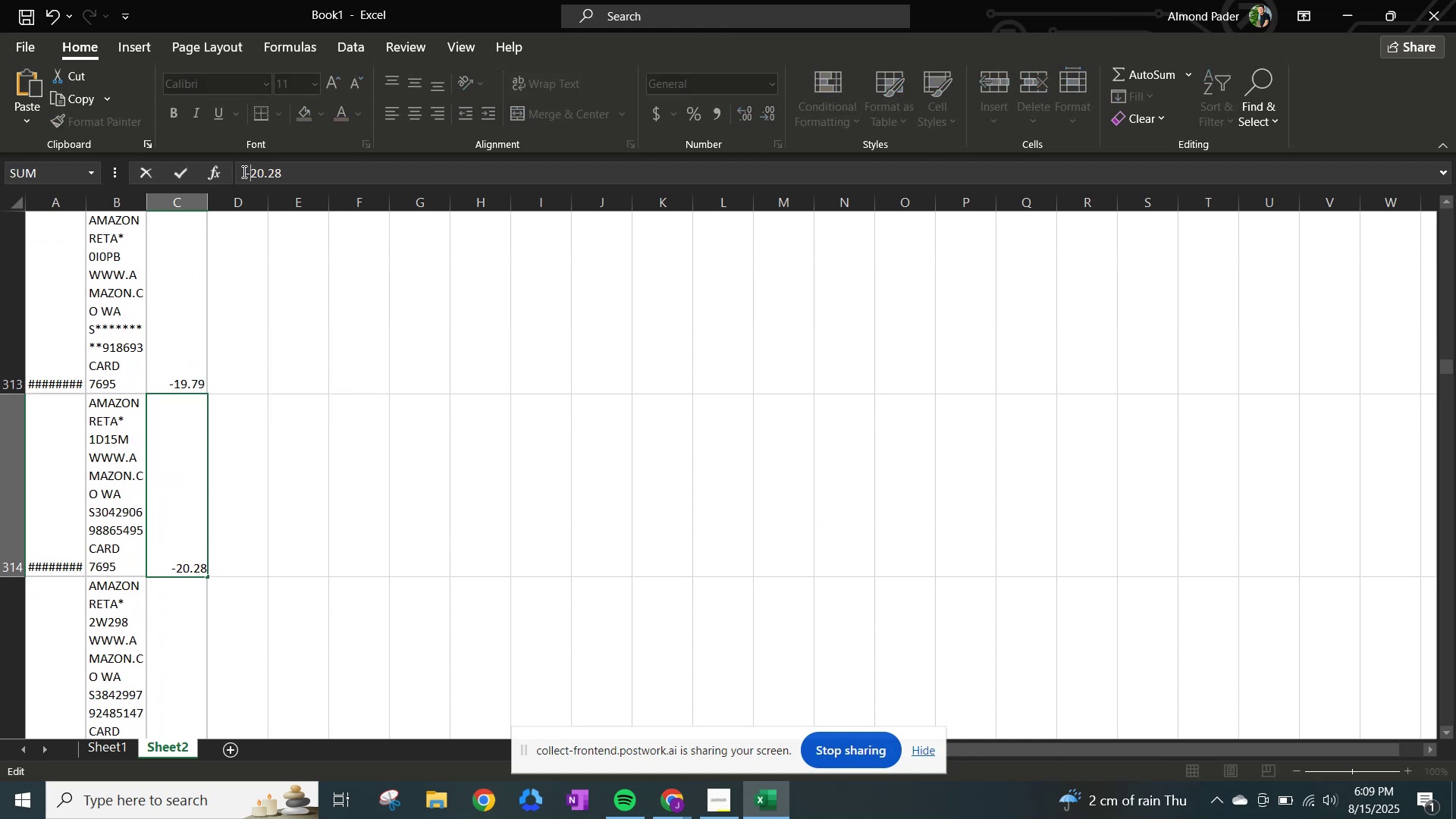 
key(NumpadEnter)
 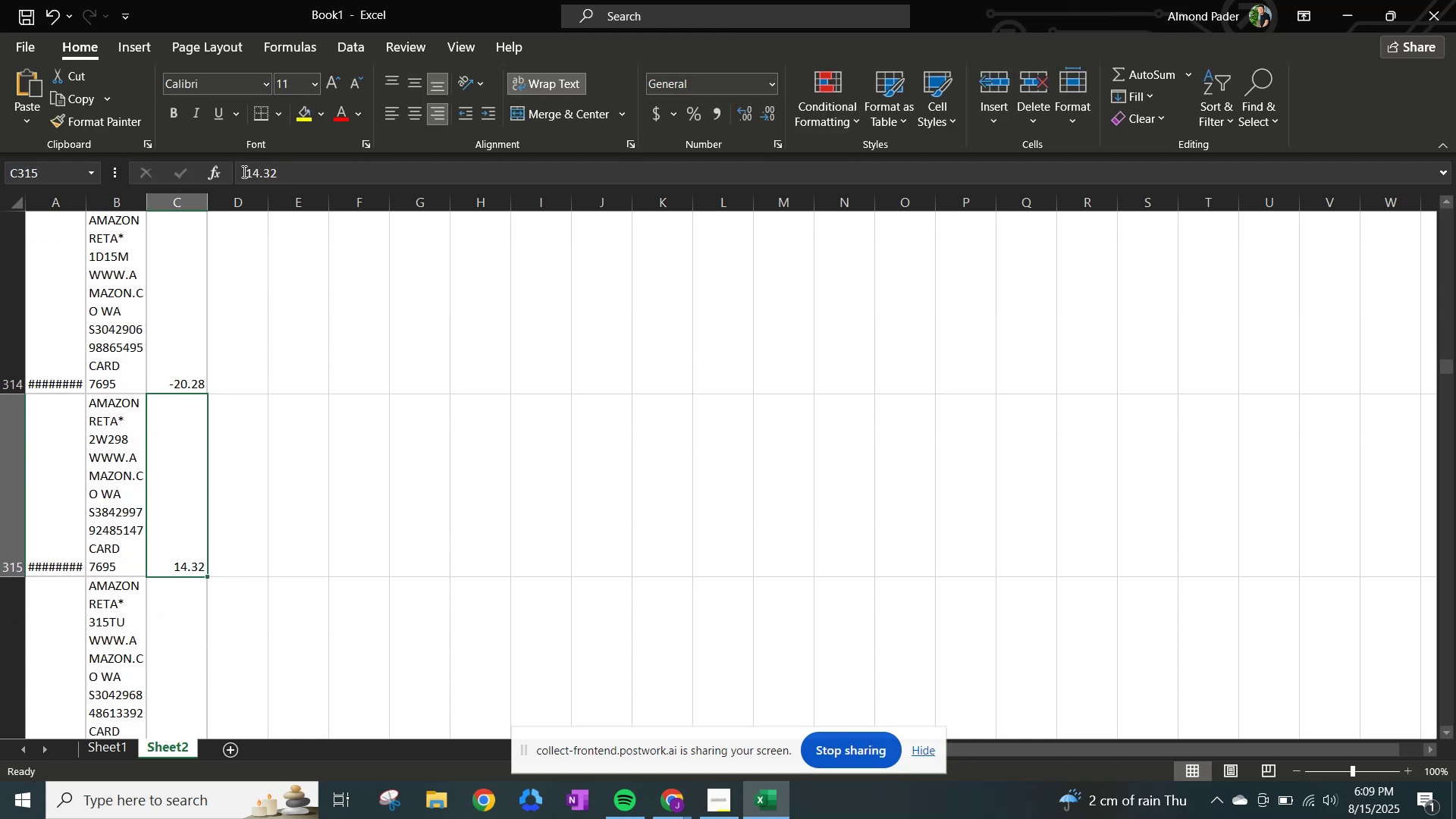 
left_click([243, 171])
 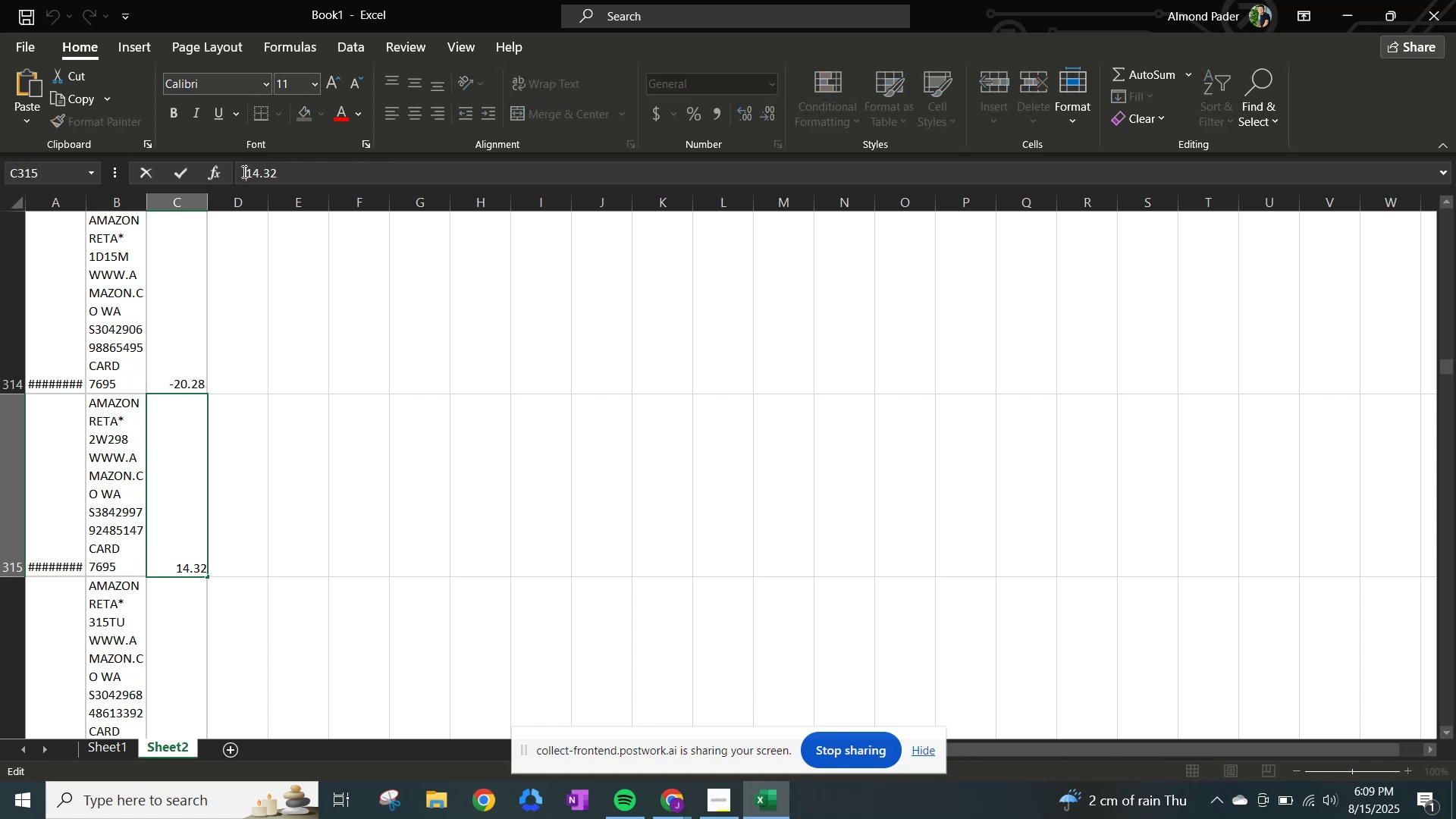 
key(NumpadSubtract)
 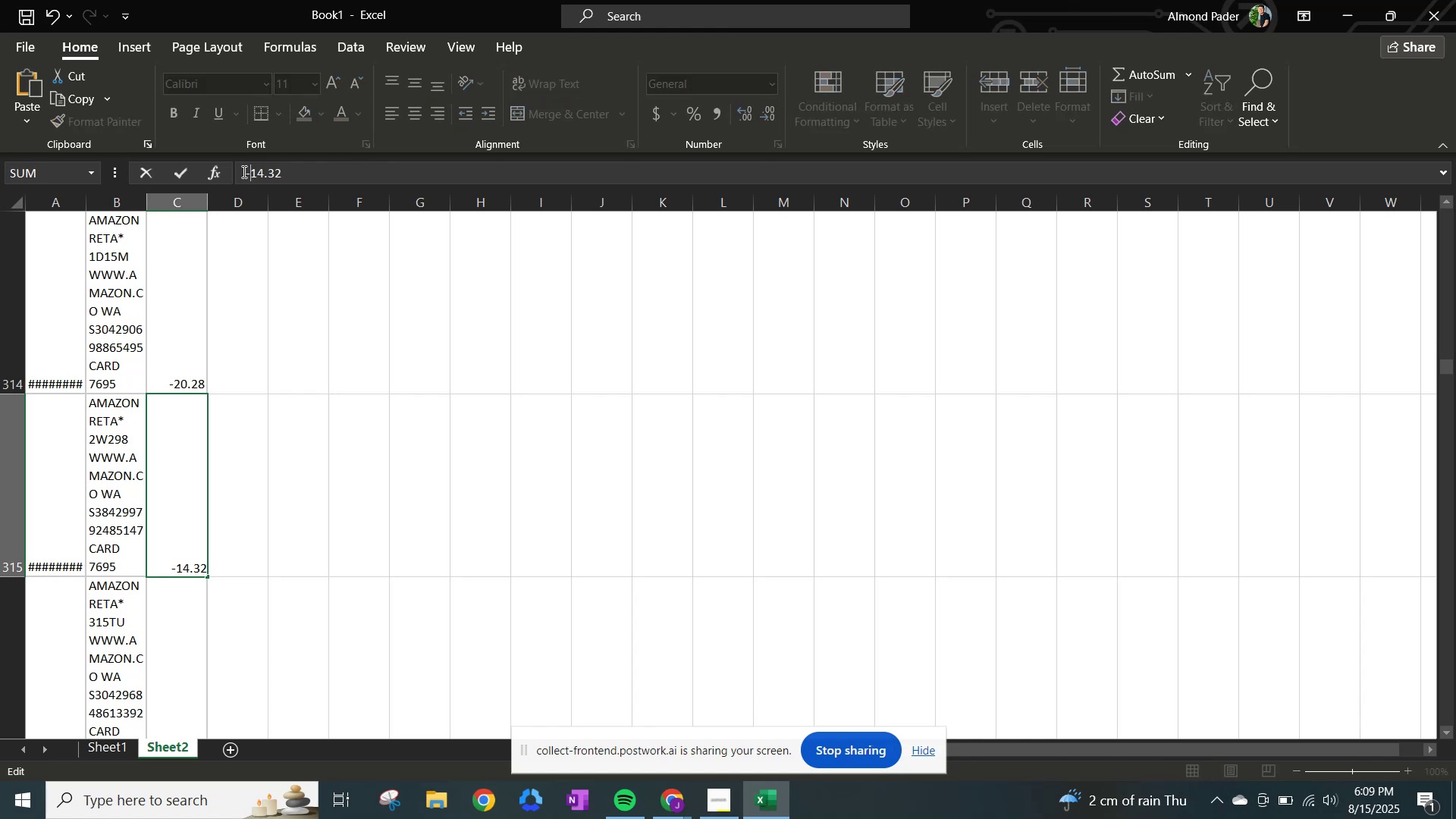 
key(NumpadEnter)
 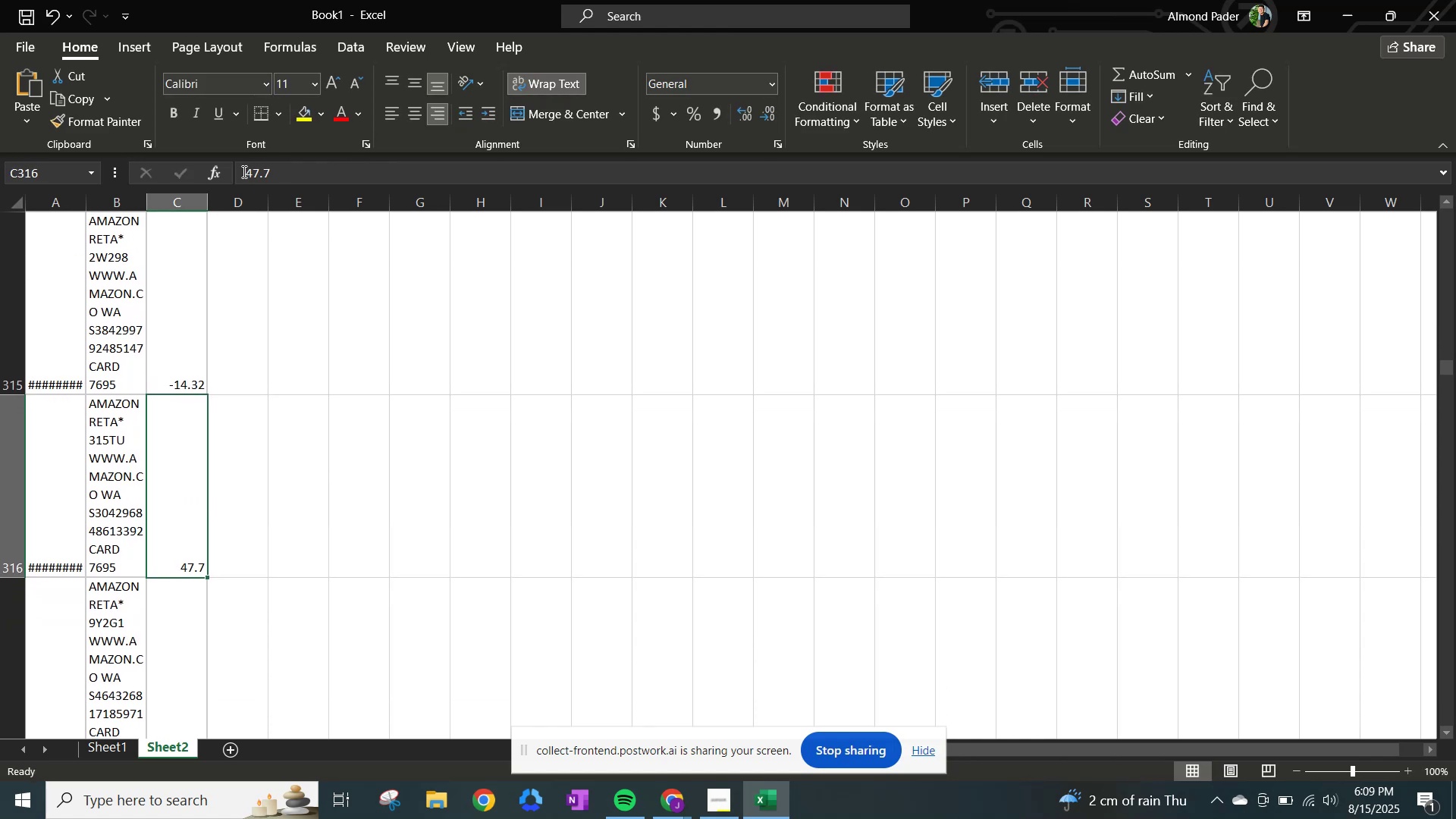 
left_click([243, 171])
 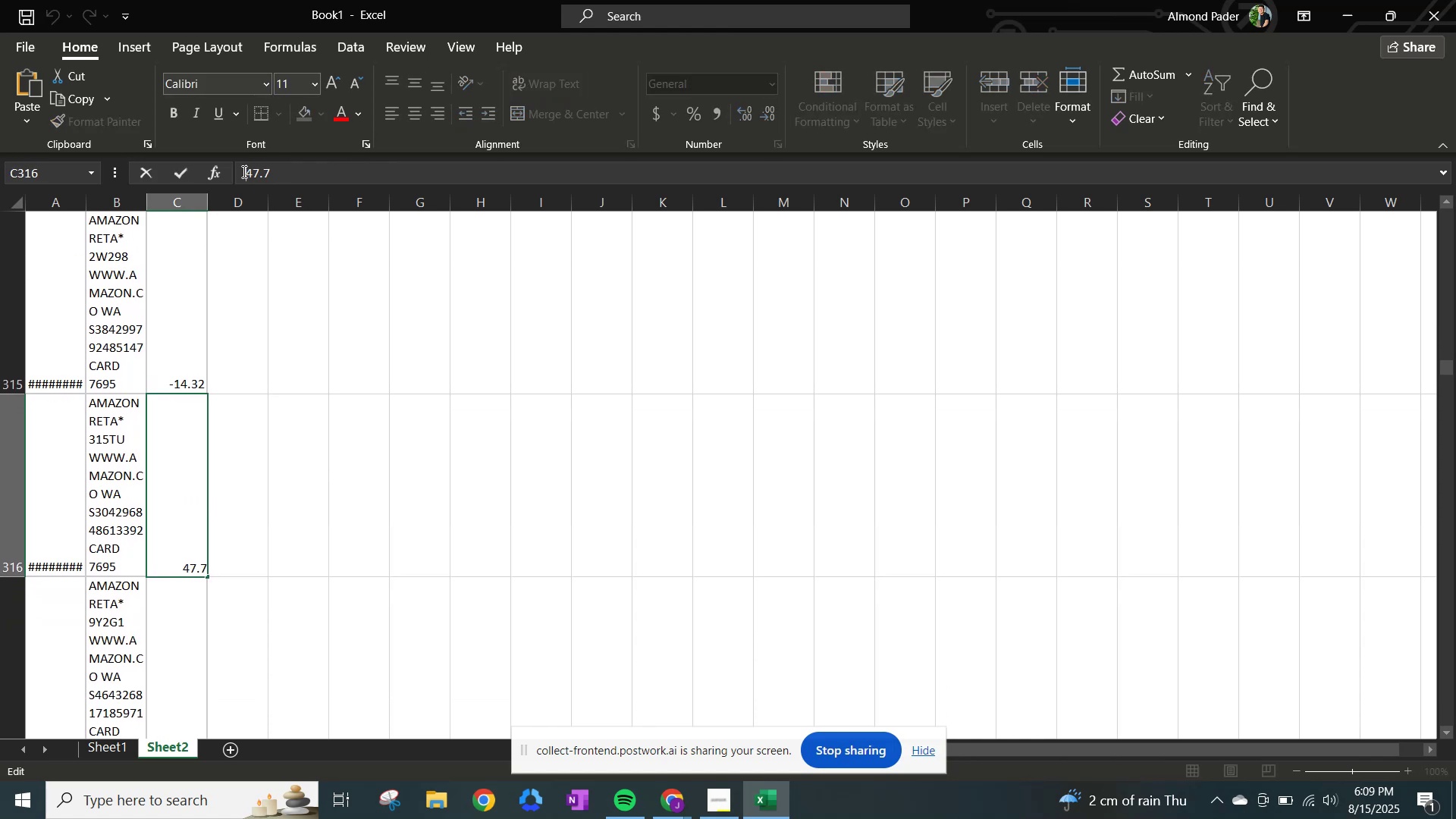 
key(NumpadSubtract)
 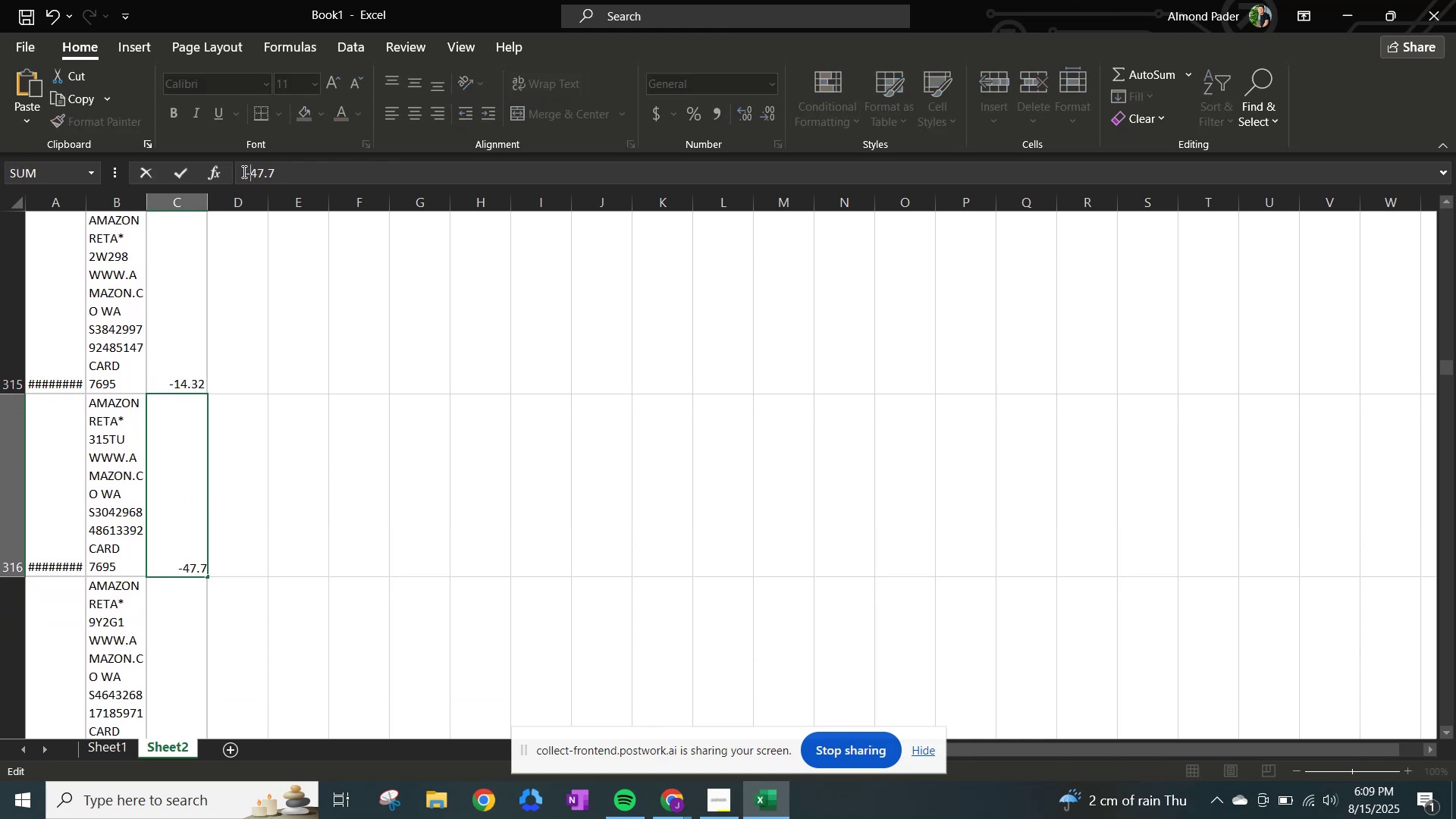 
key(NumpadEnter)
 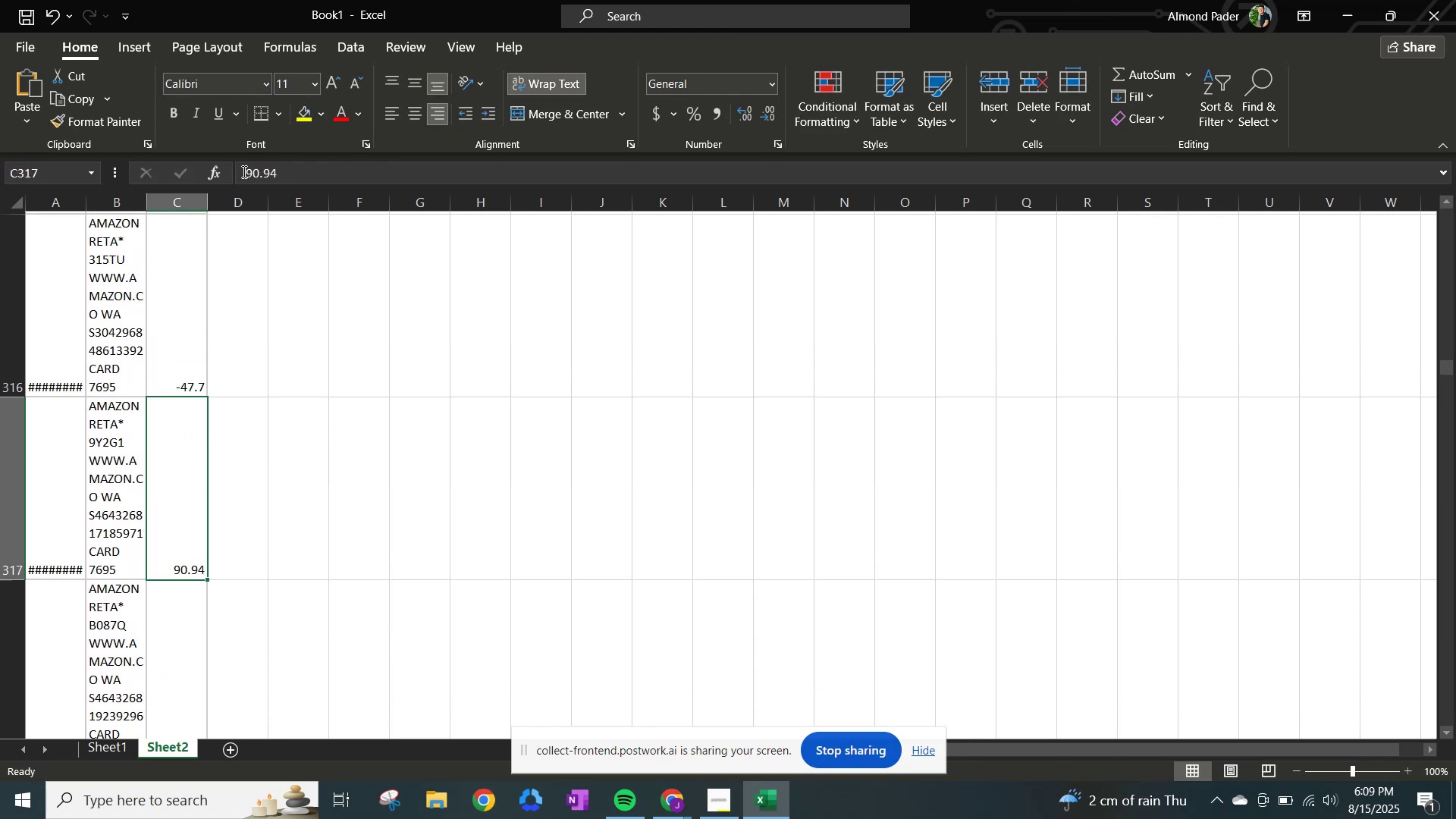 
left_click([243, 171])
 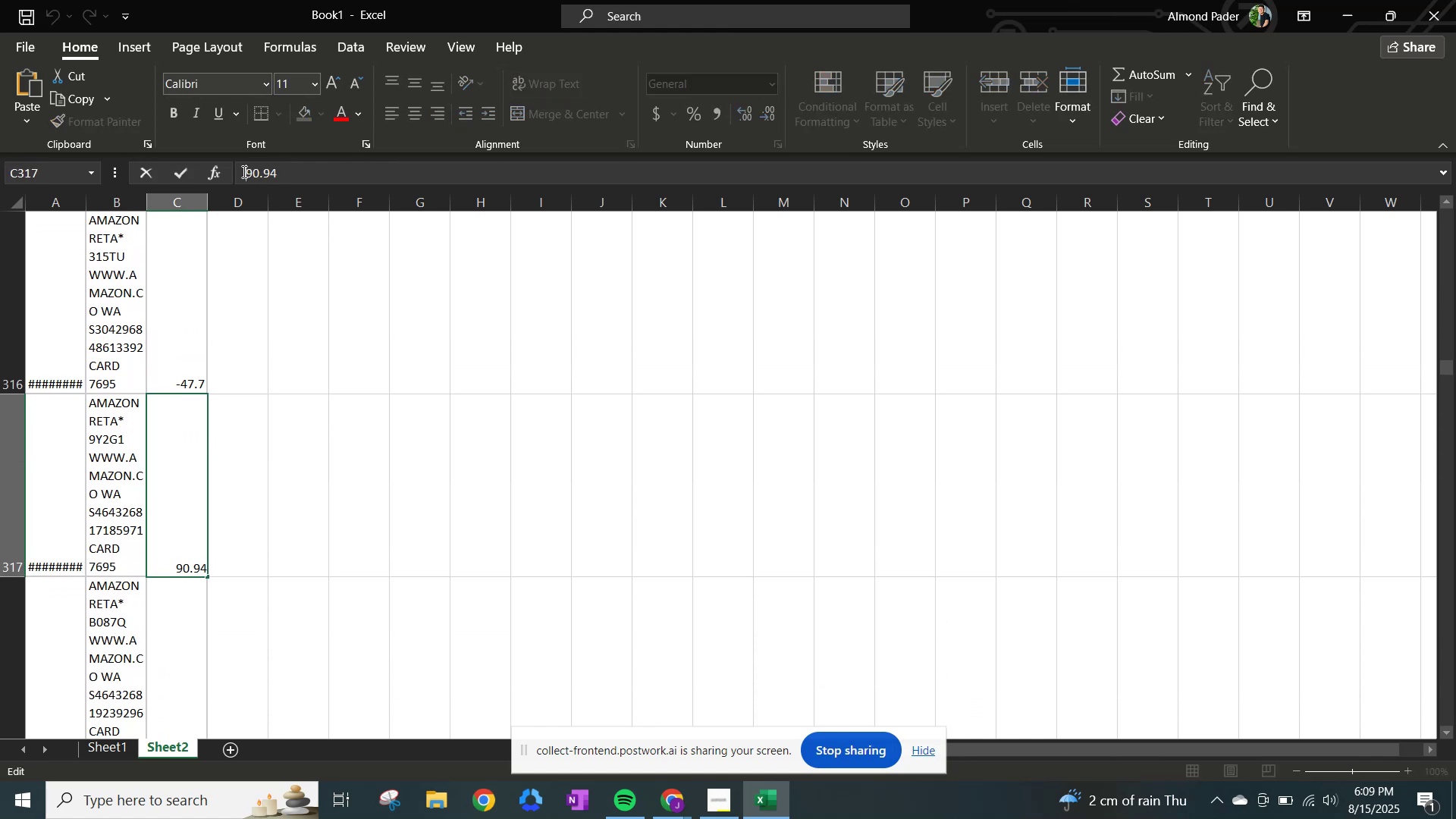 
key(NumpadSubtract)
 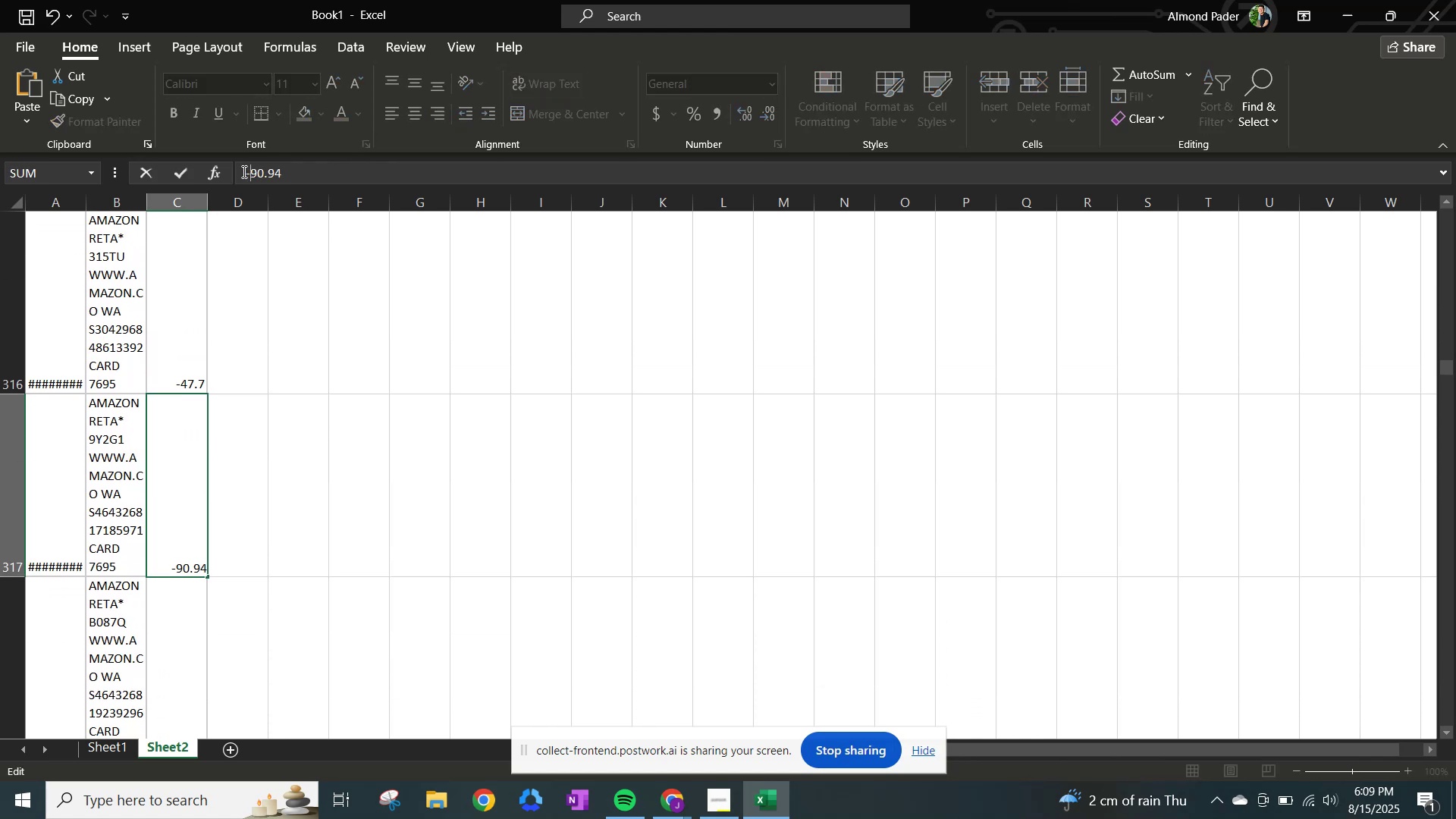 
key(NumpadEnter)
 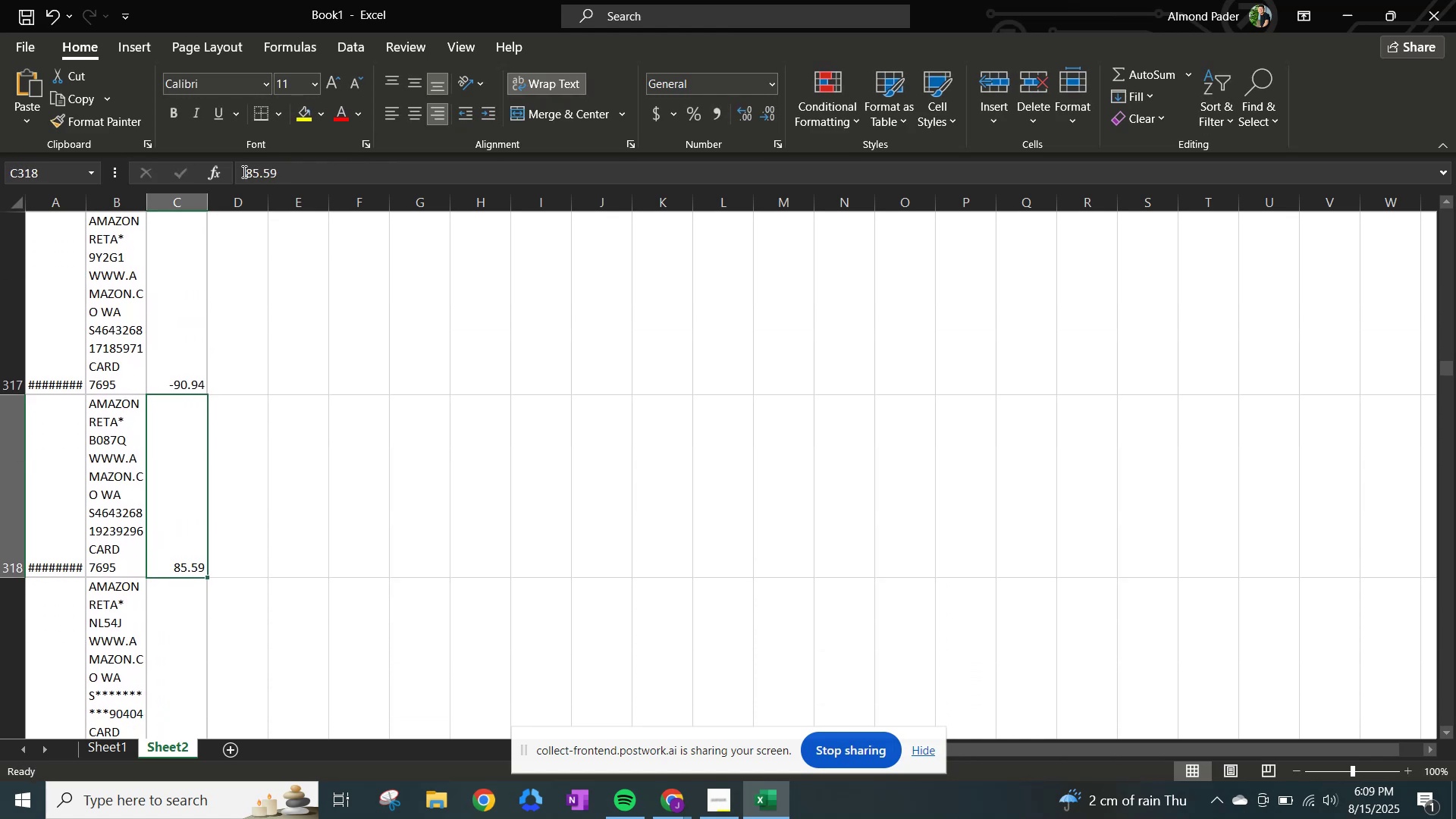 
left_click([243, 171])
 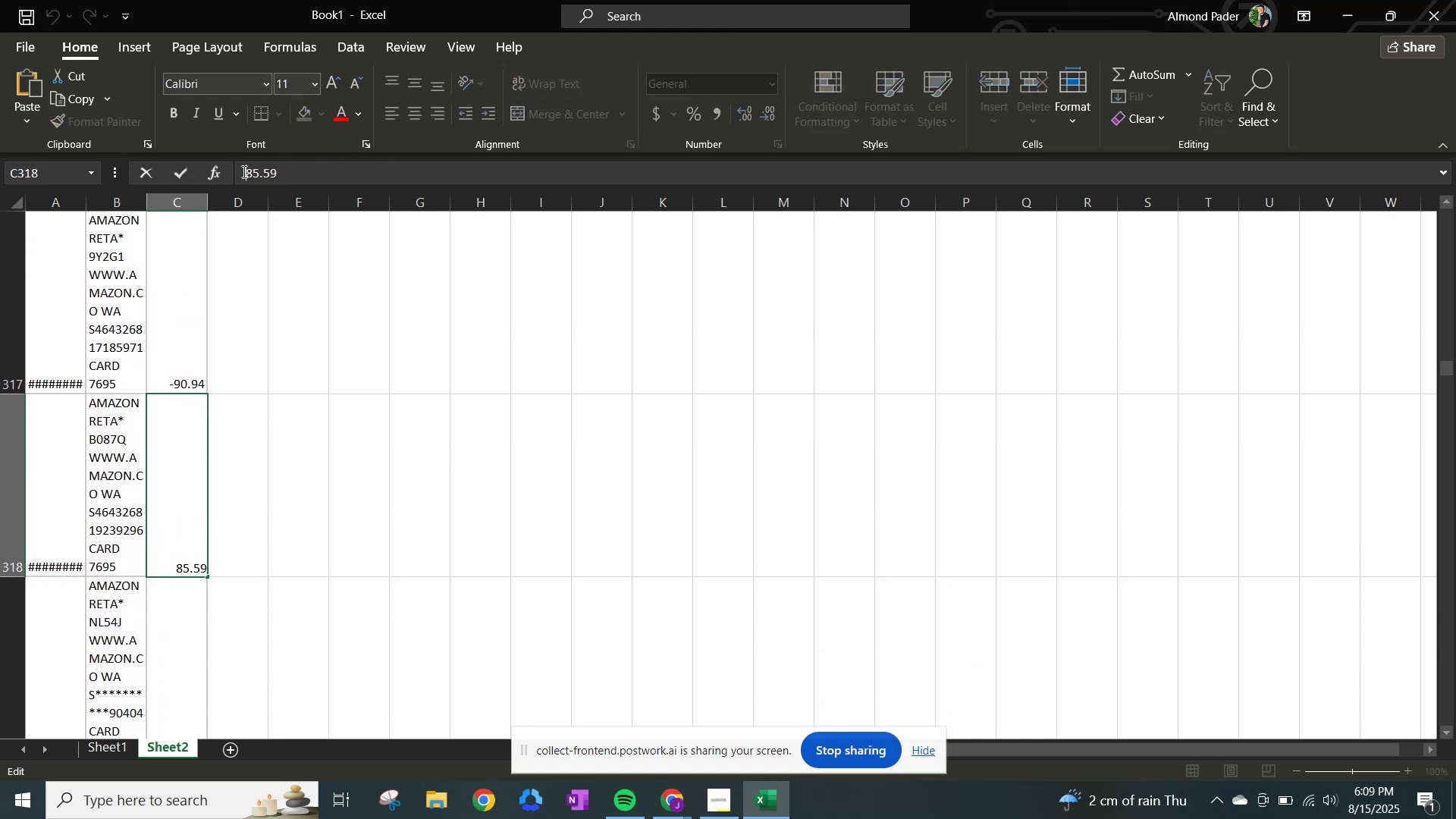 
key(NumpadSubtract)
 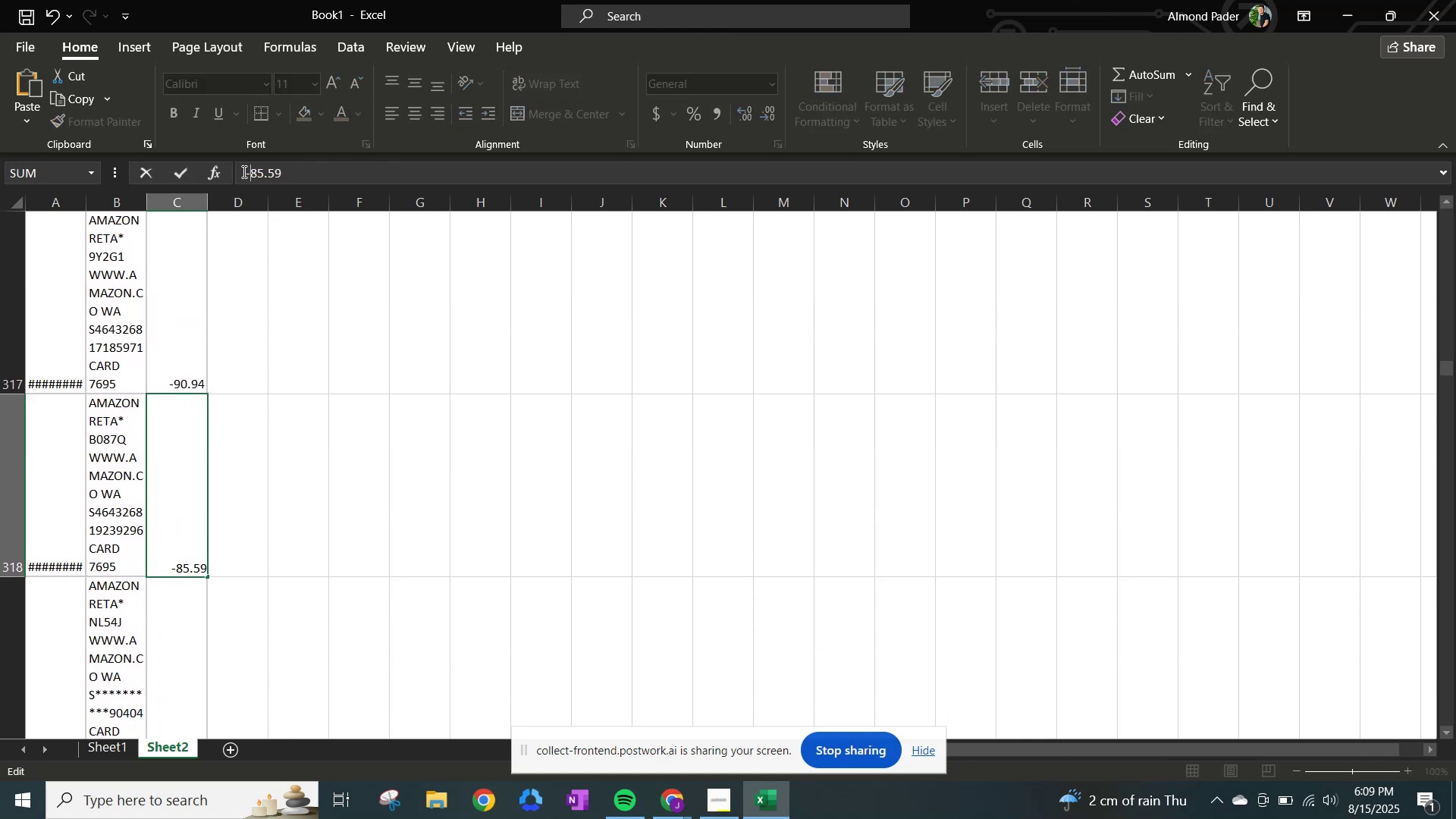 
key(NumpadEnter)
 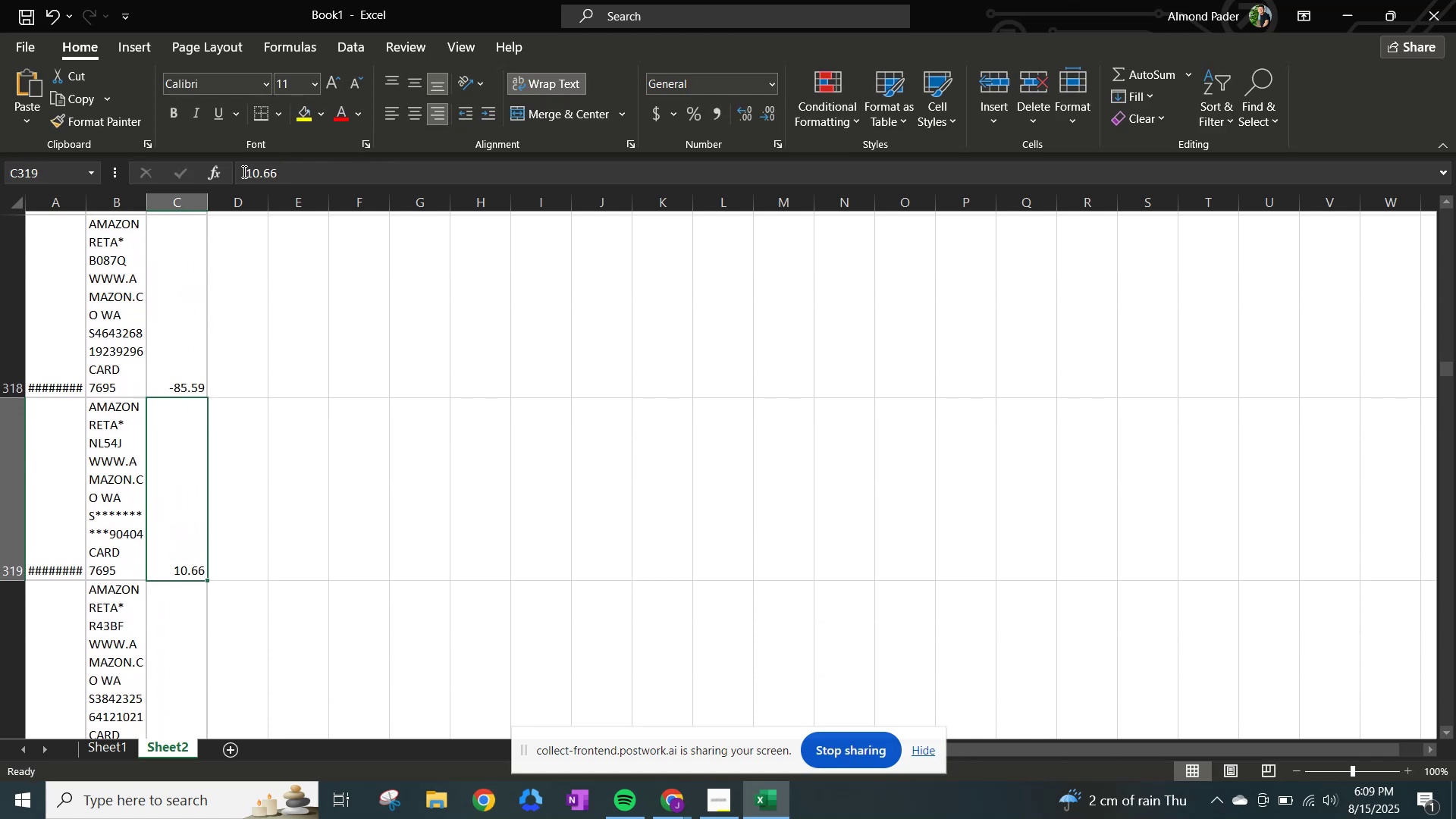 
left_click([243, 171])
 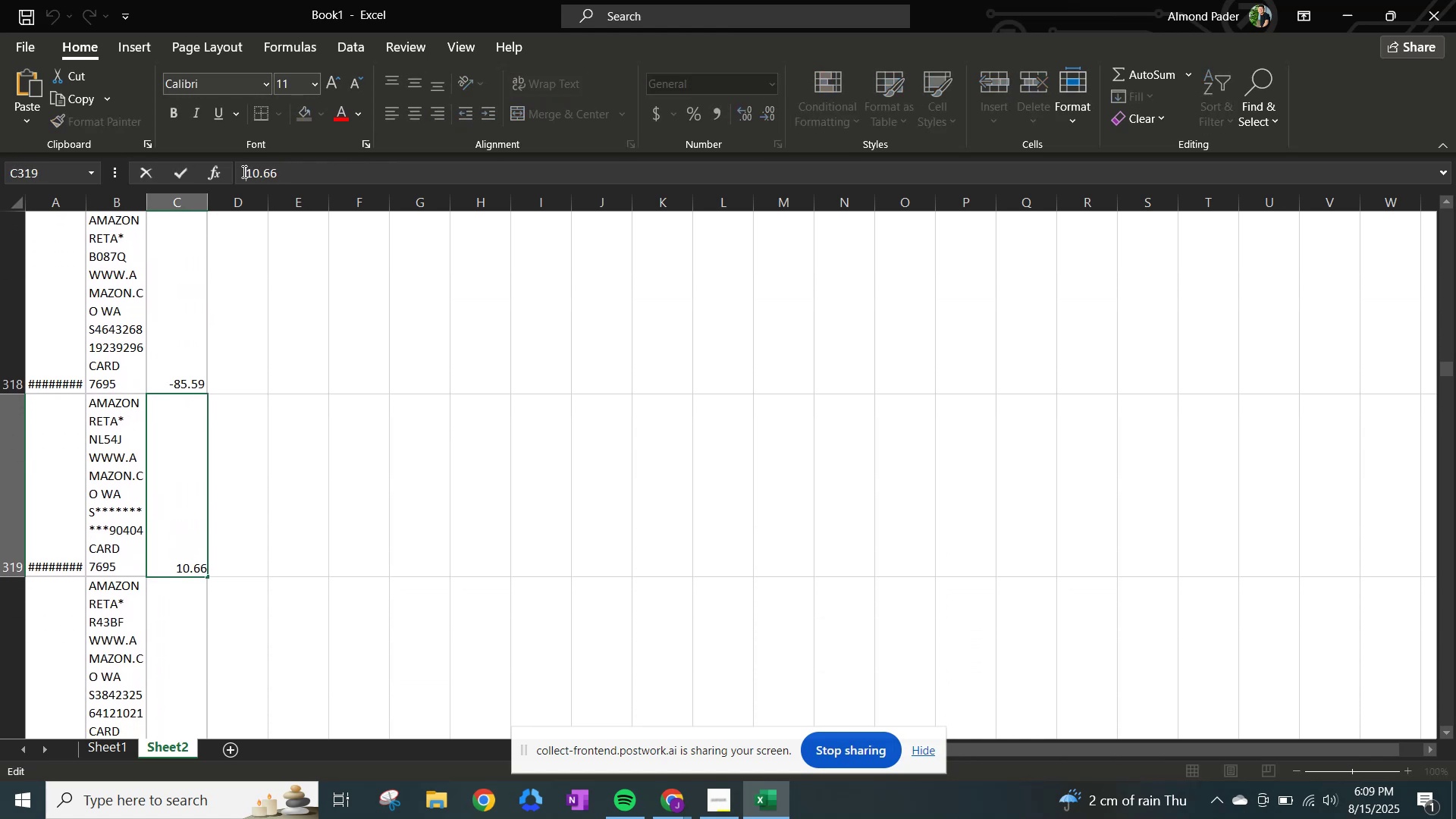 
key(NumpadSubtract)
 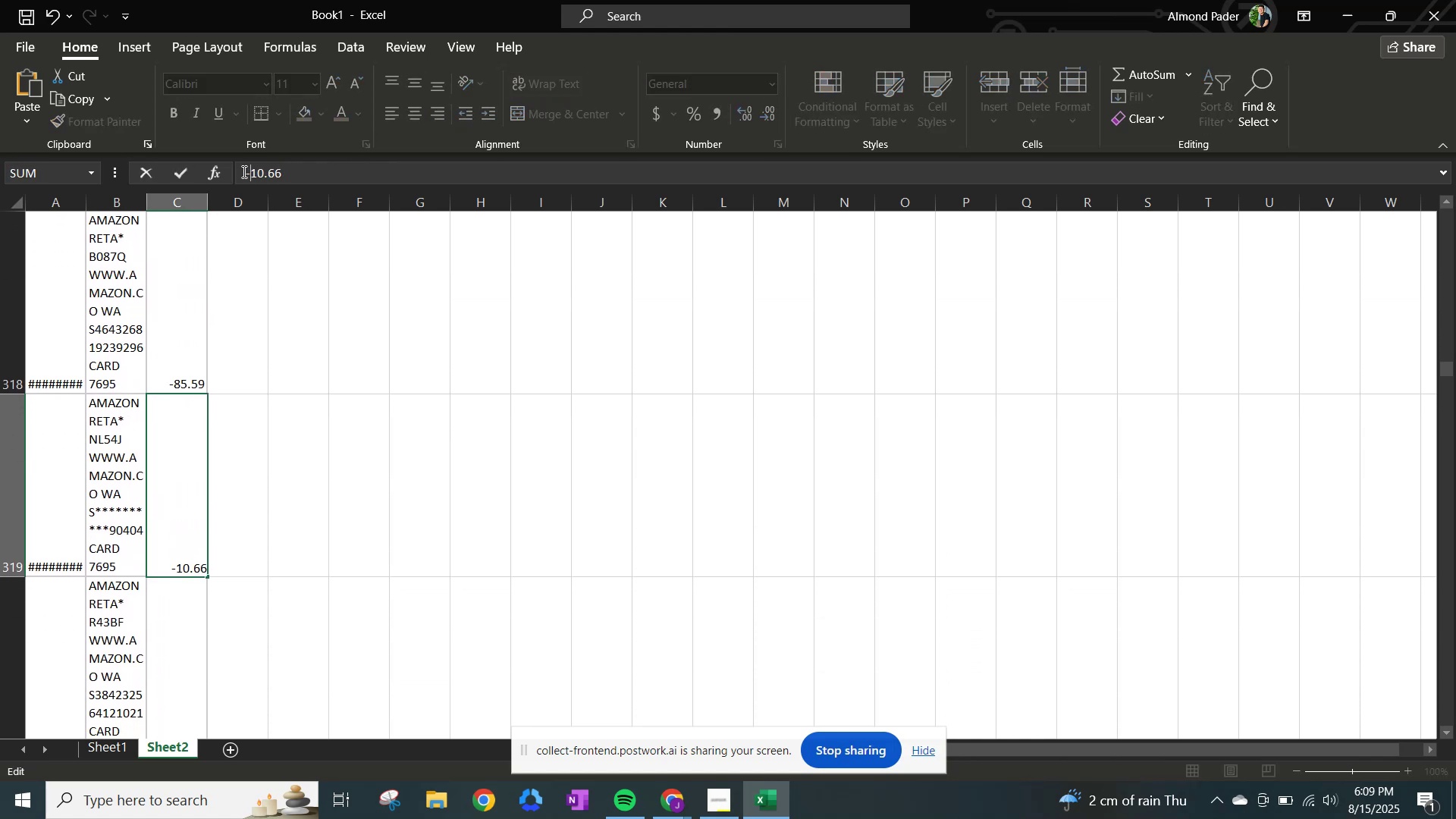 
key(NumpadEnter)
 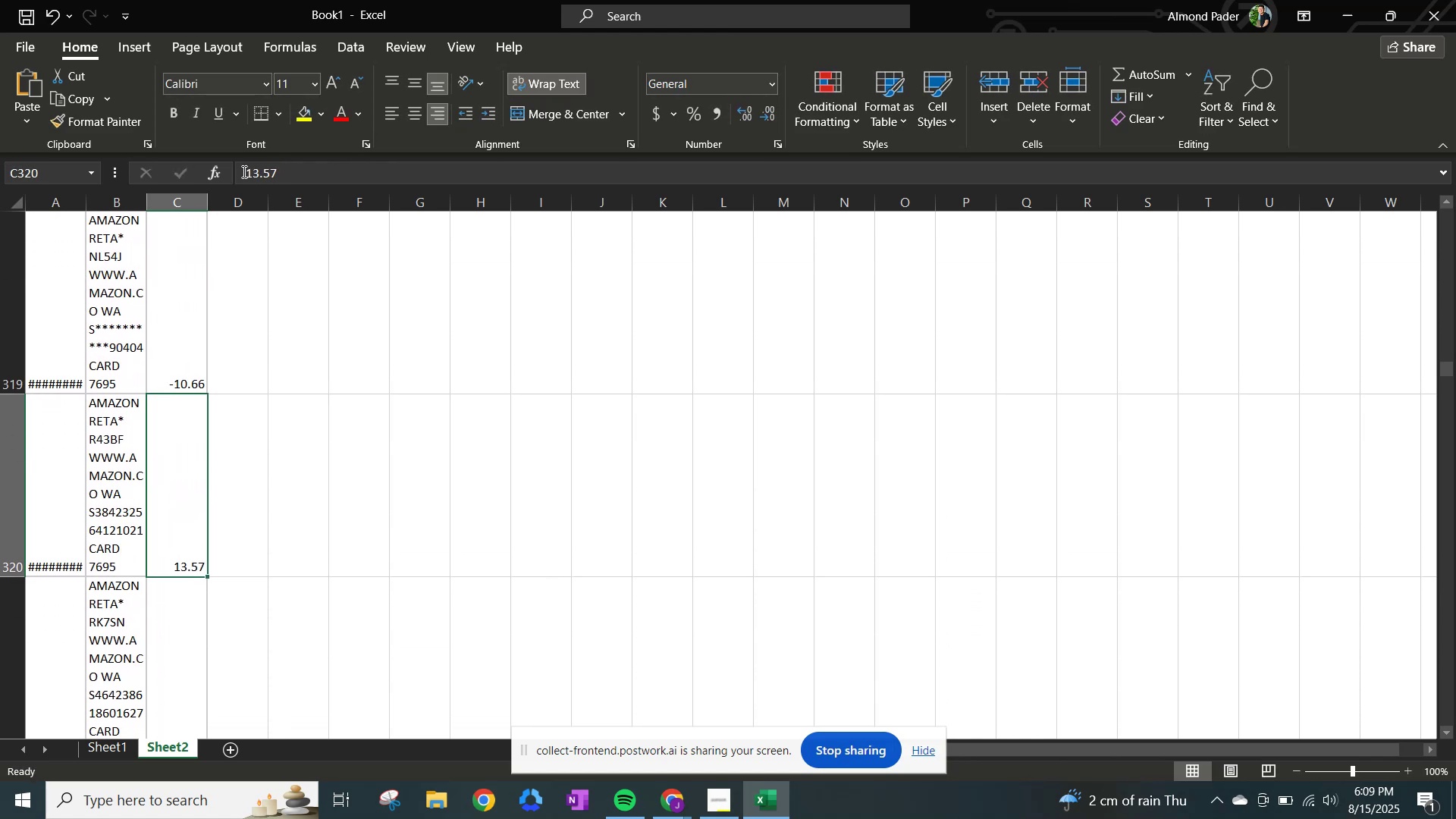 
left_click([243, 171])
 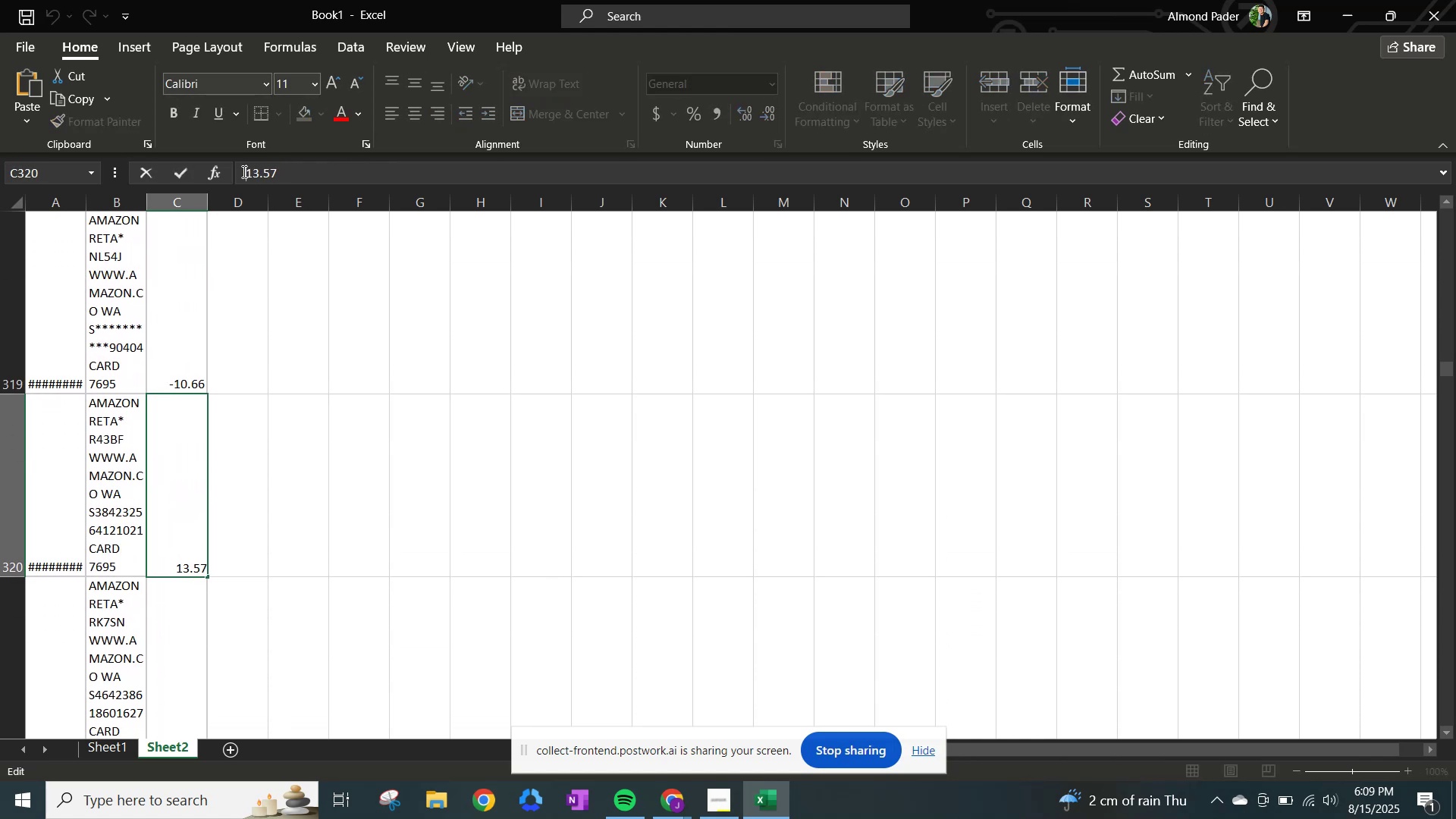 
key(NumpadSubtract)
 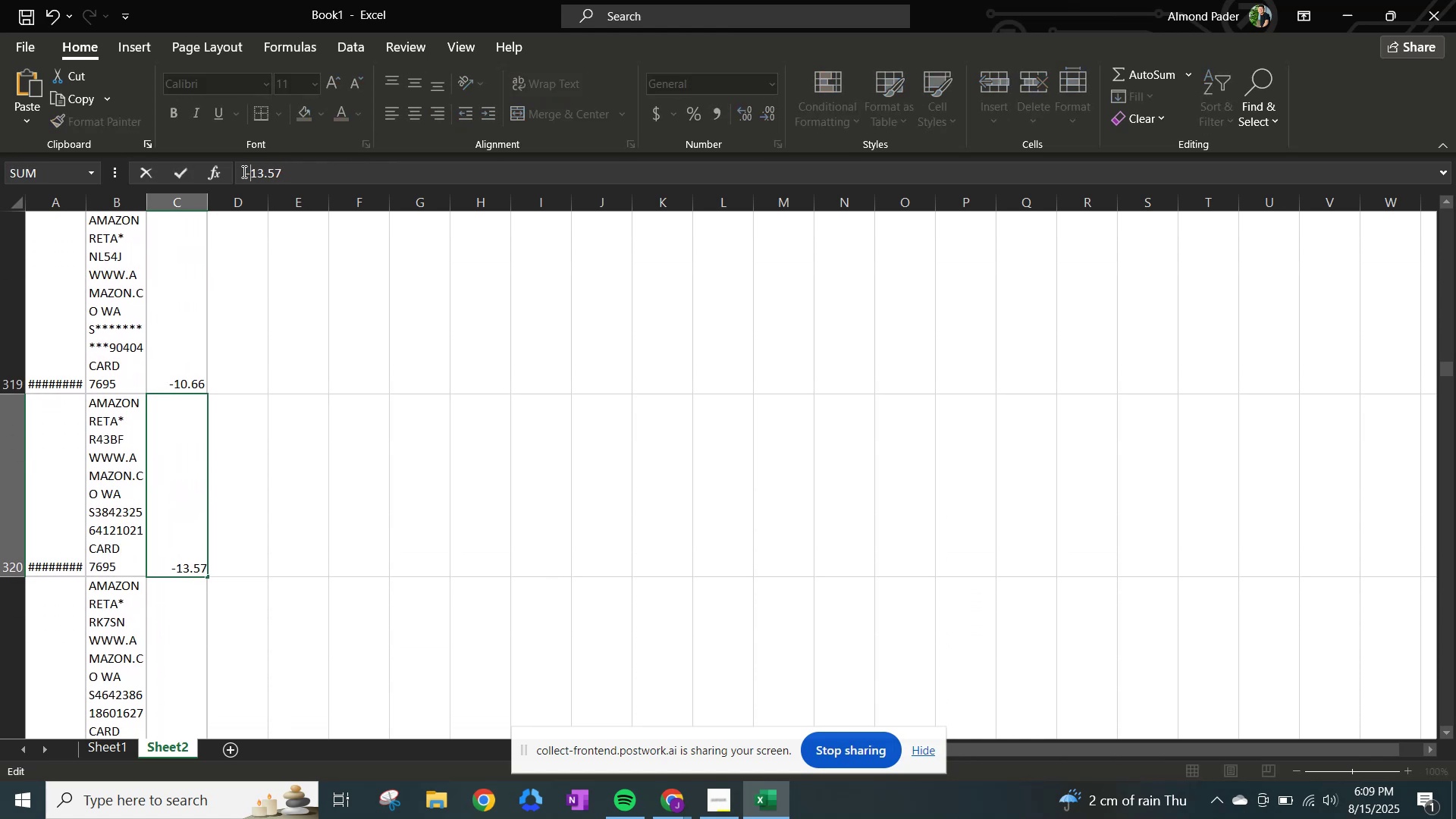 
key(NumpadEnter)
 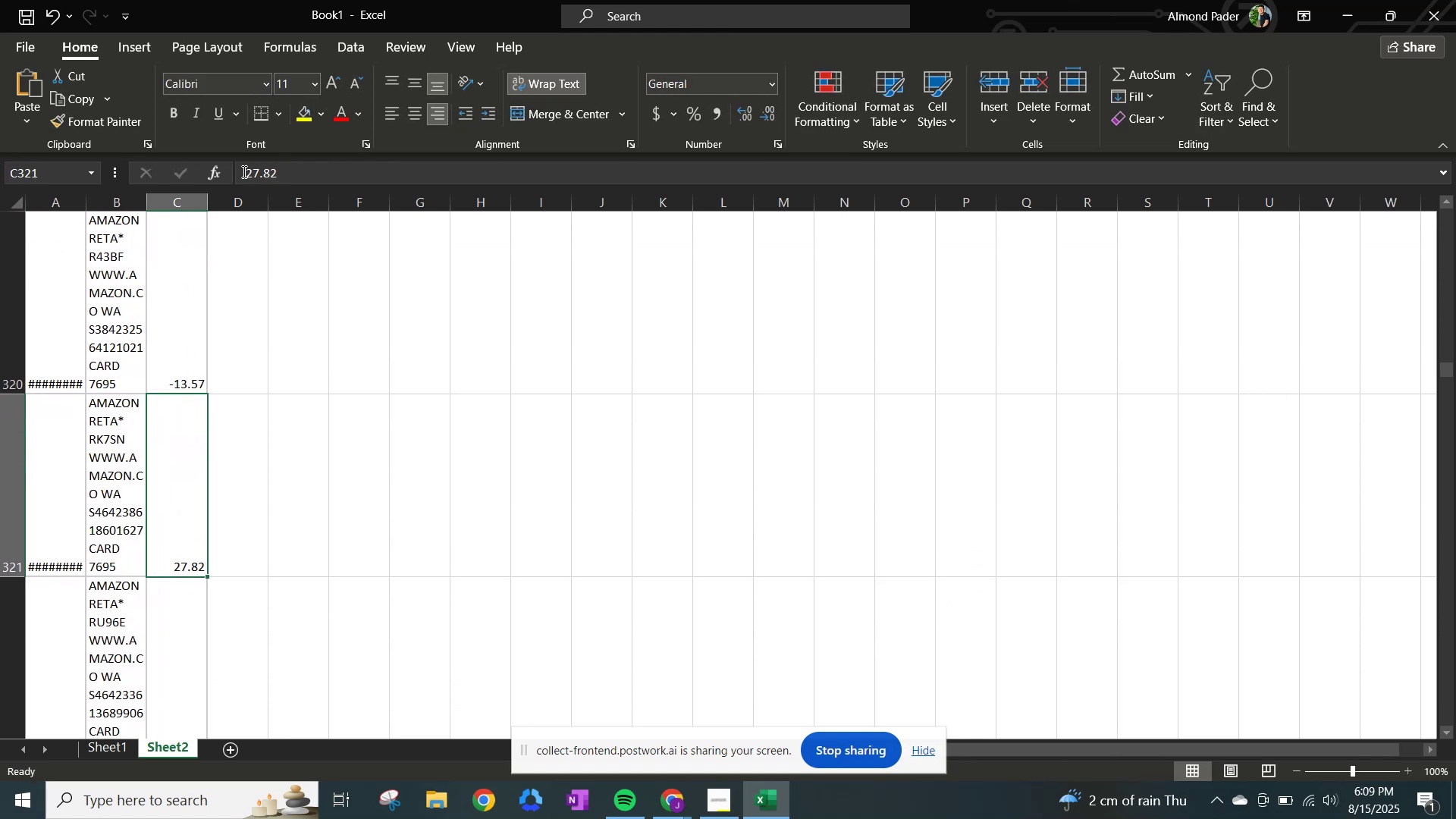 
left_click([243, 171])
 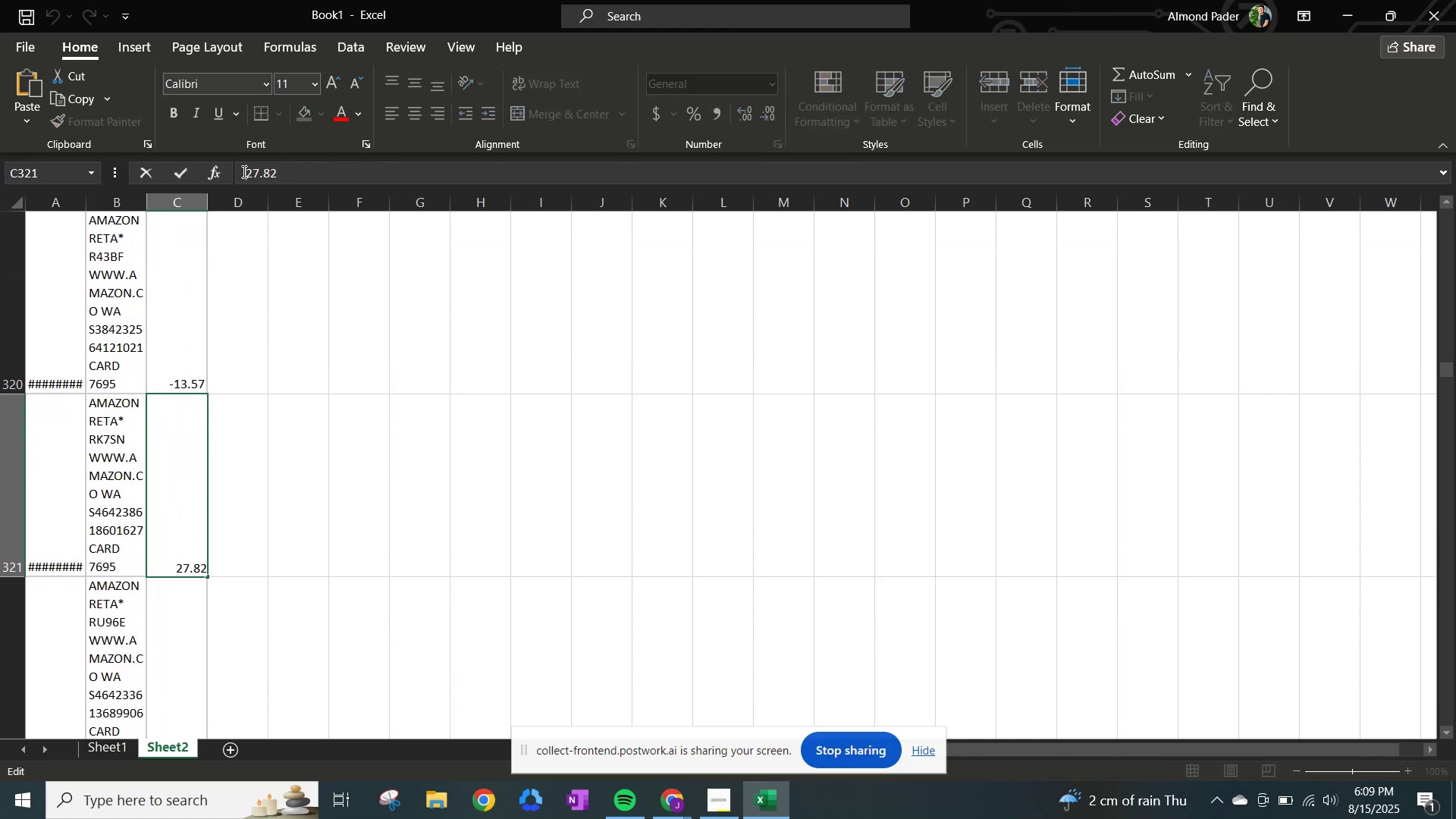 
key(NumpadSubtract)
 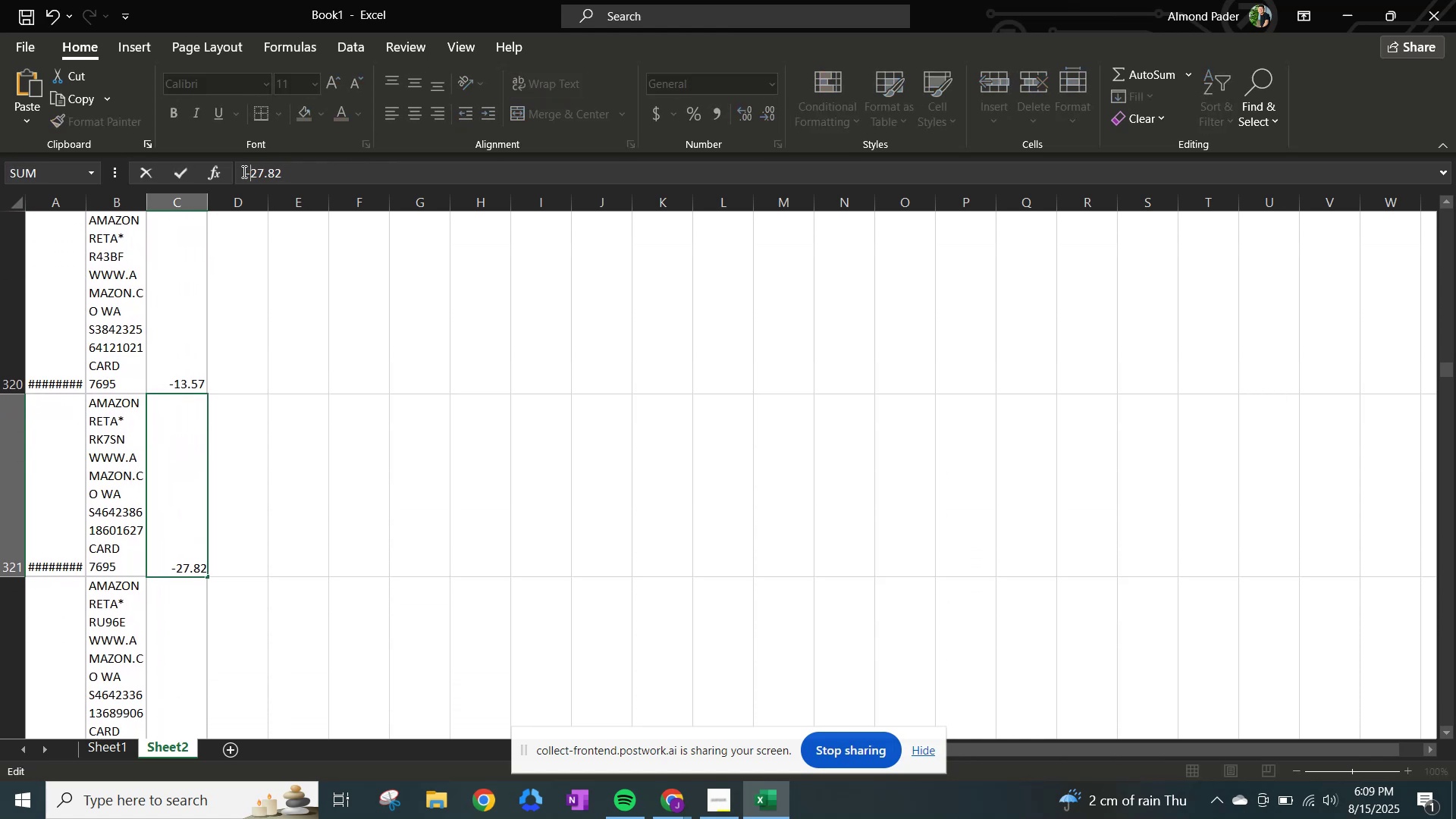 
key(NumpadEnter)
 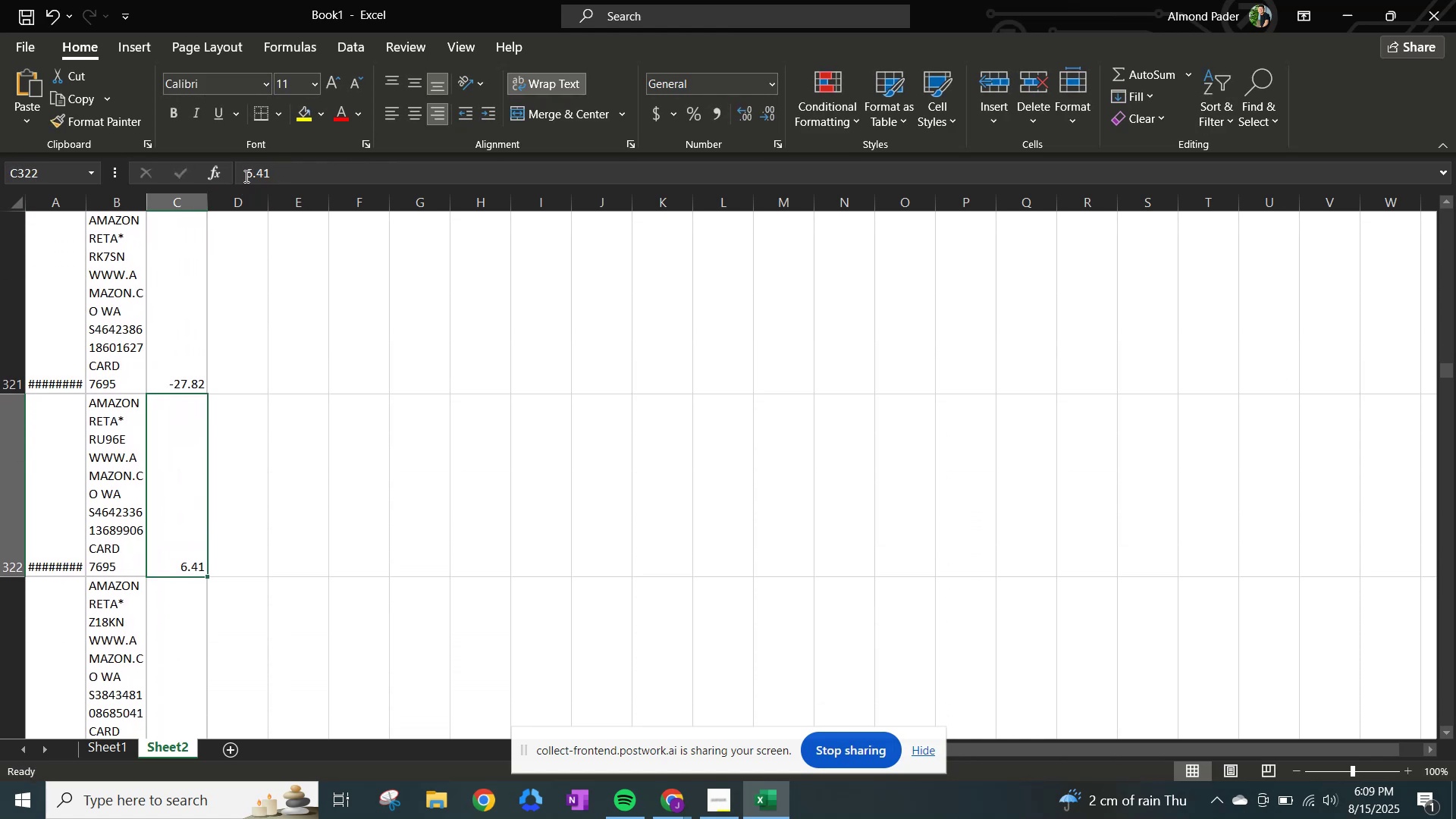 
left_click([245, 176])
 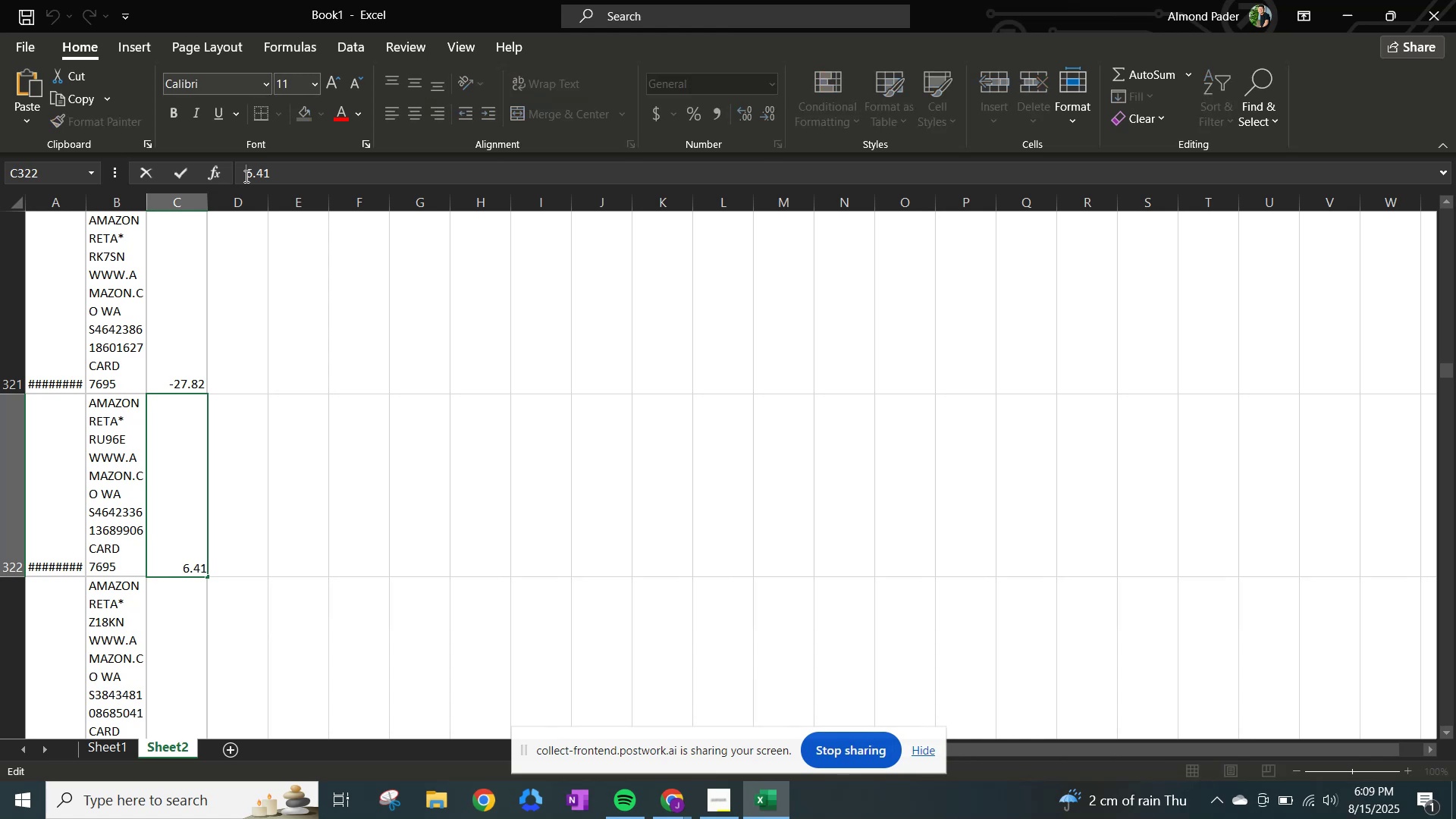 
key(NumpadSubtract)
 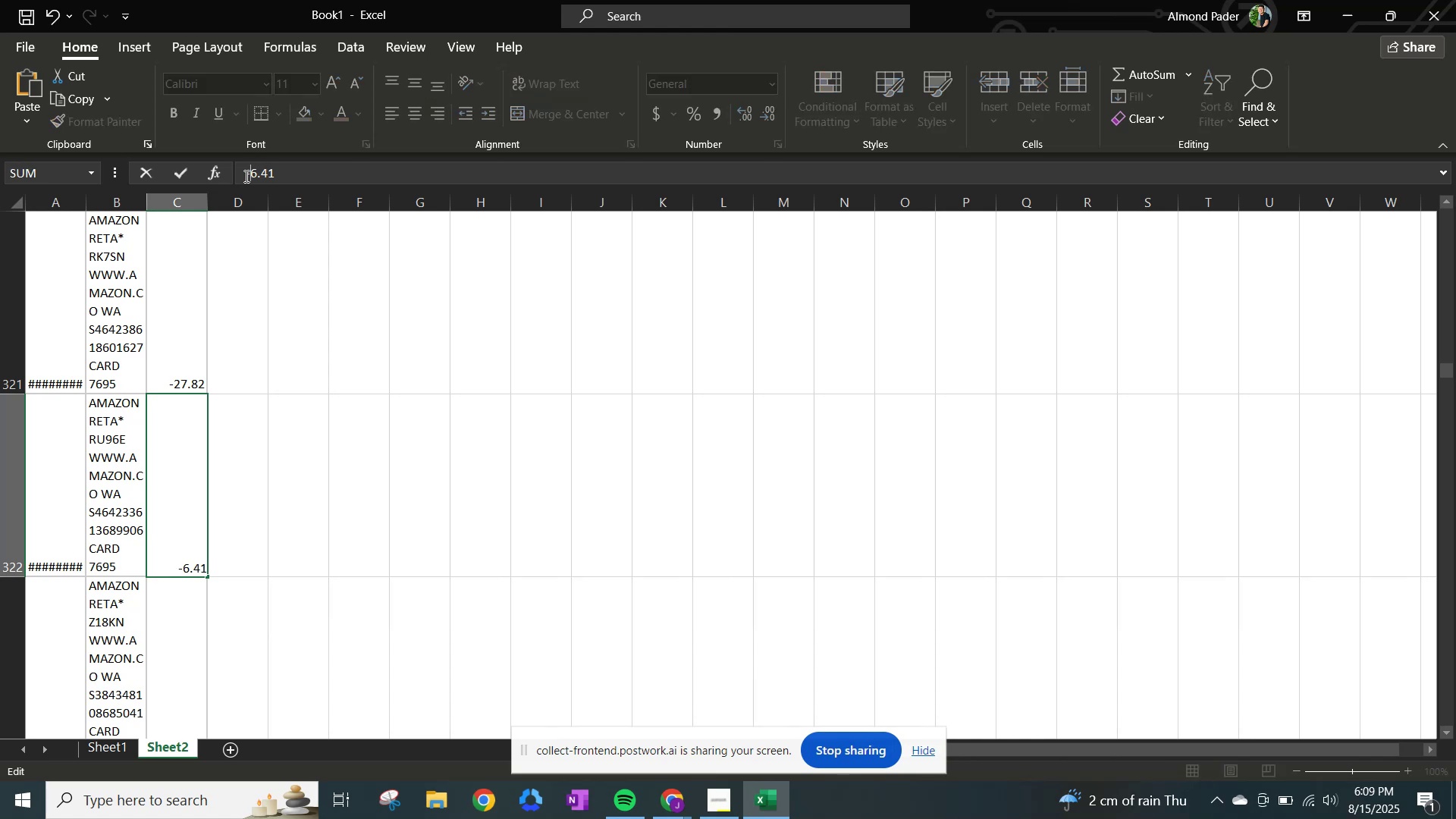 
key(NumpadEnter)
 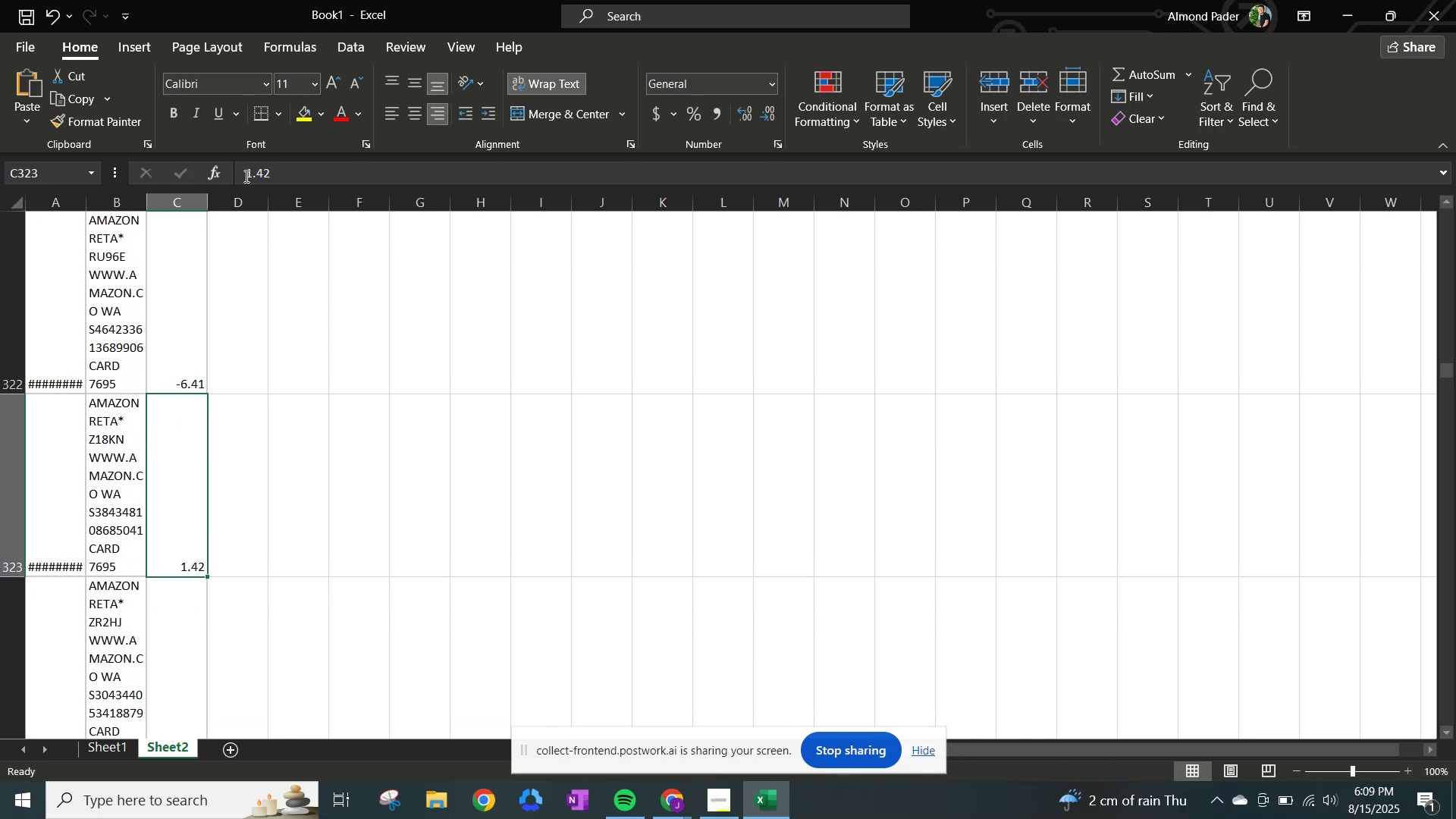 
left_click([245, 176])
 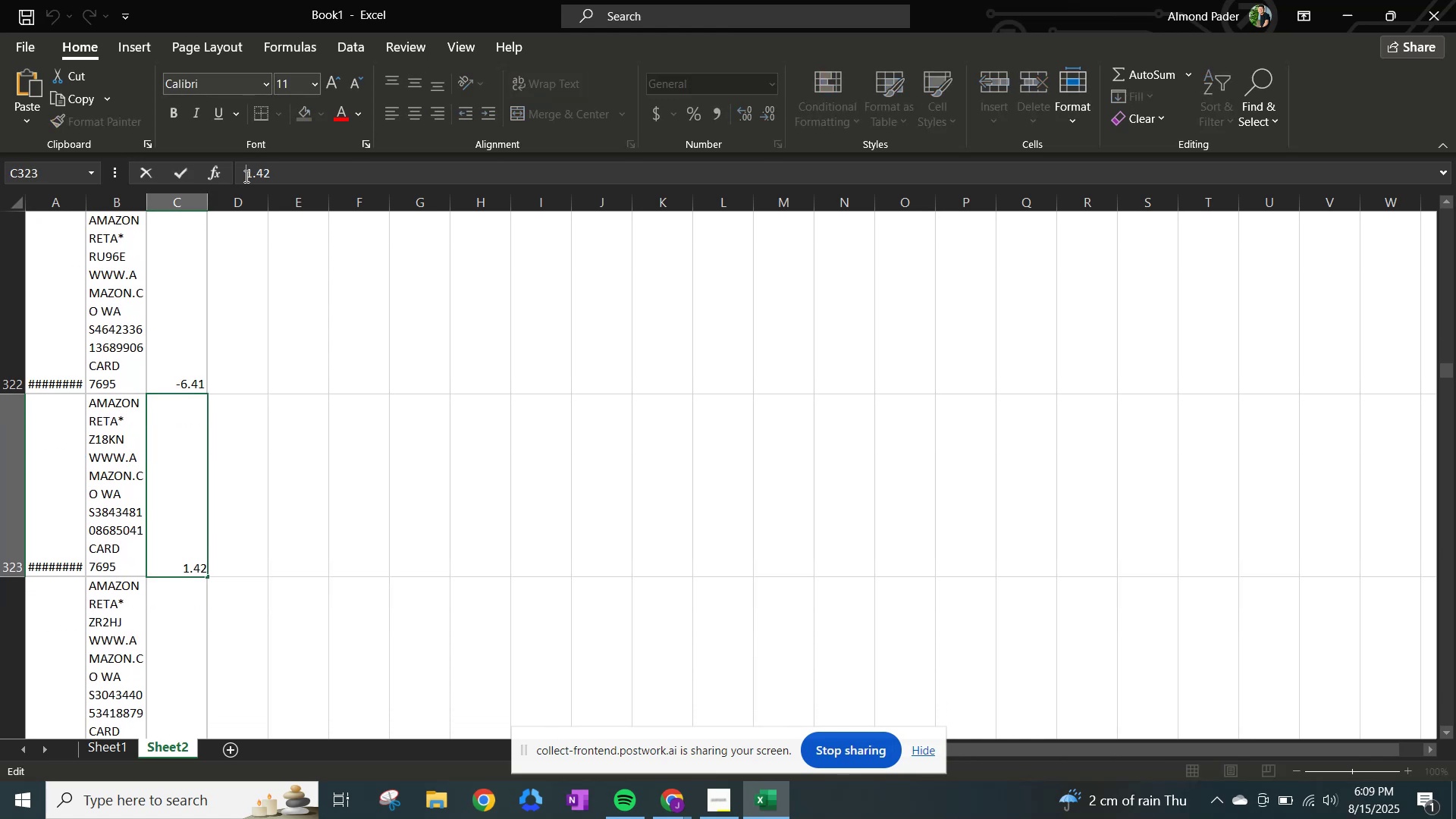 
key(NumpadSubtract)
 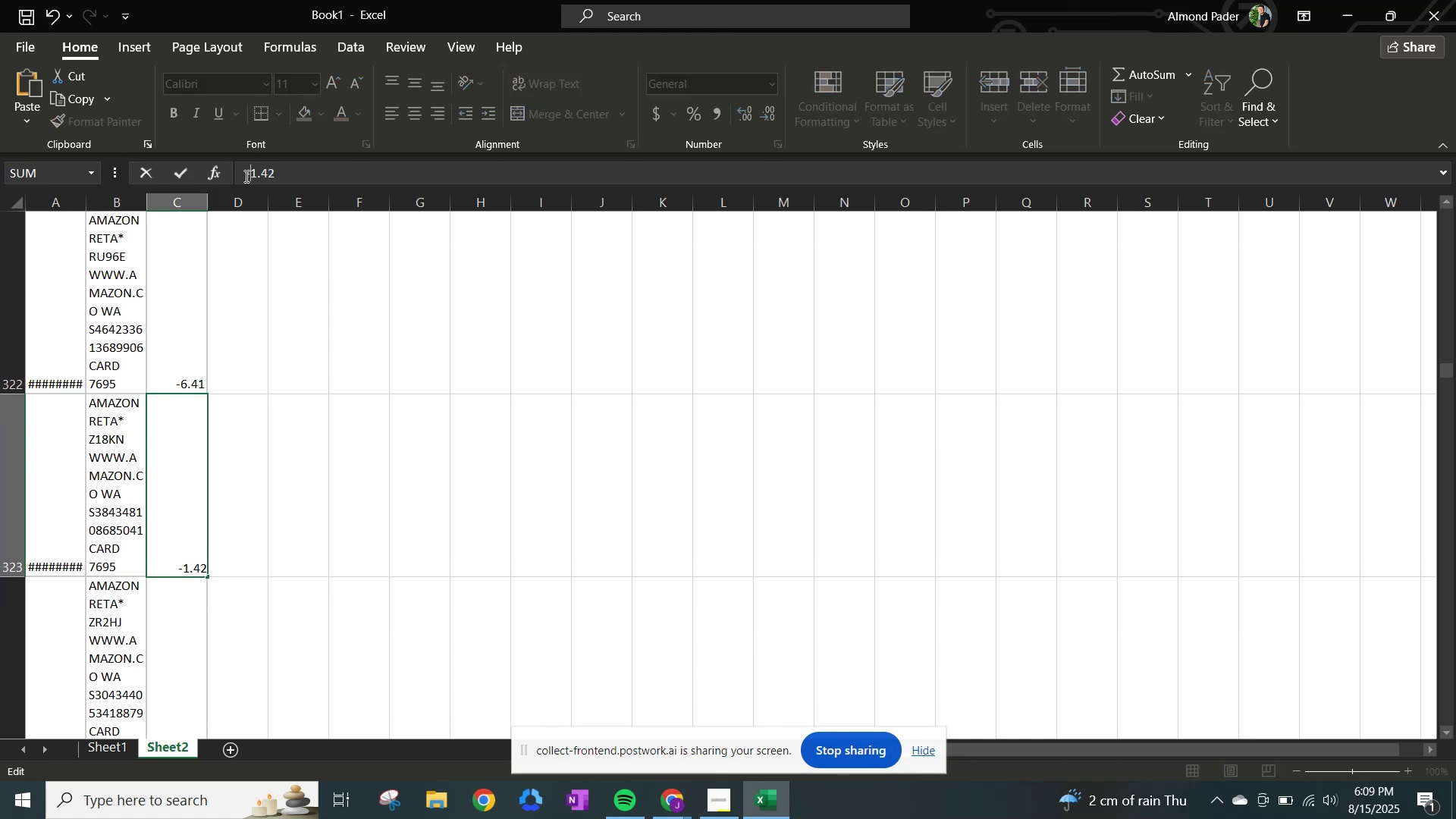 
key(NumpadEnter)
 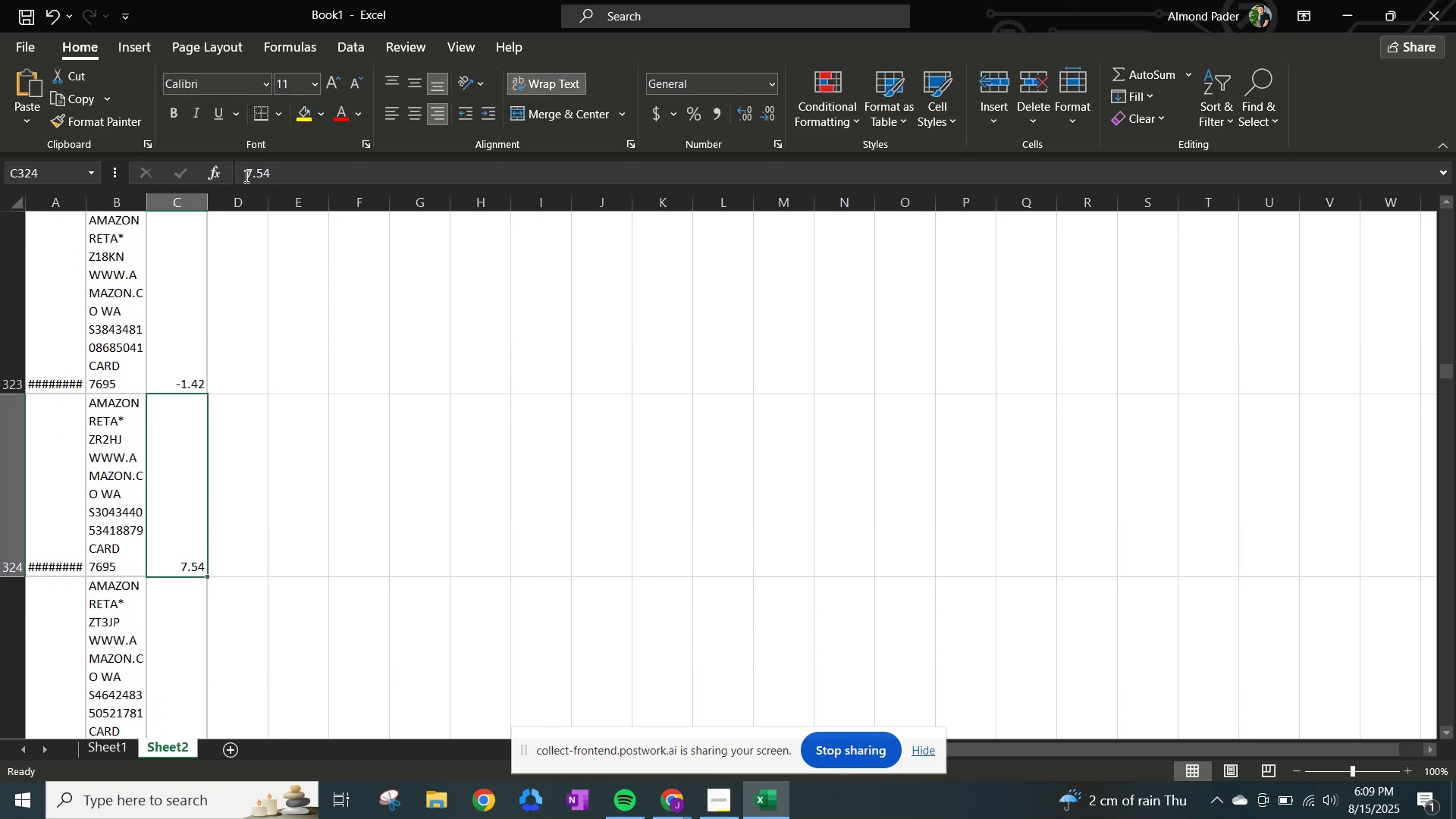 
left_click([245, 176])
 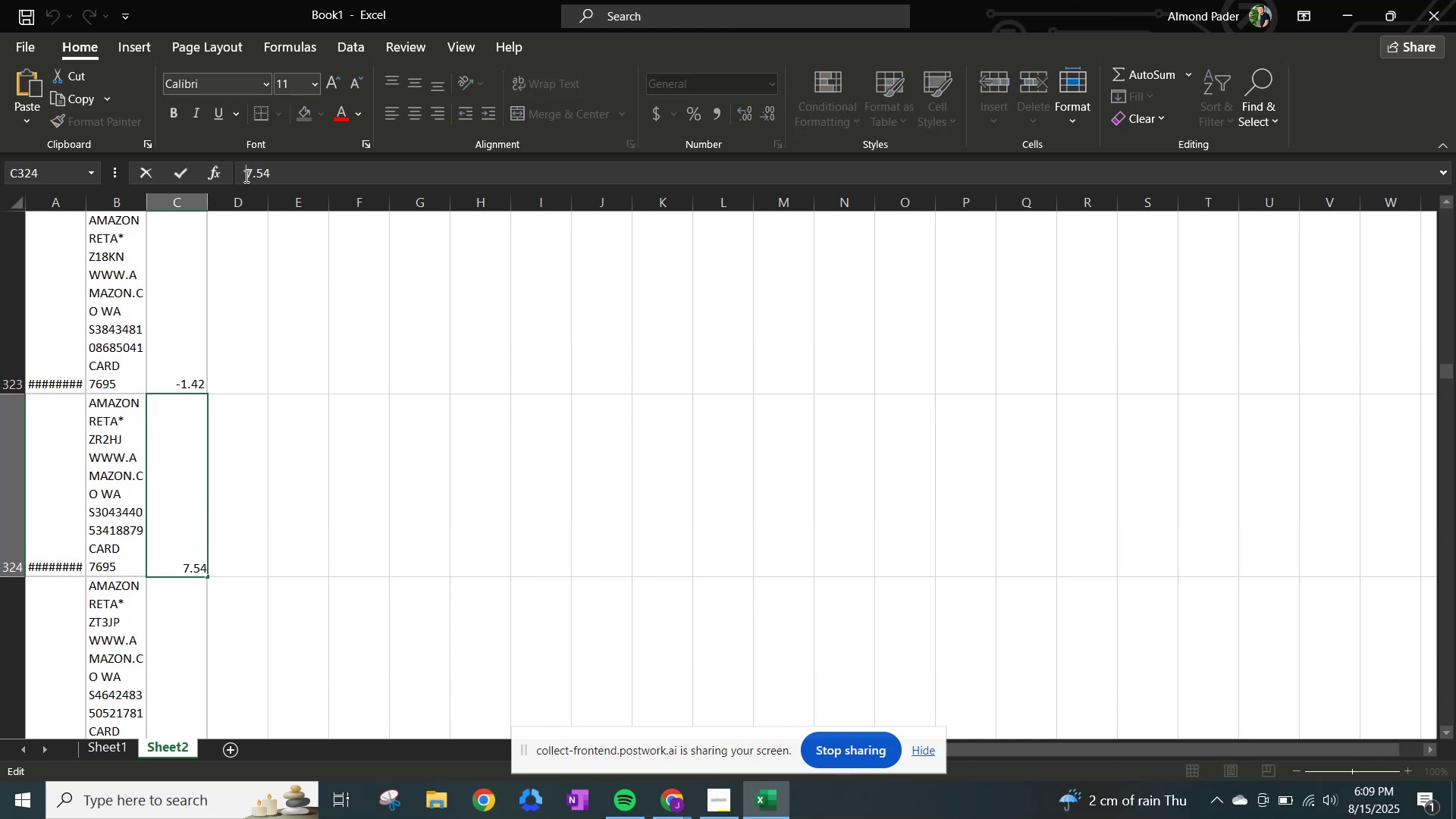 
key(NumpadSubtract)
 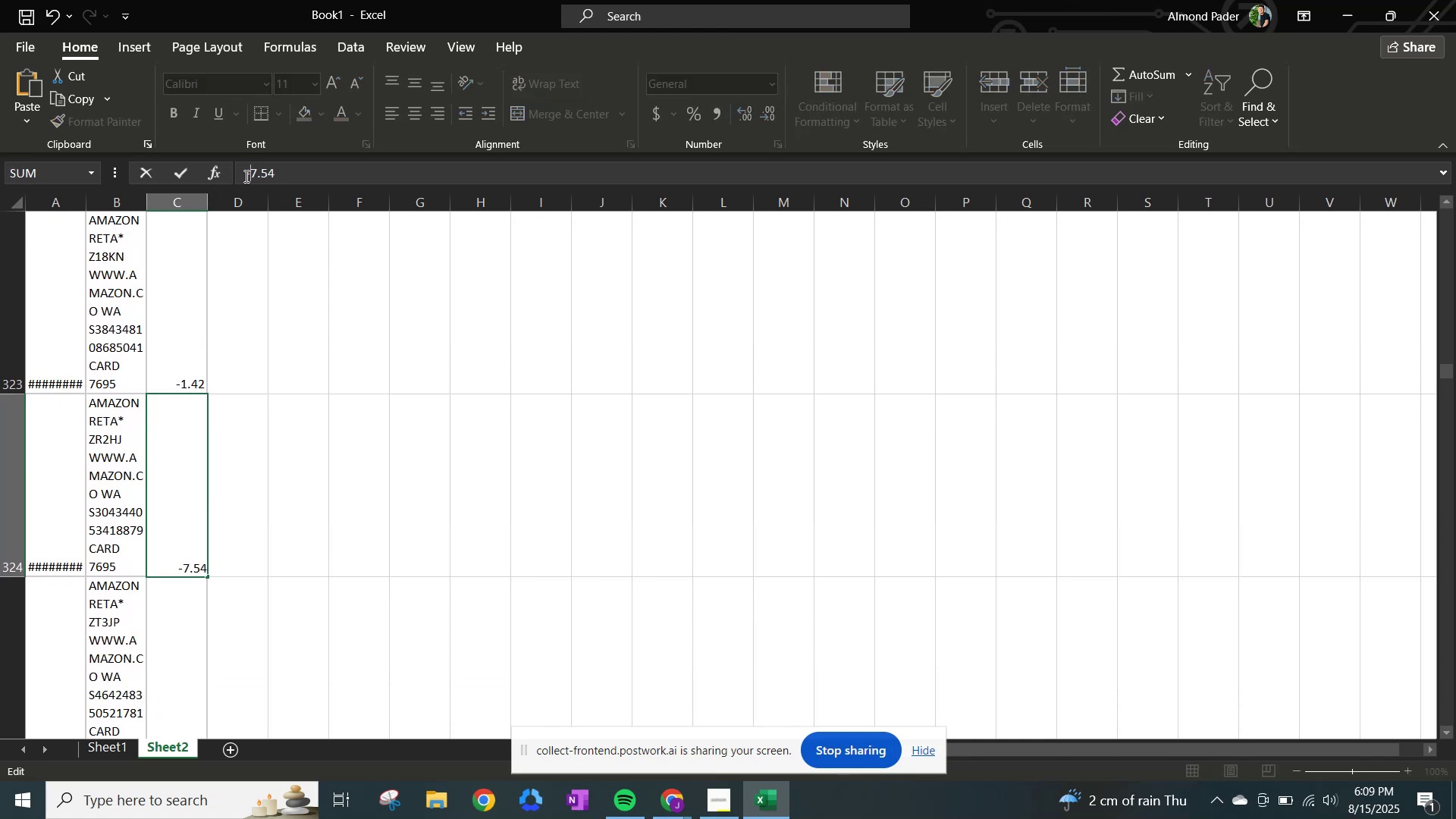 
key(NumpadEnter)
 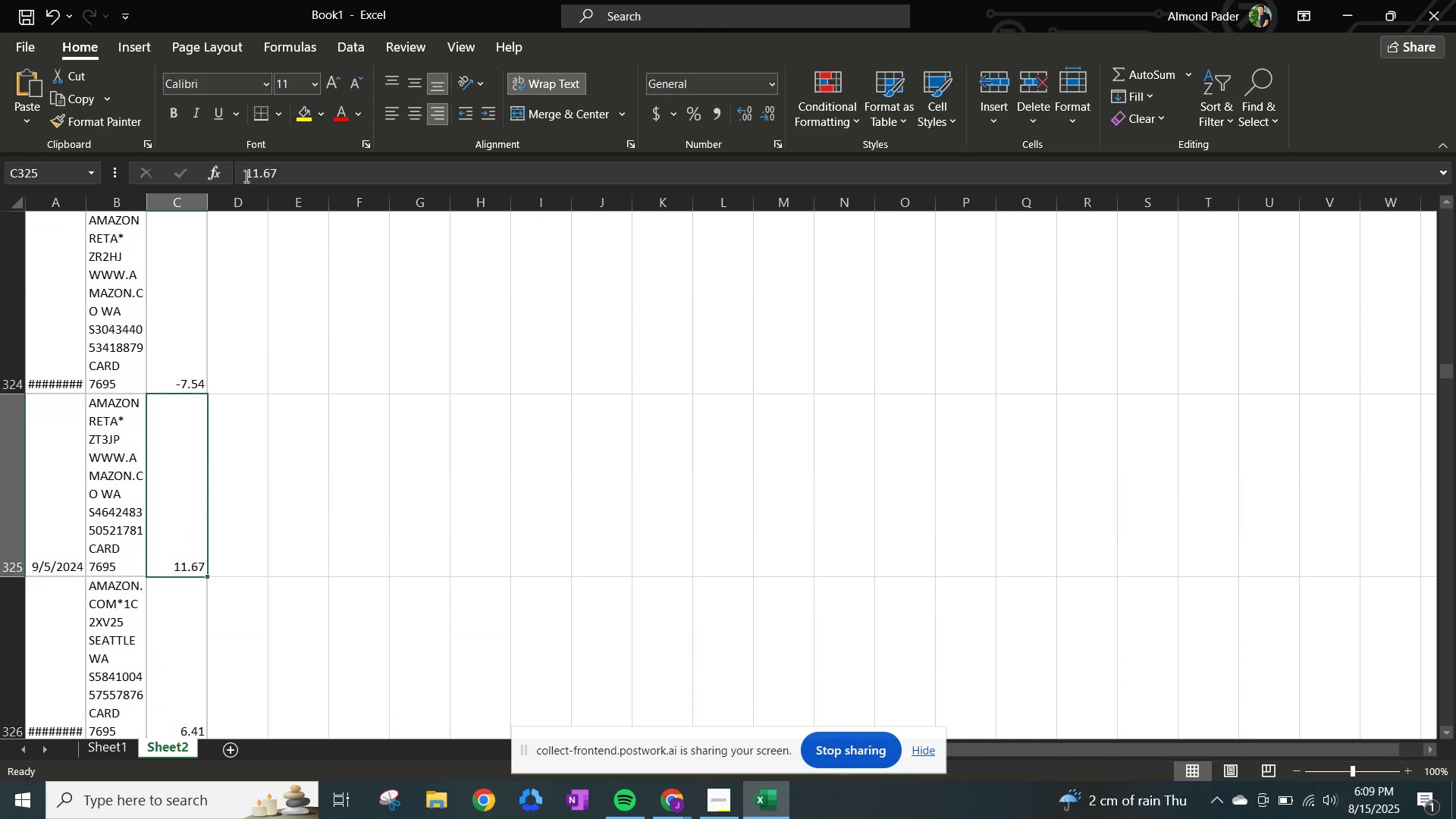 
left_click([245, 176])
 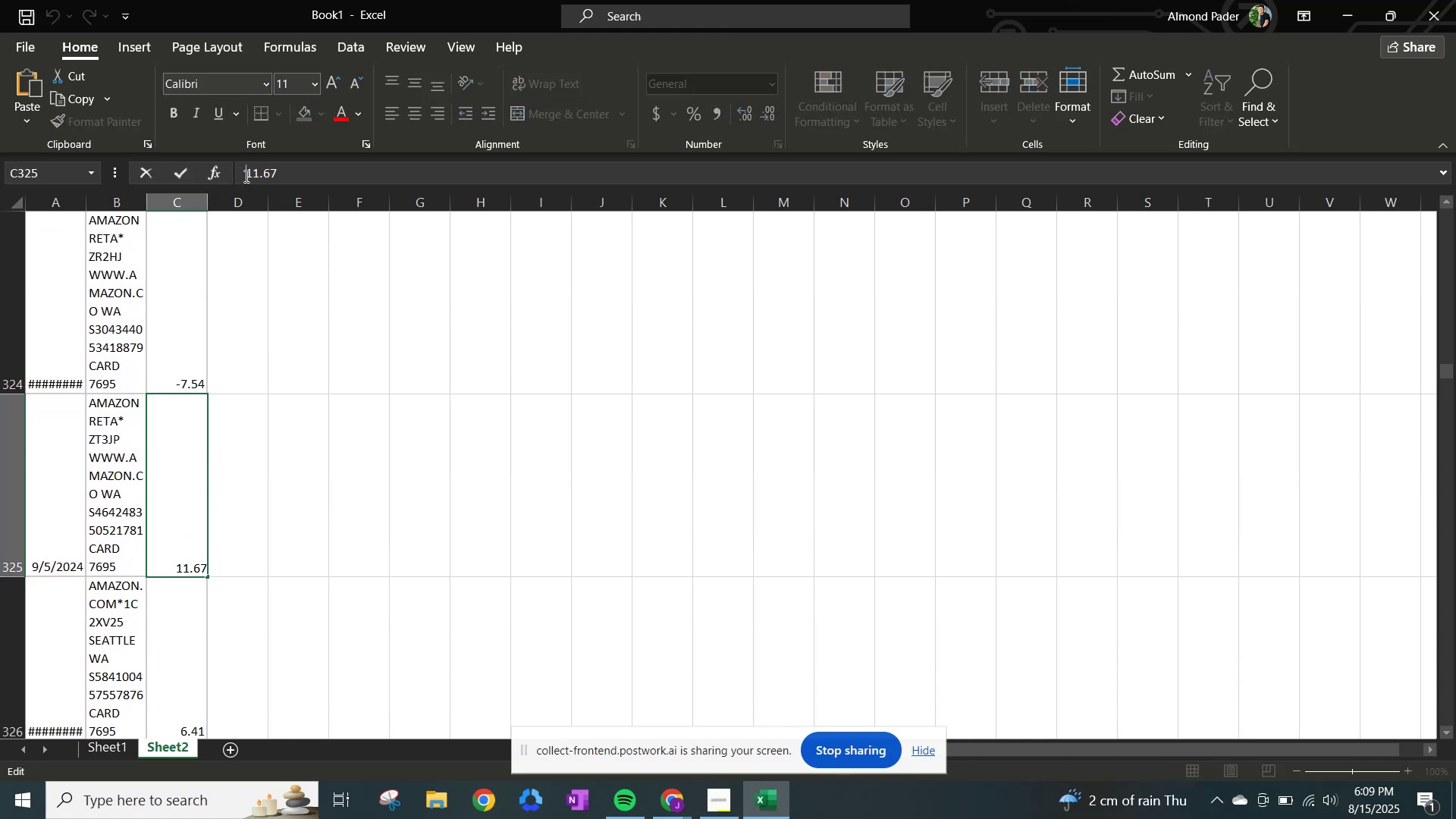 
key(NumpadSubtract)
 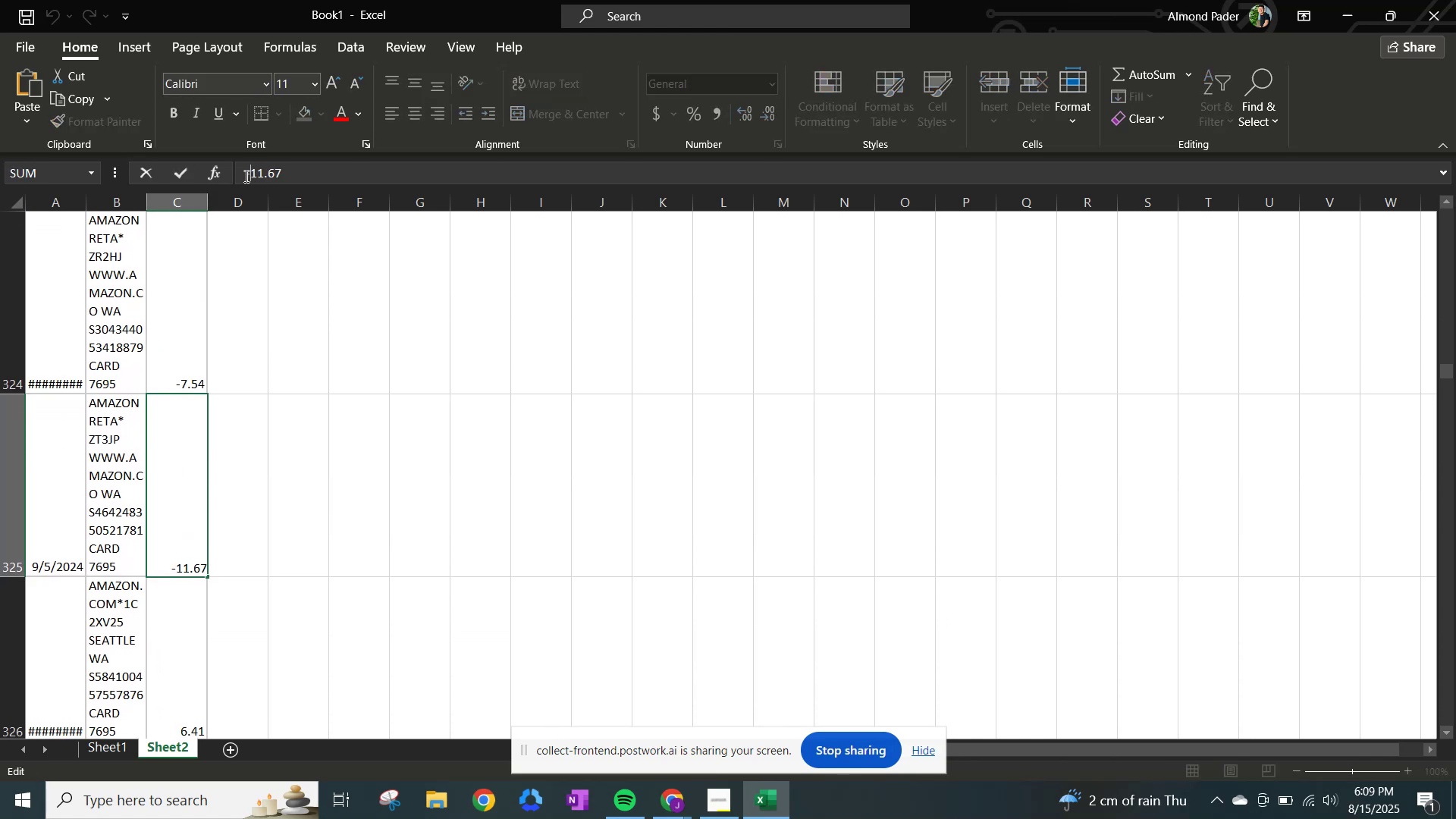 
key(NumpadEnter)
 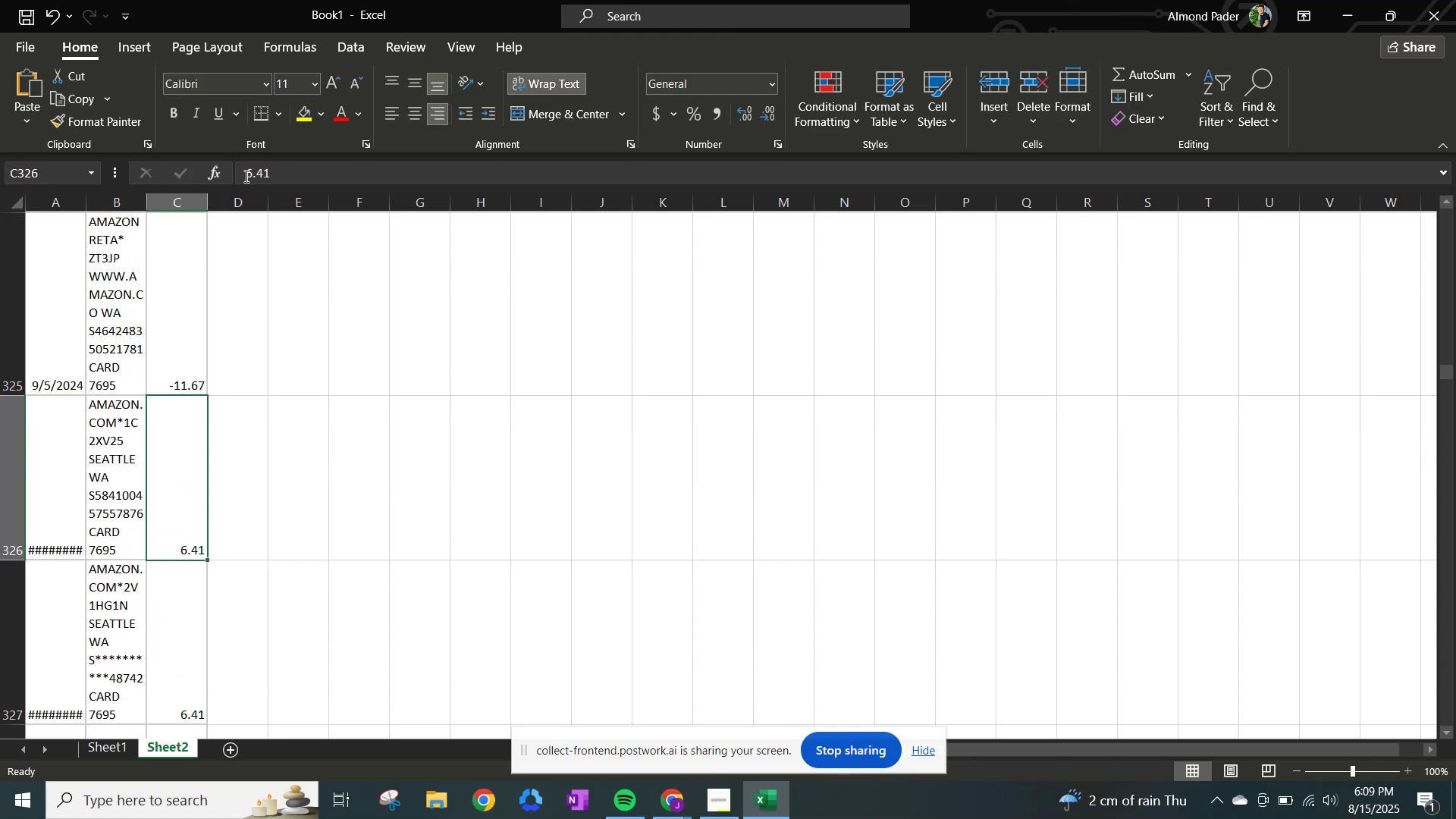 
left_click([245, 176])
 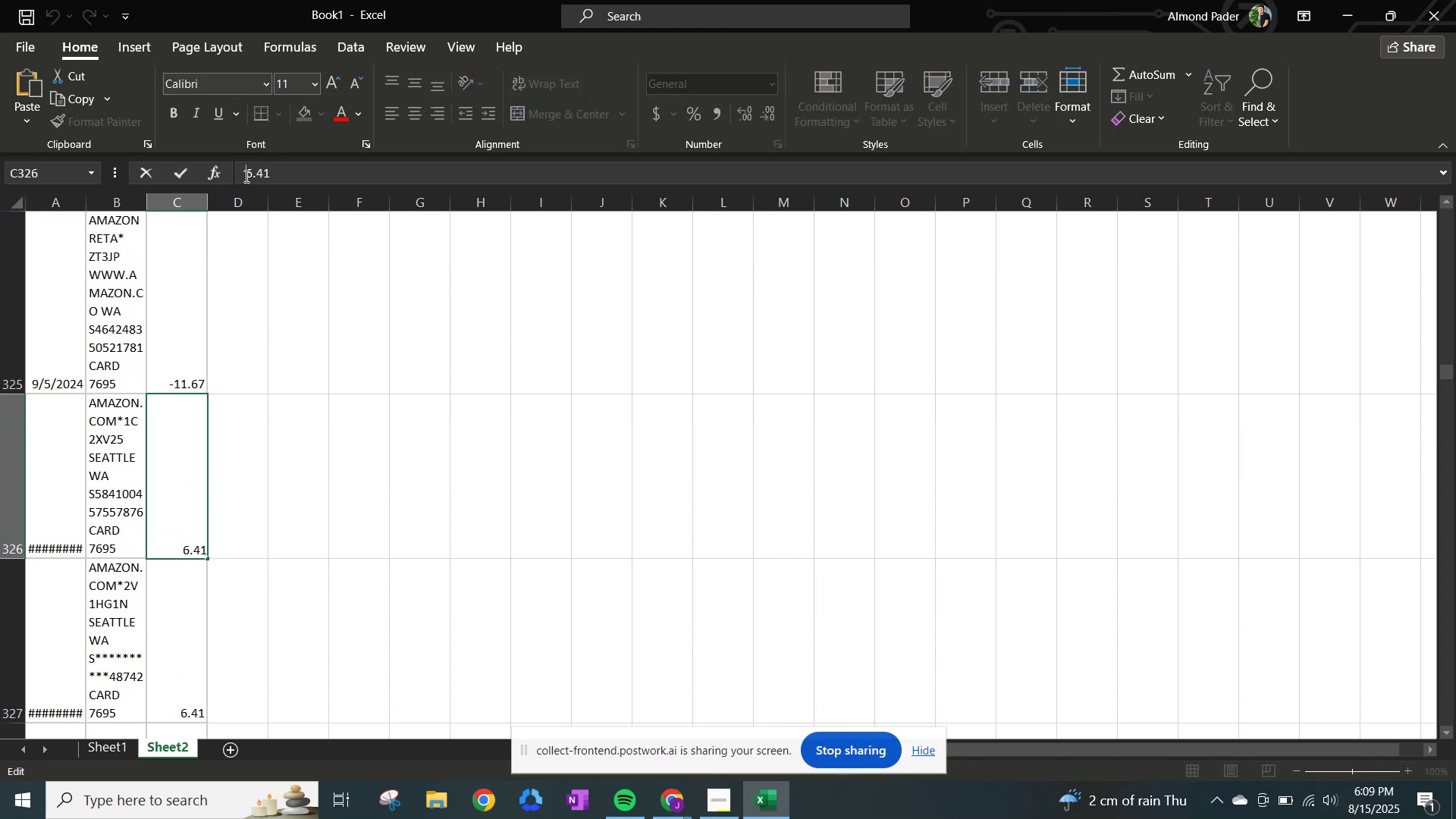 
key(NumpadSubtract)
 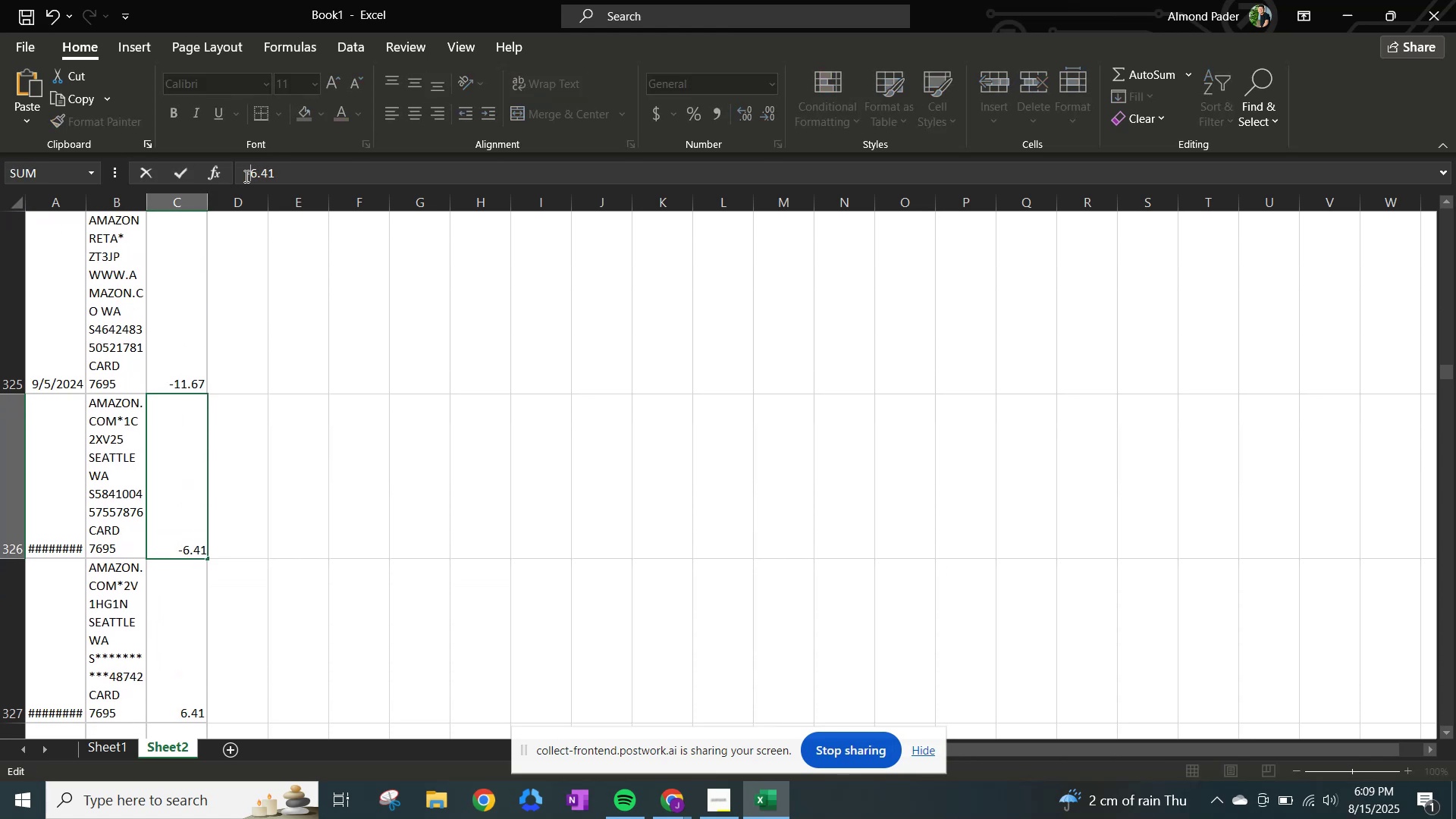 
key(NumpadEnter)
 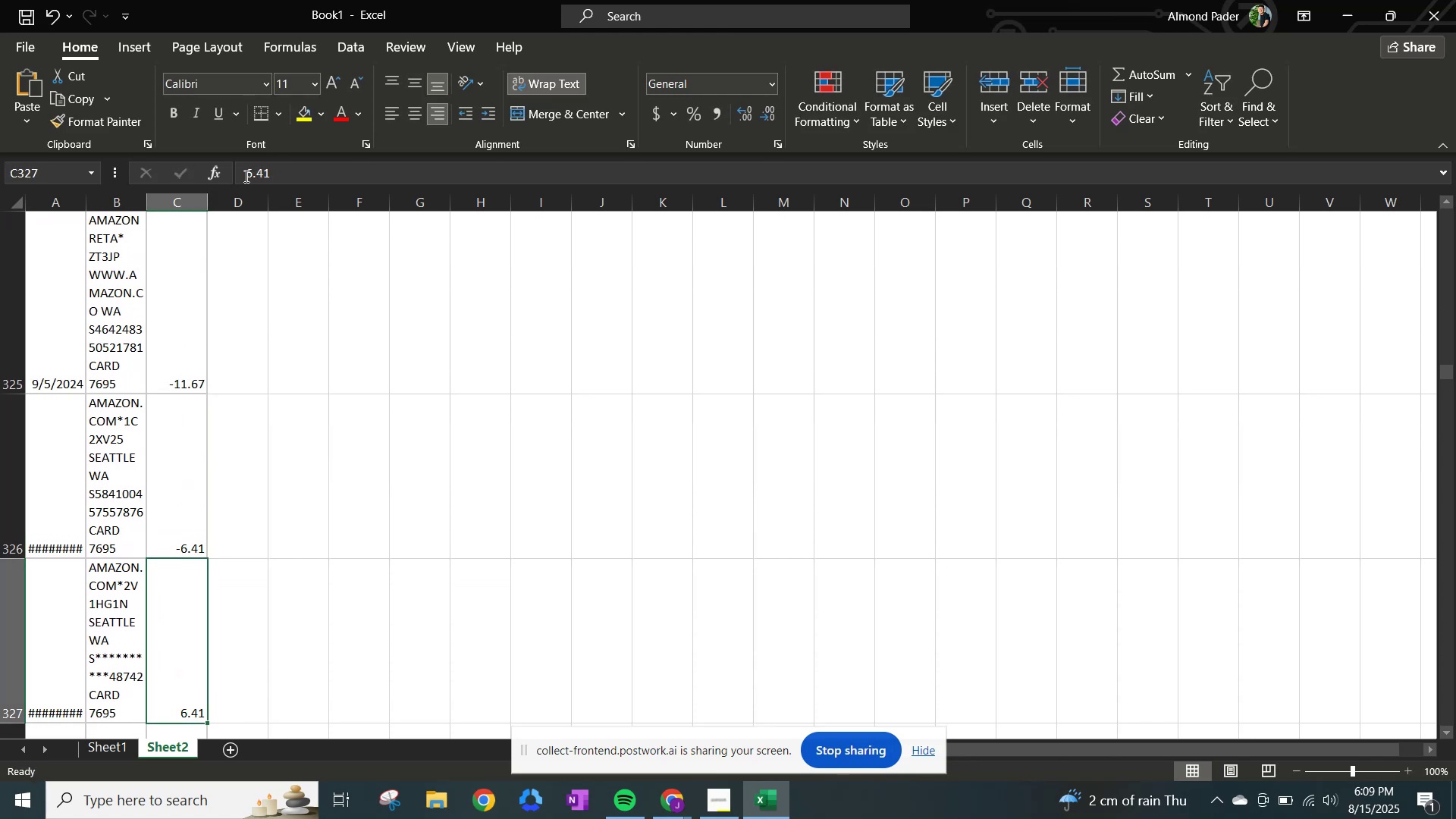 
left_click([245, 176])
 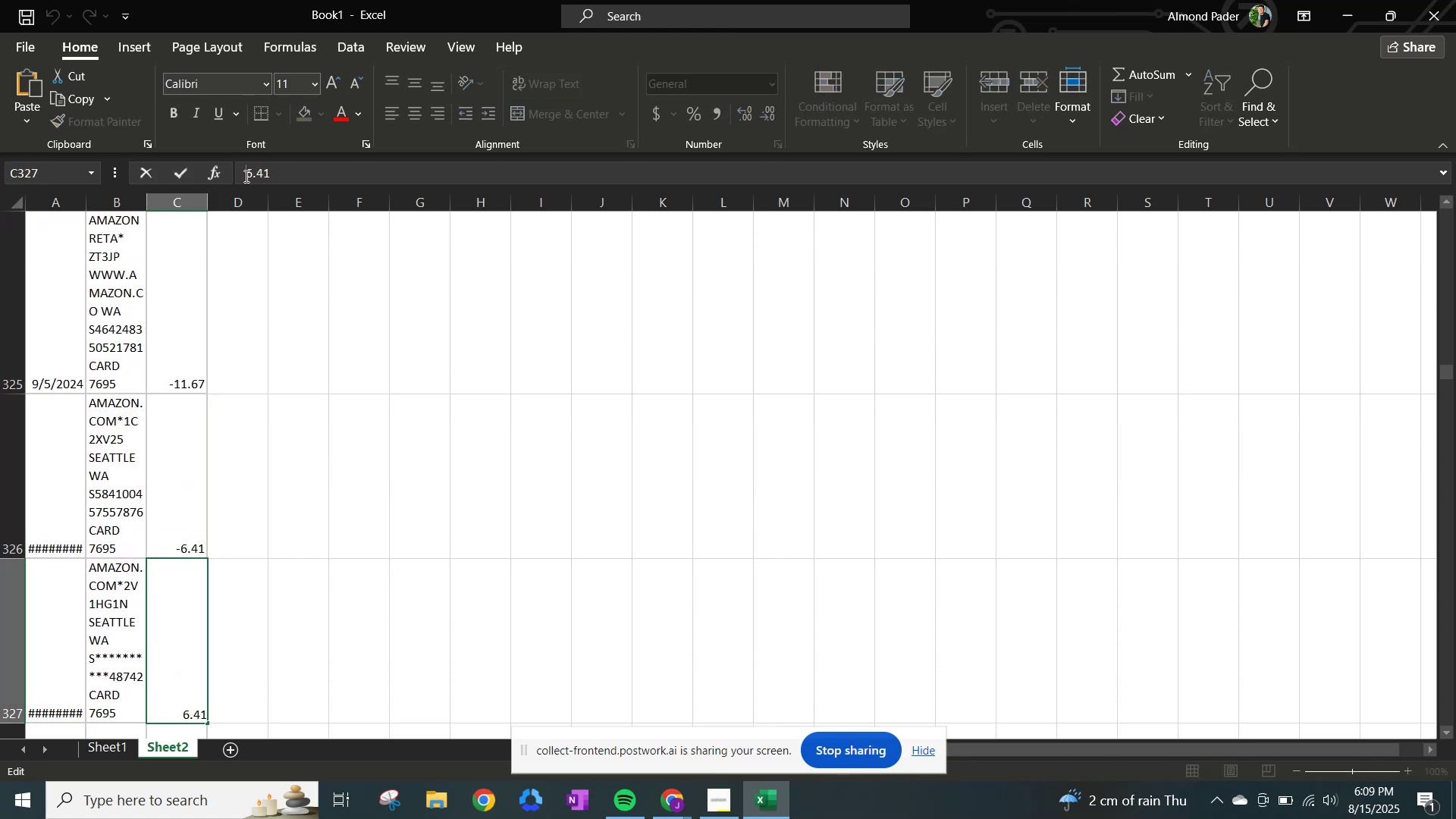 
key(NumpadSubtract)
 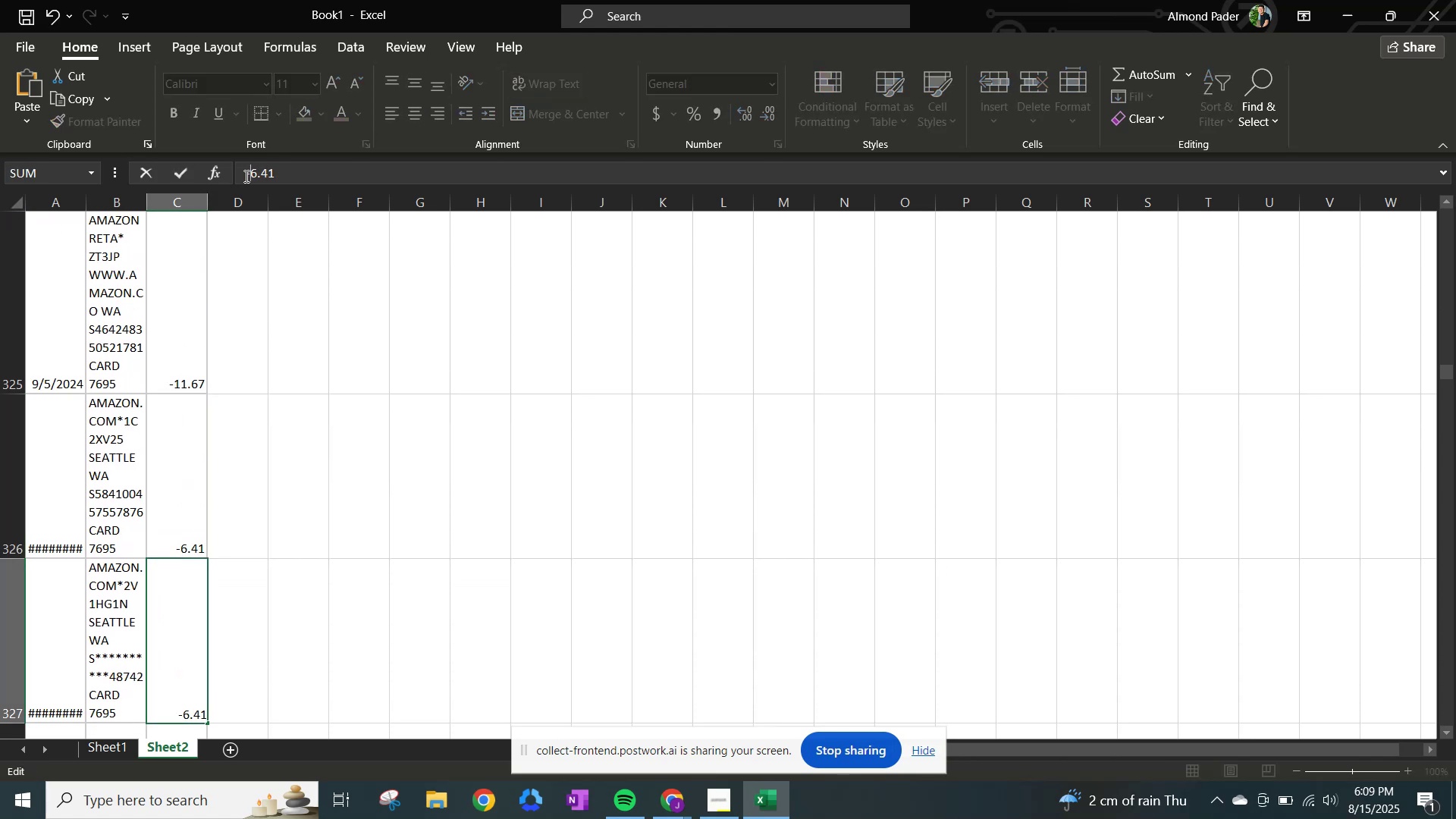 
key(NumpadEnter)
 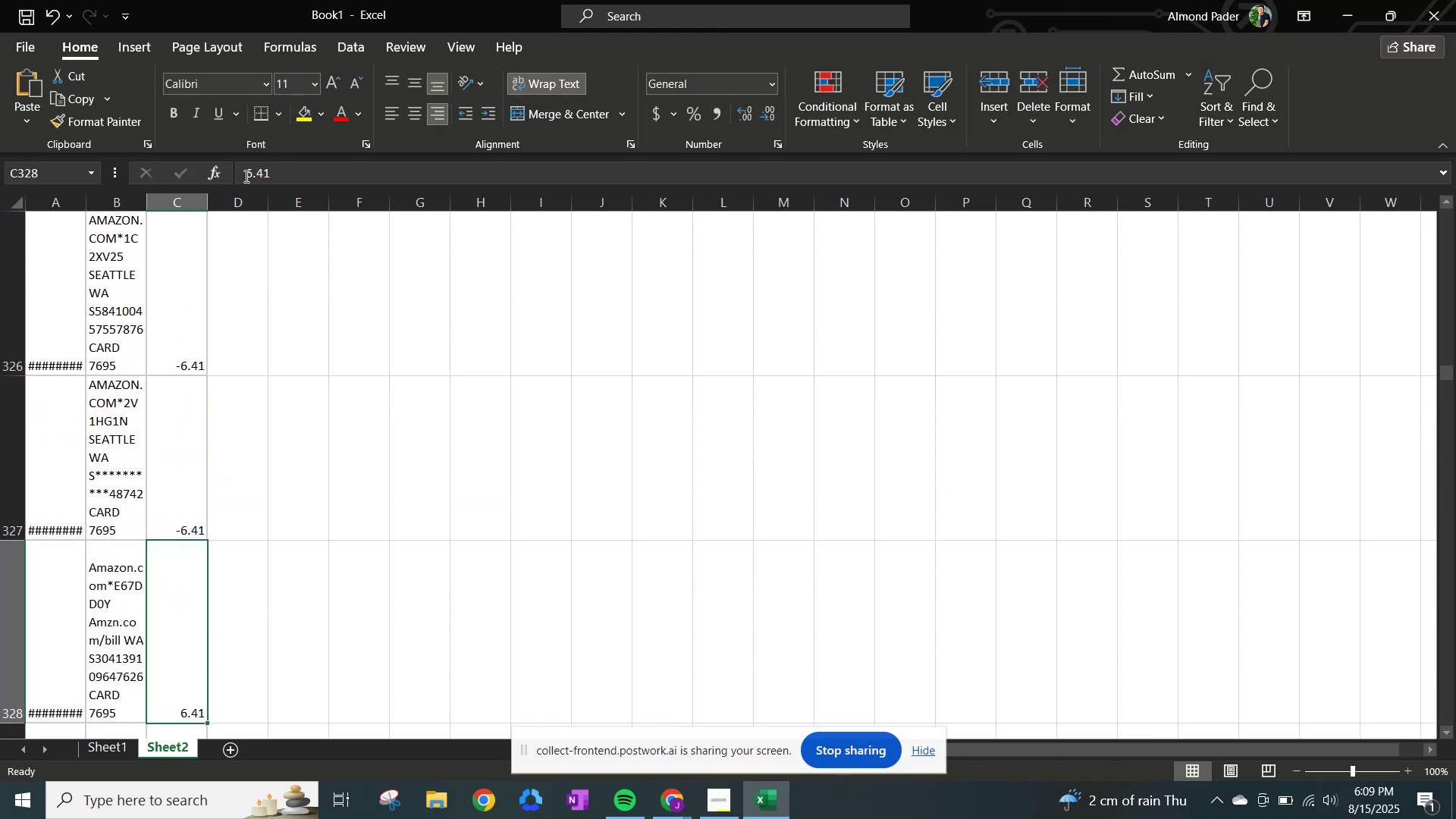 
left_click([245, 176])
 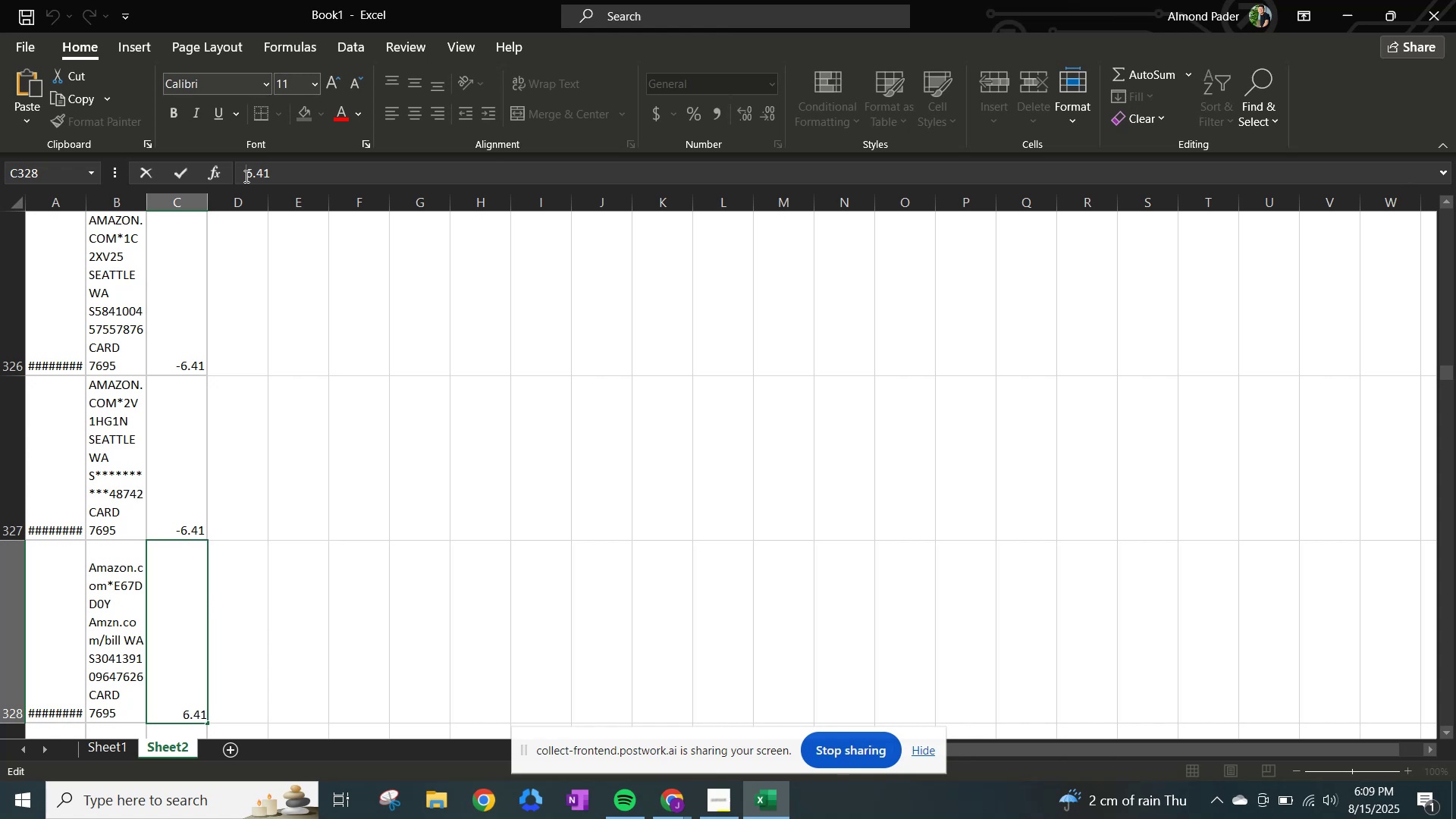 
key(NumpadSubtract)
 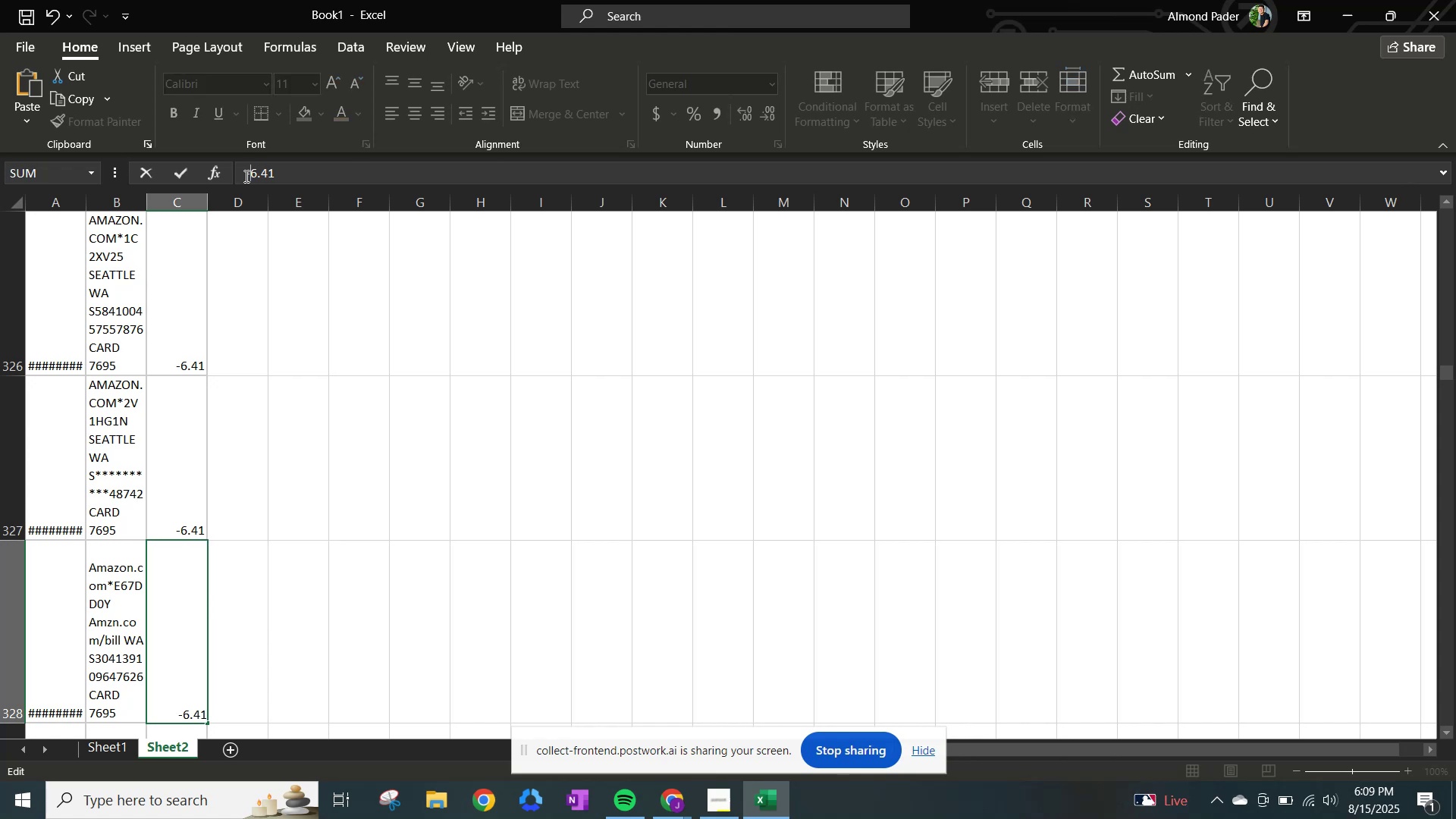 
key(NumpadEnter)
 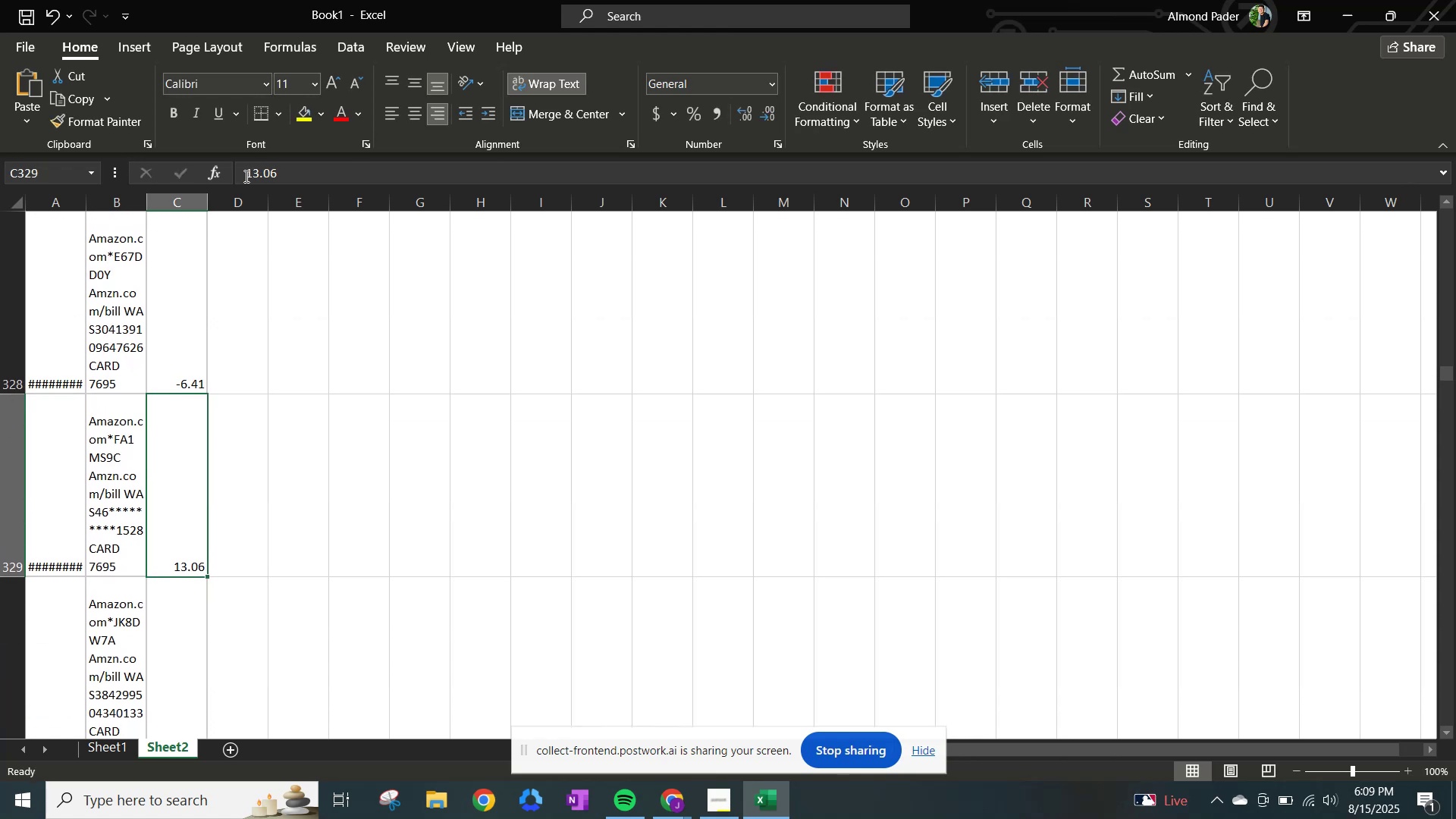 
left_click([245, 176])
 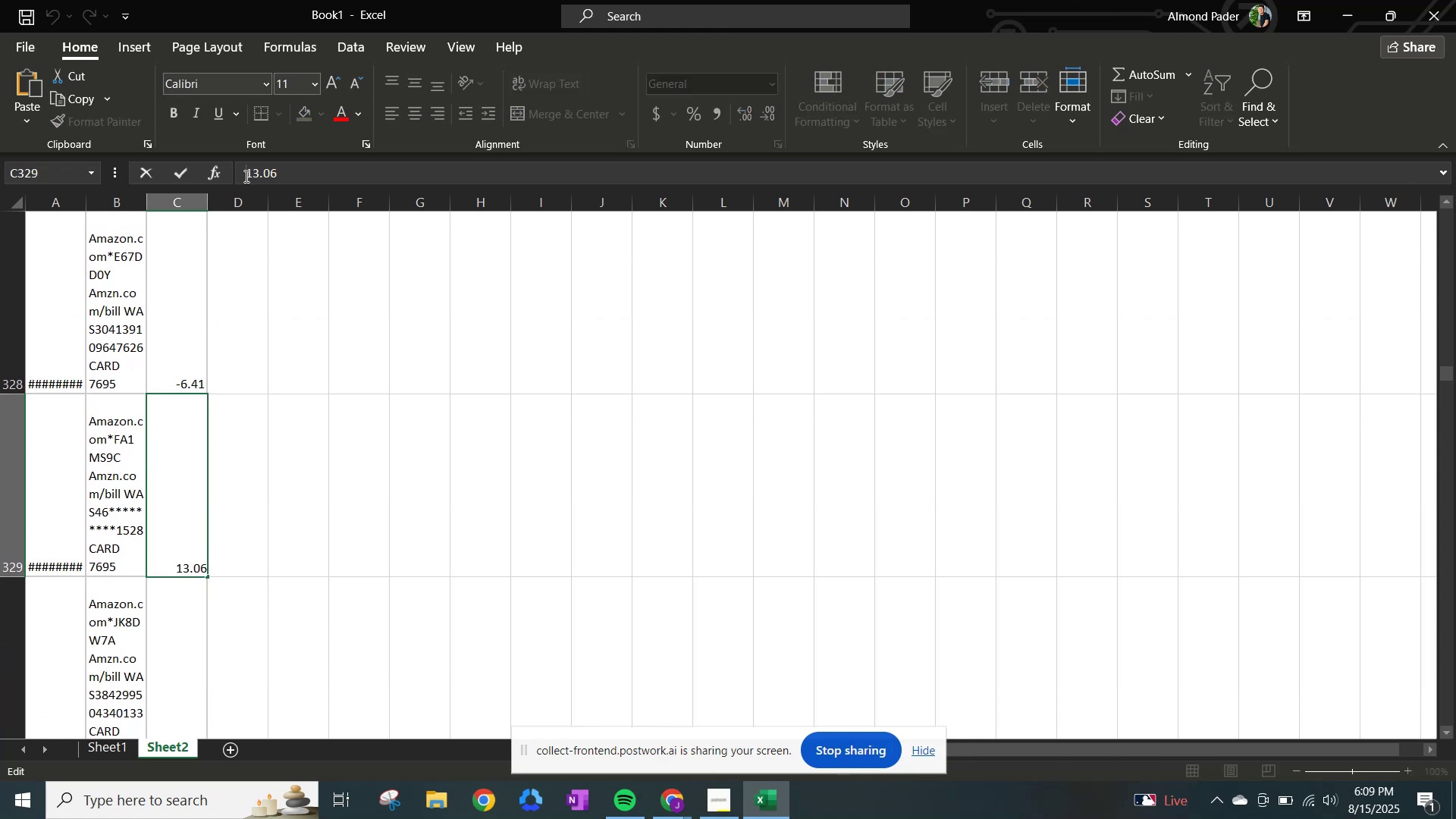 
key(NumpadSubtract)
 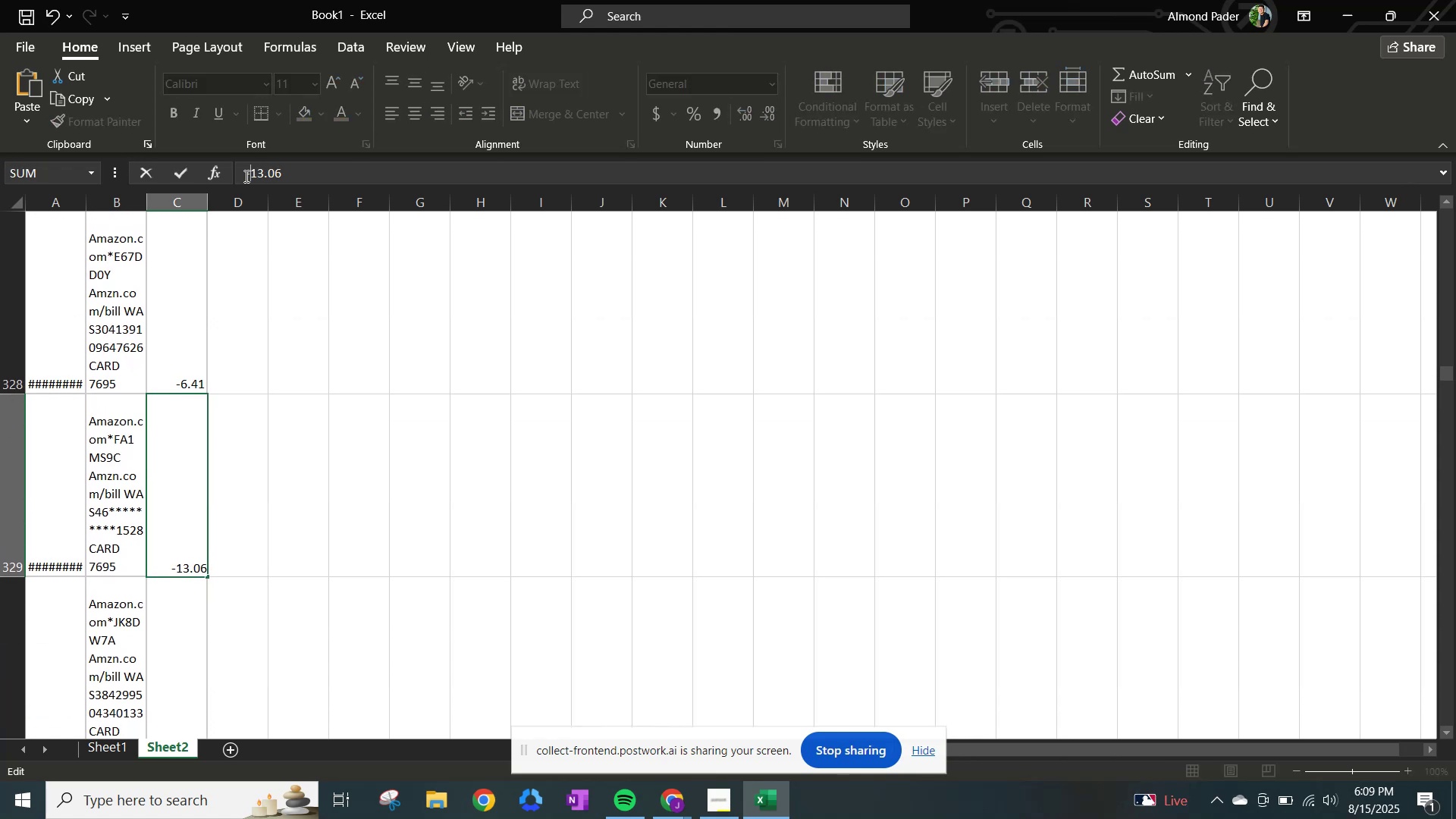 
key(NumpadEnter)
 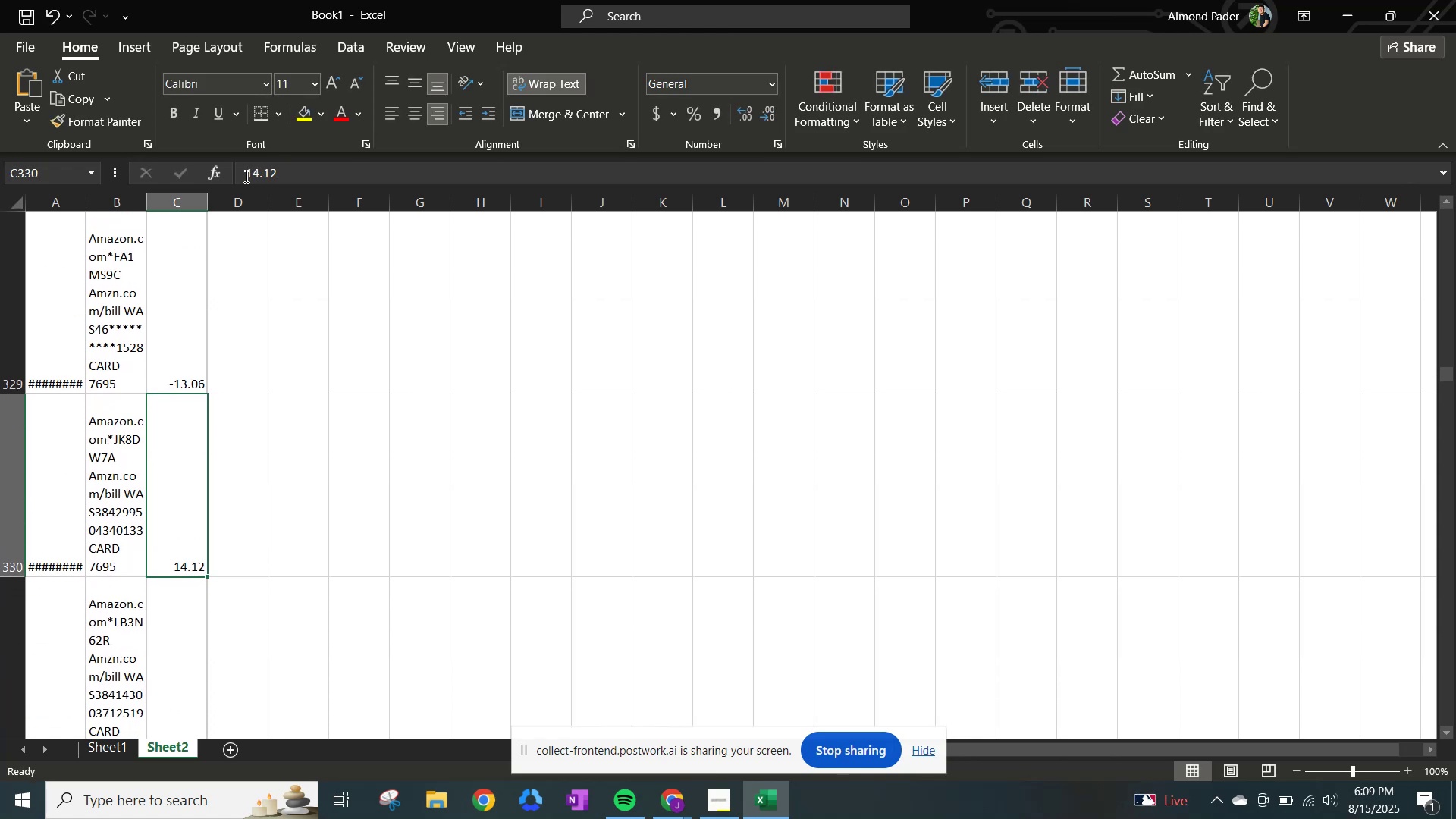 
left_click([245, 176])
 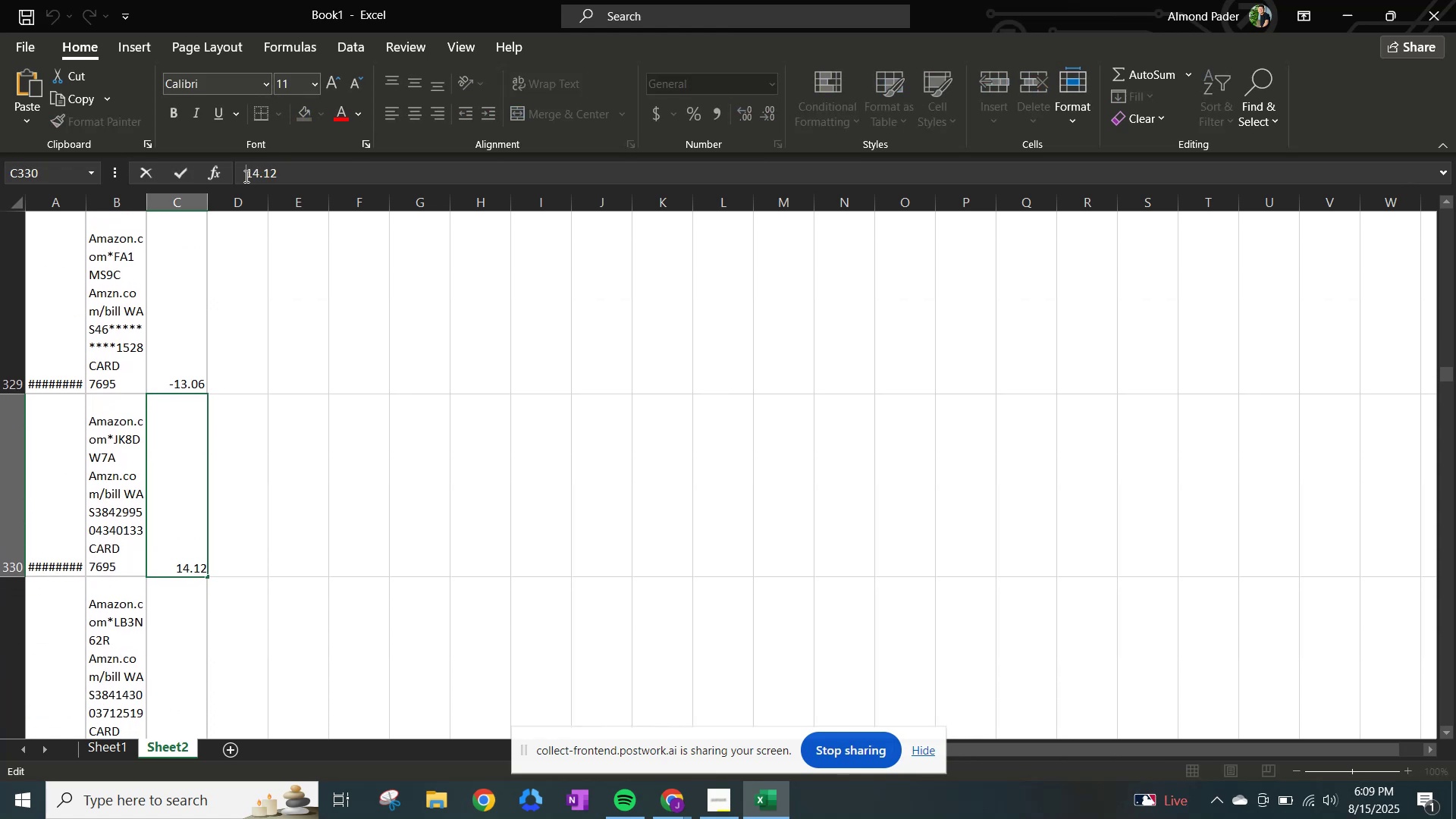 
key(NumpadSubtract)
 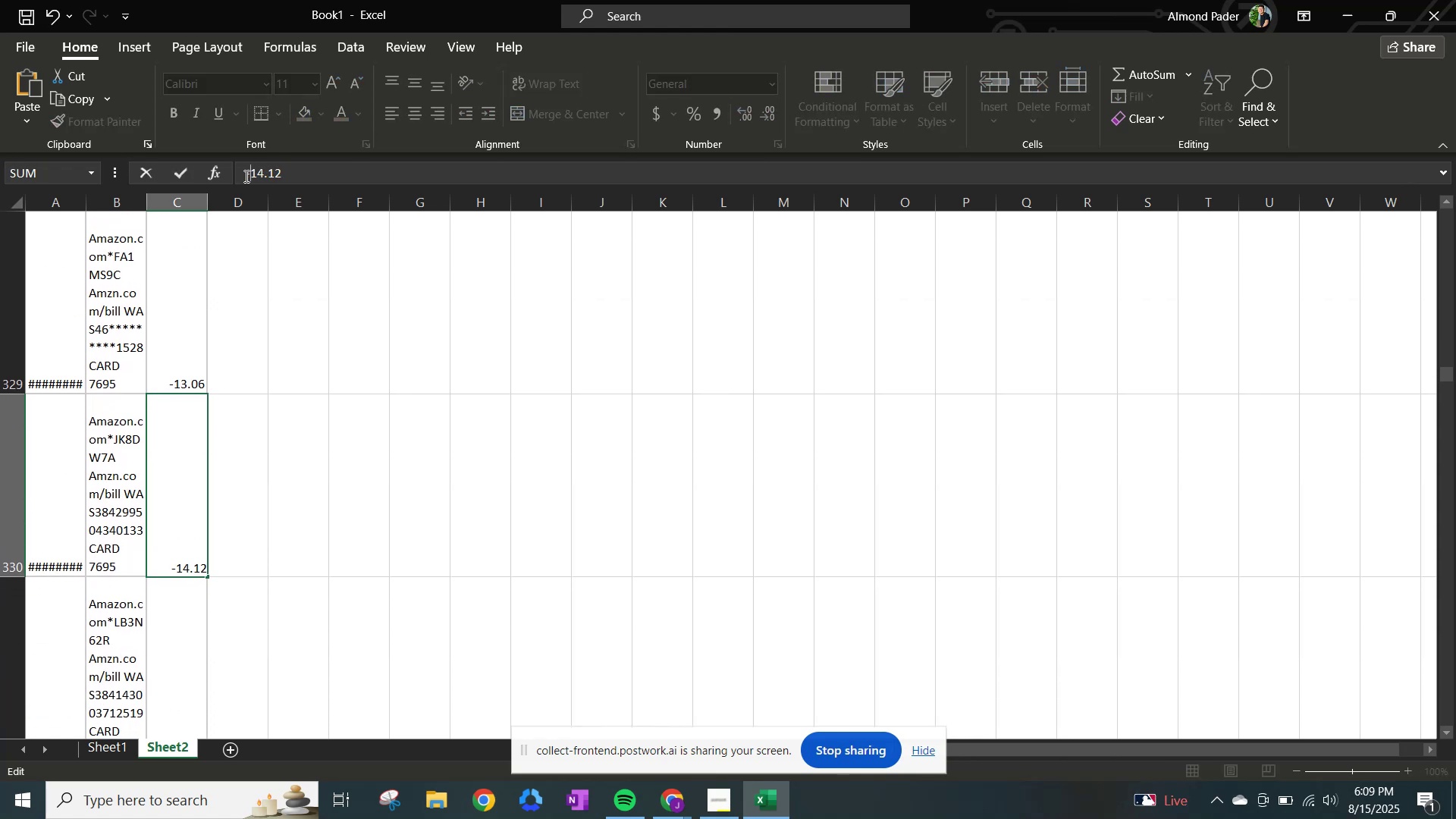 
key(NumpadEnter)
 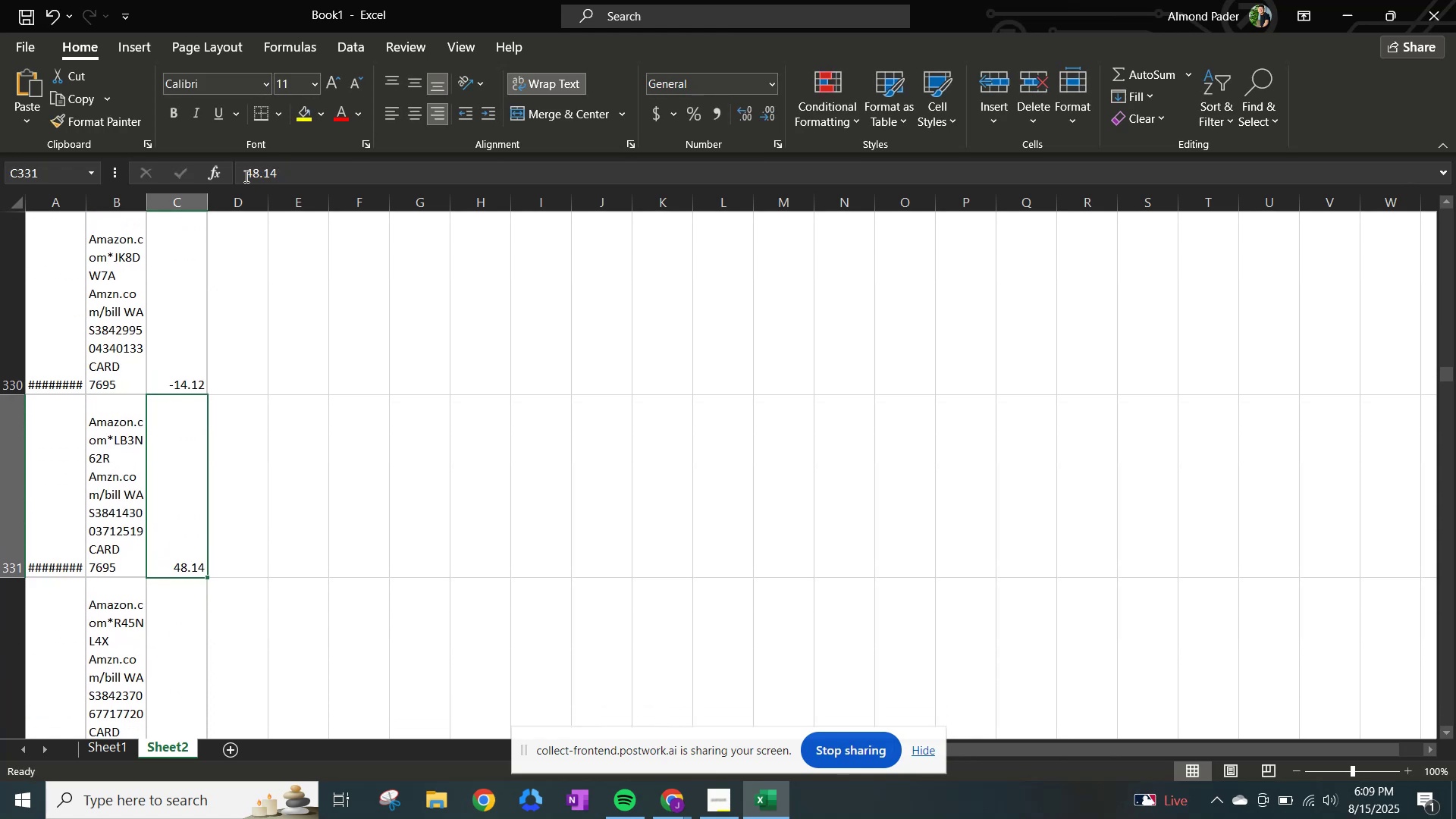 
left_click([245, 176])
 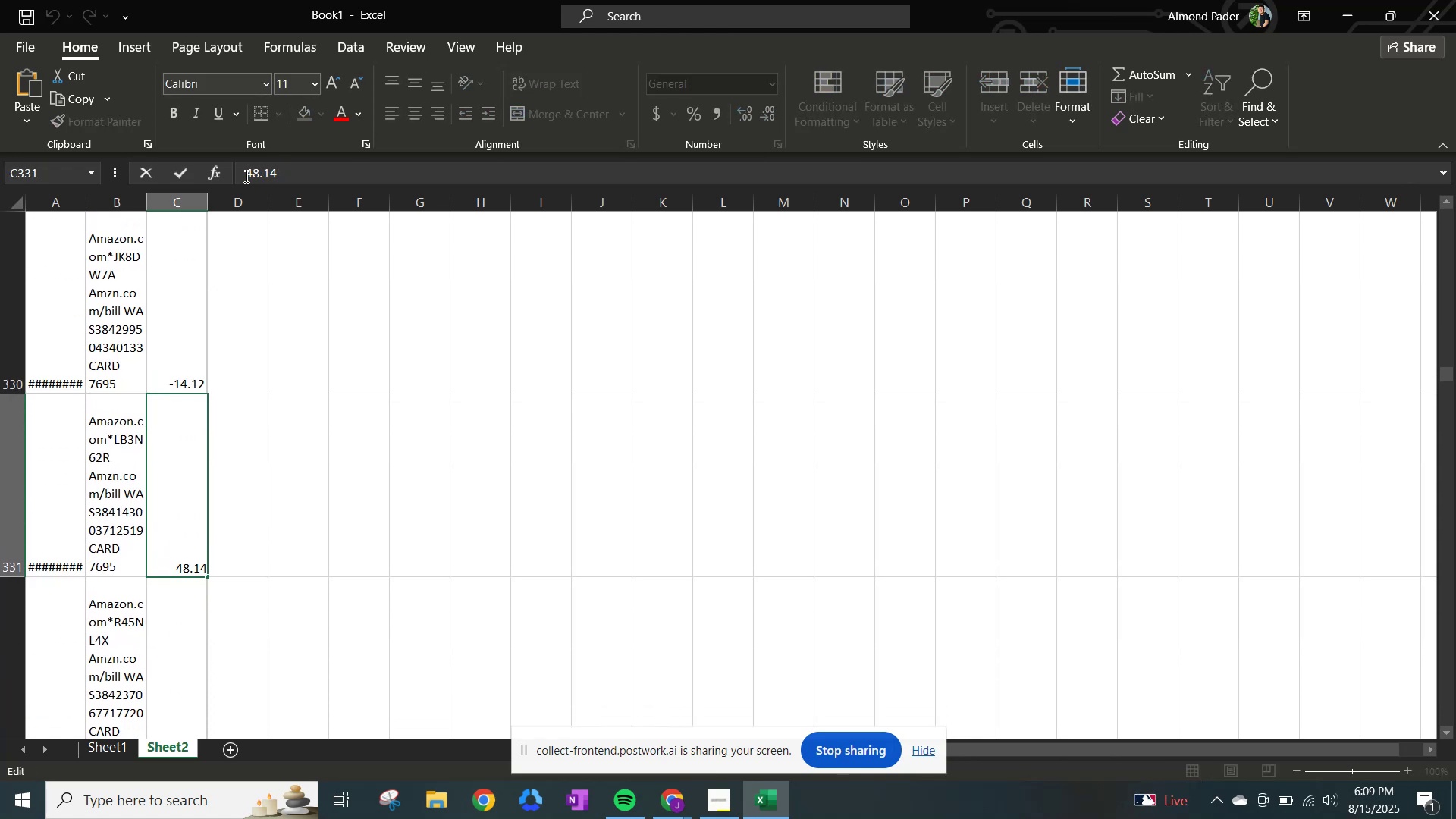 
key(NumpadSubtract)
 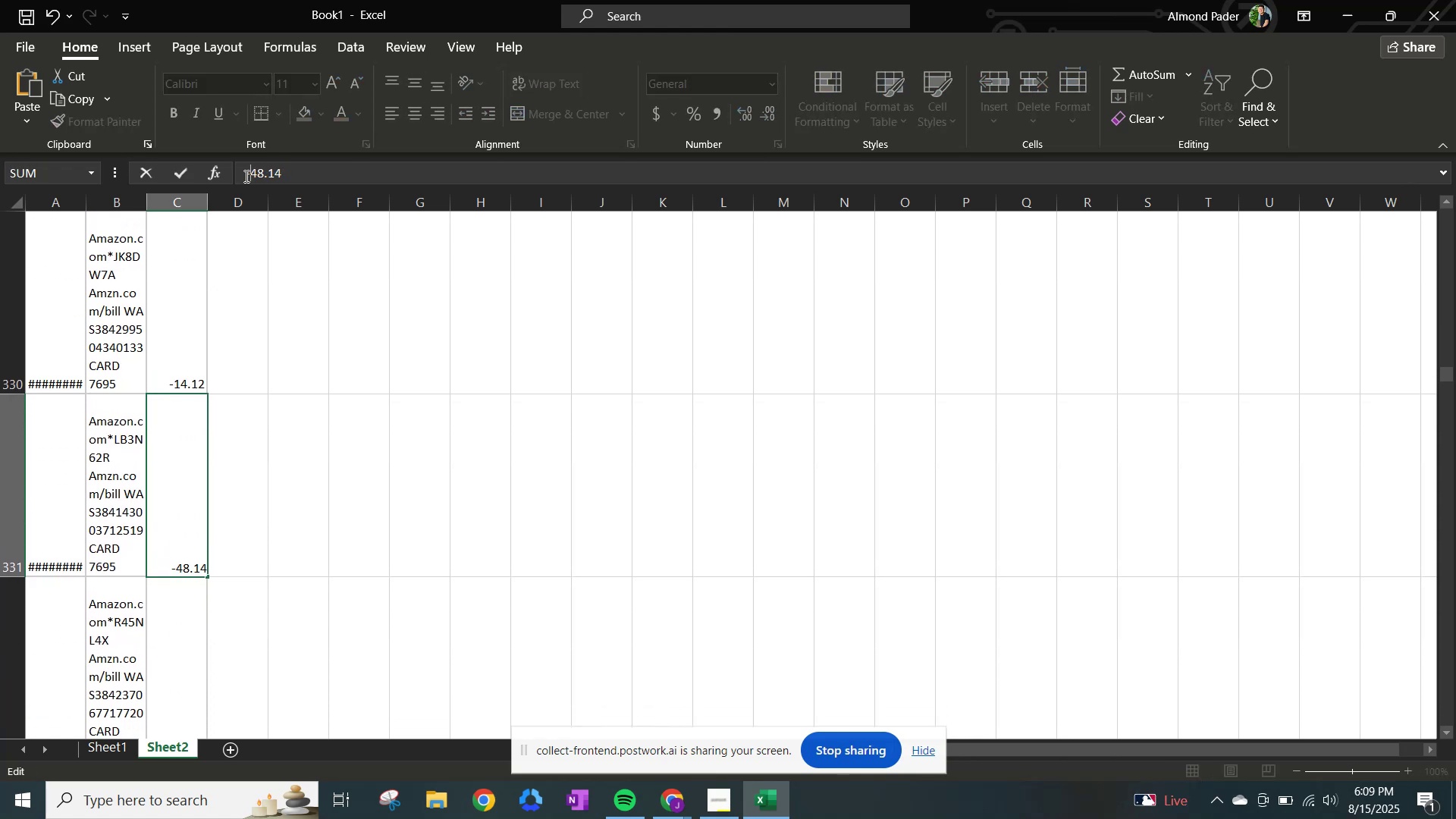 
key(NumpadEnter)
 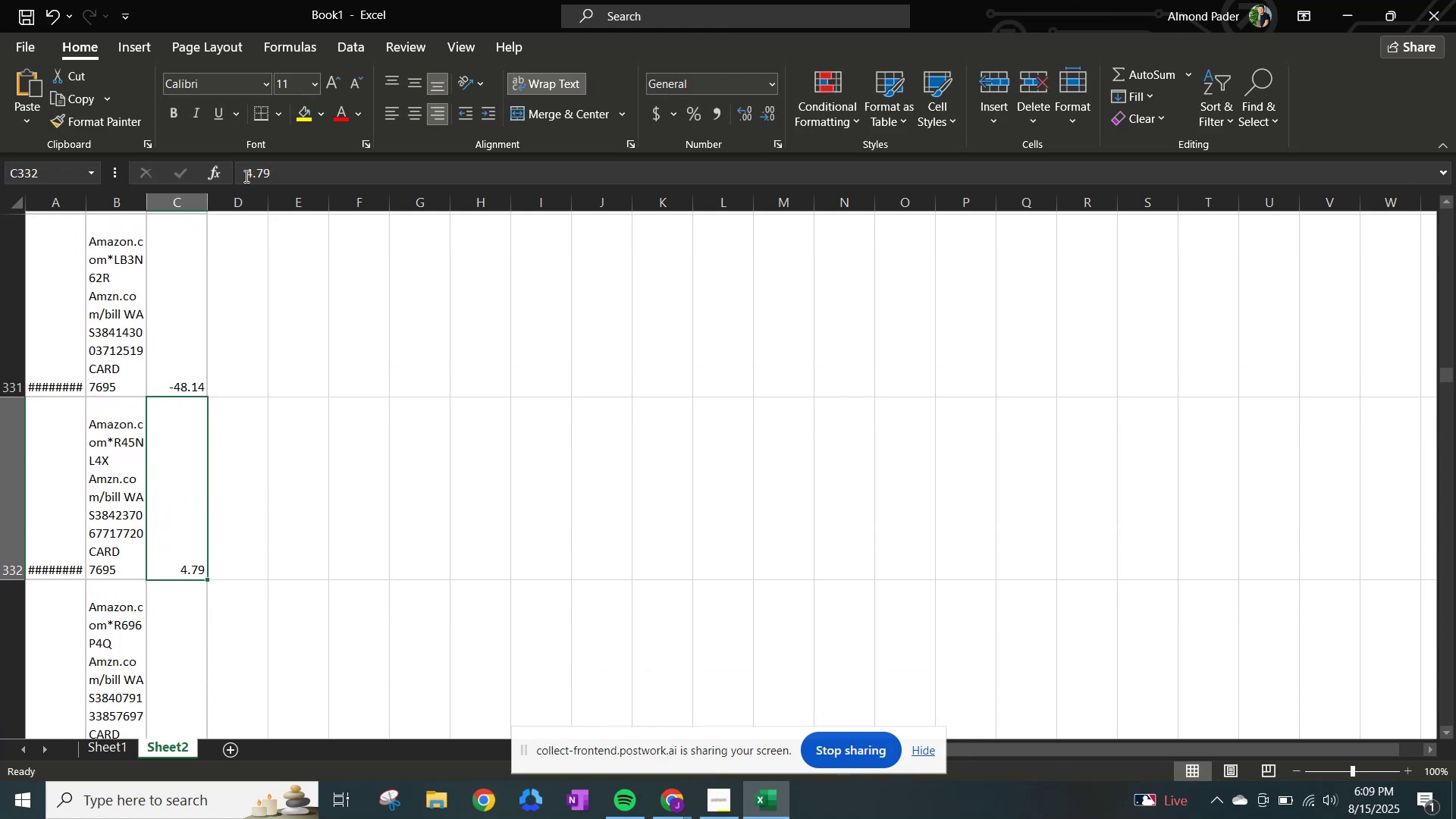 
left_click([245, 176])
 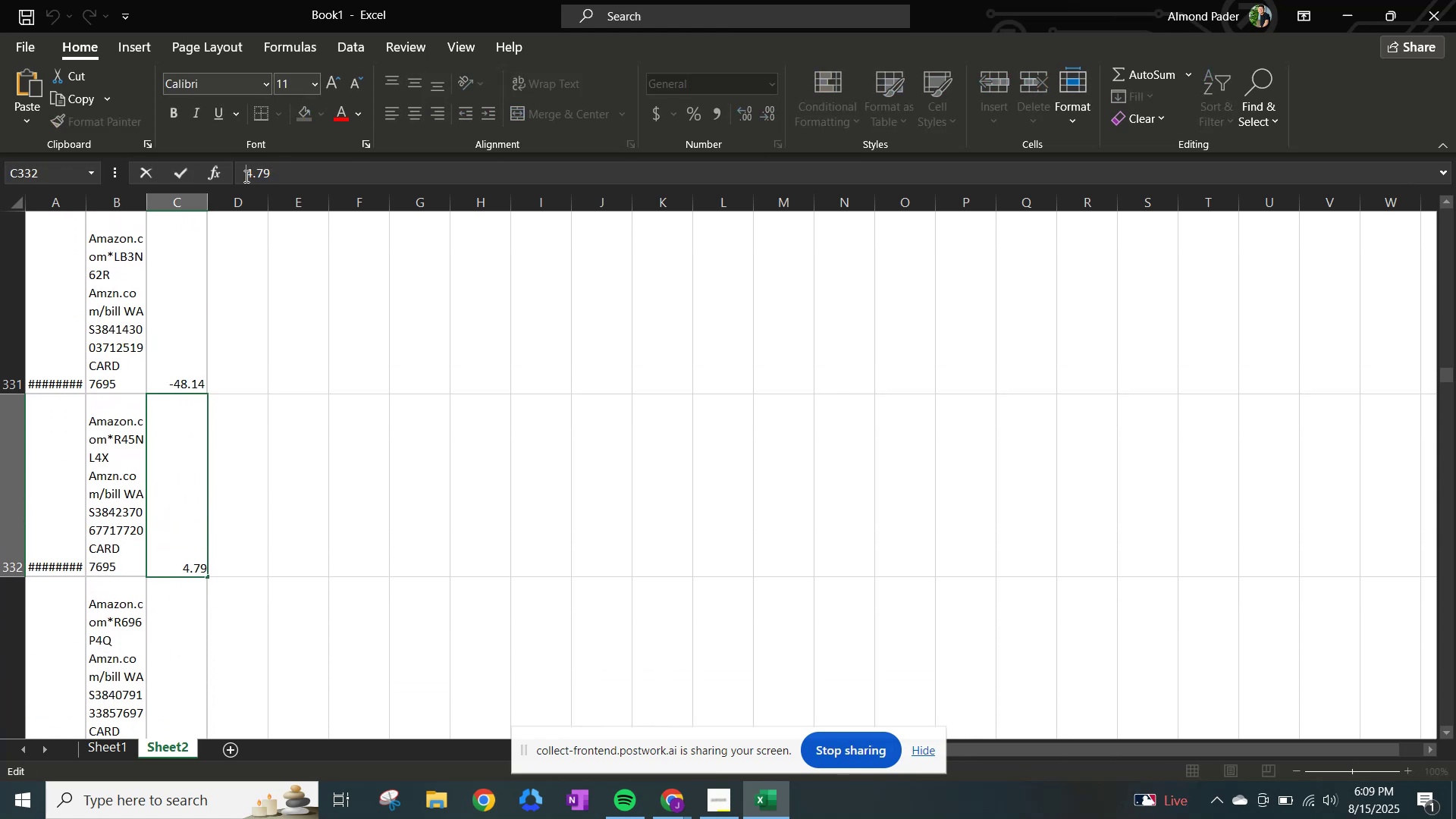 
key(NumpadSubtract)
 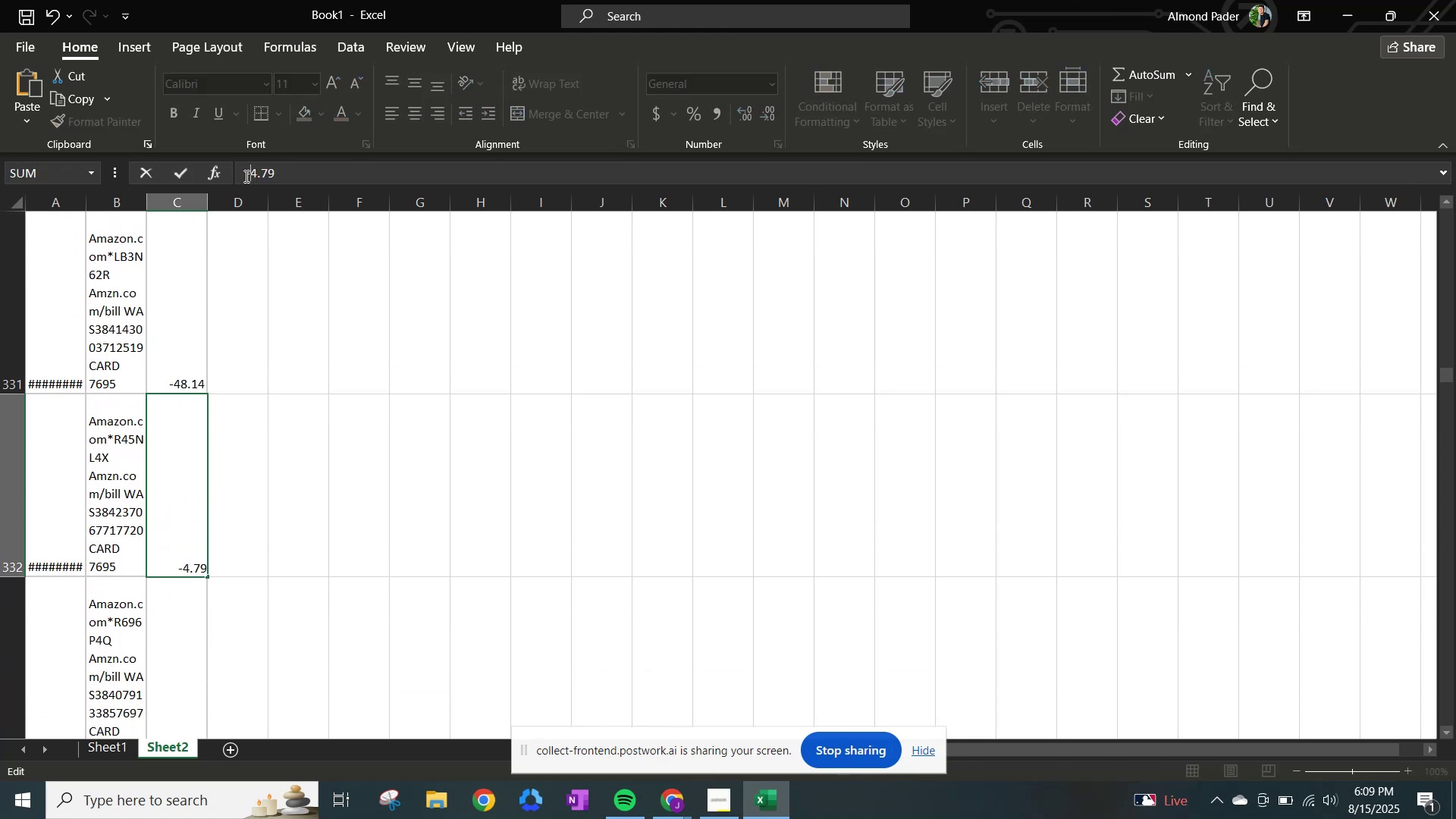 
key(NumpadEnter)
 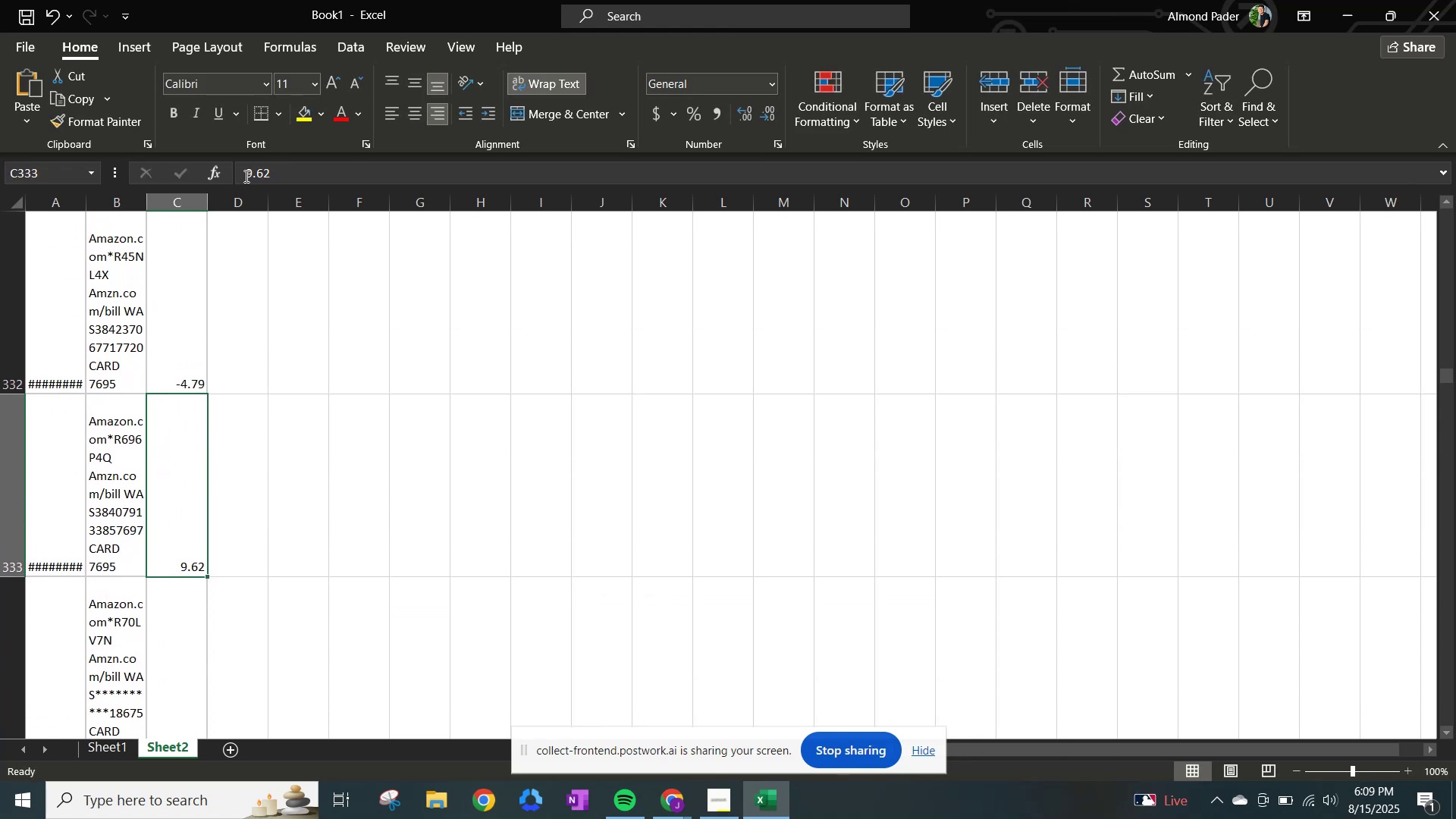 
left_click([245, 176])
 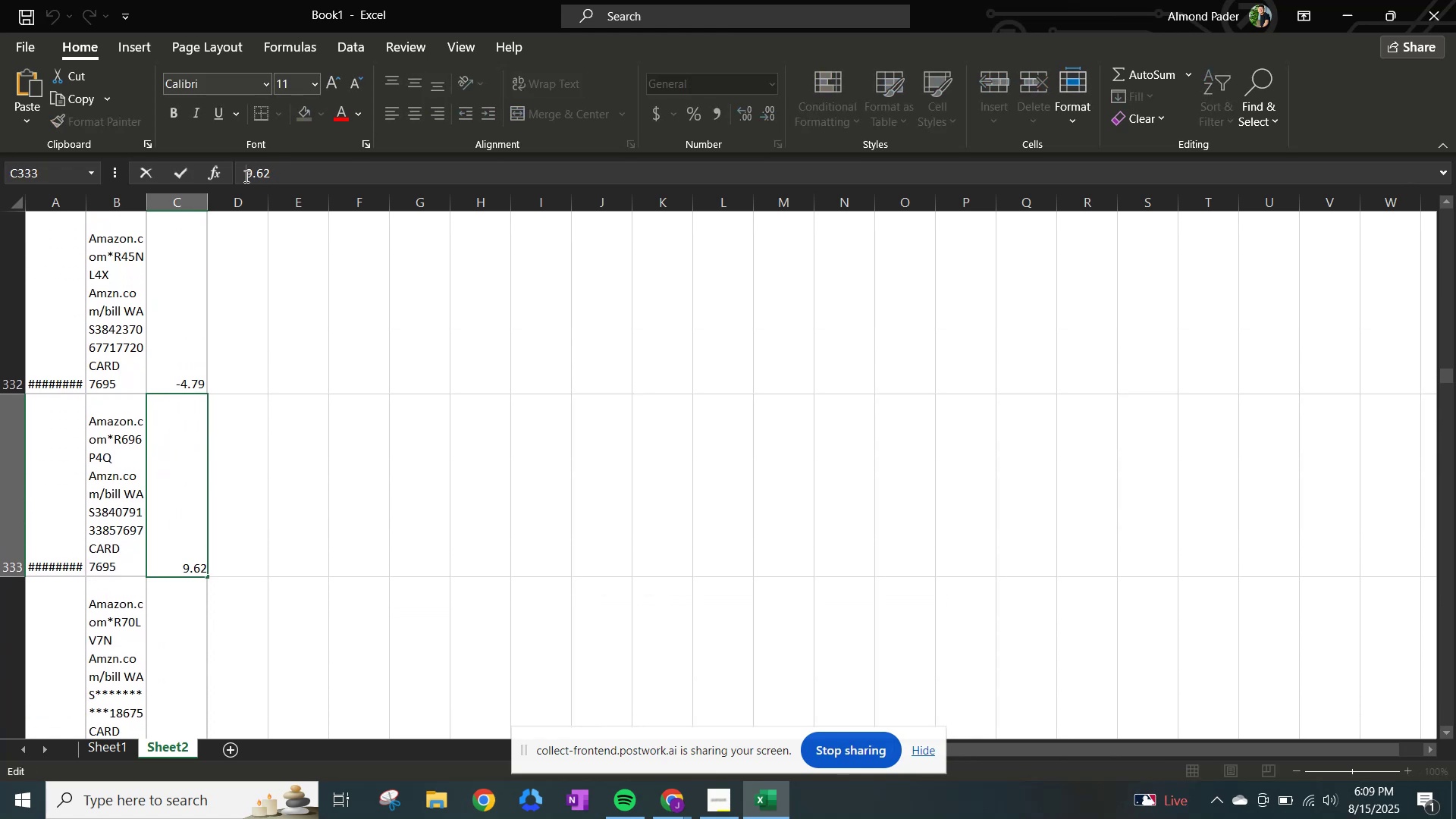 
key(NumpadSubtract)
 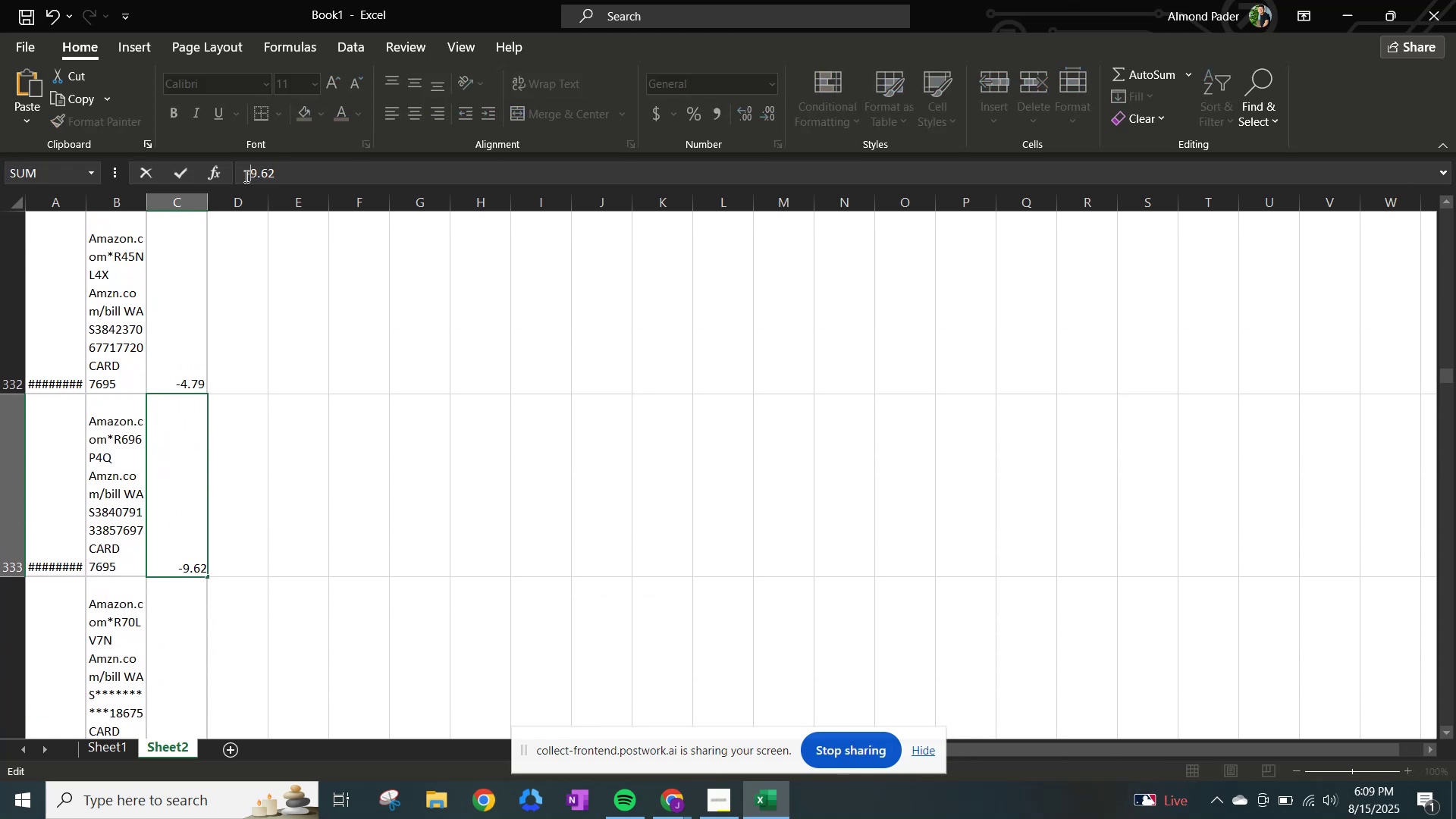 
key(NumpadEnter)
 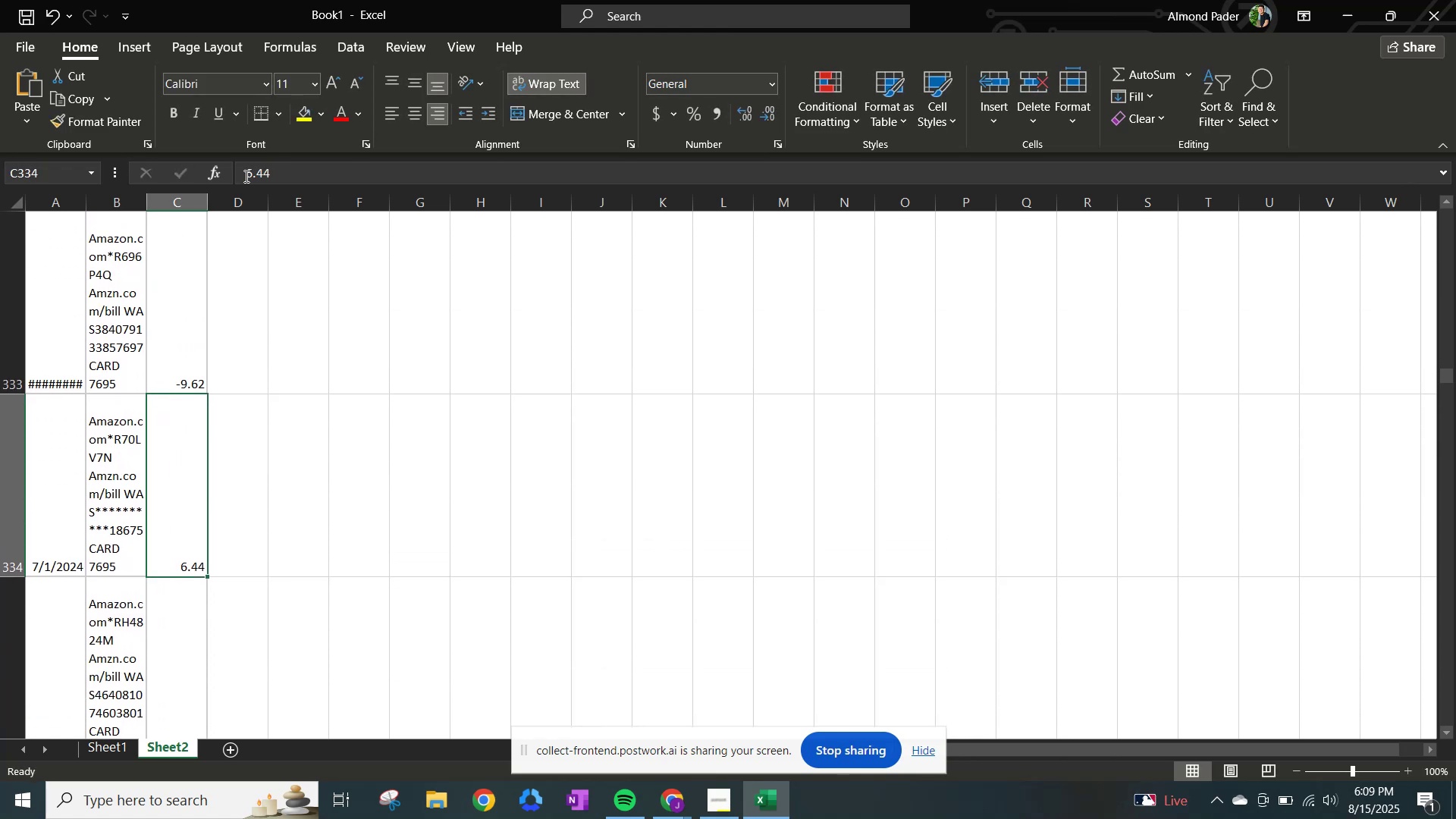 
left_click([245, 176])
 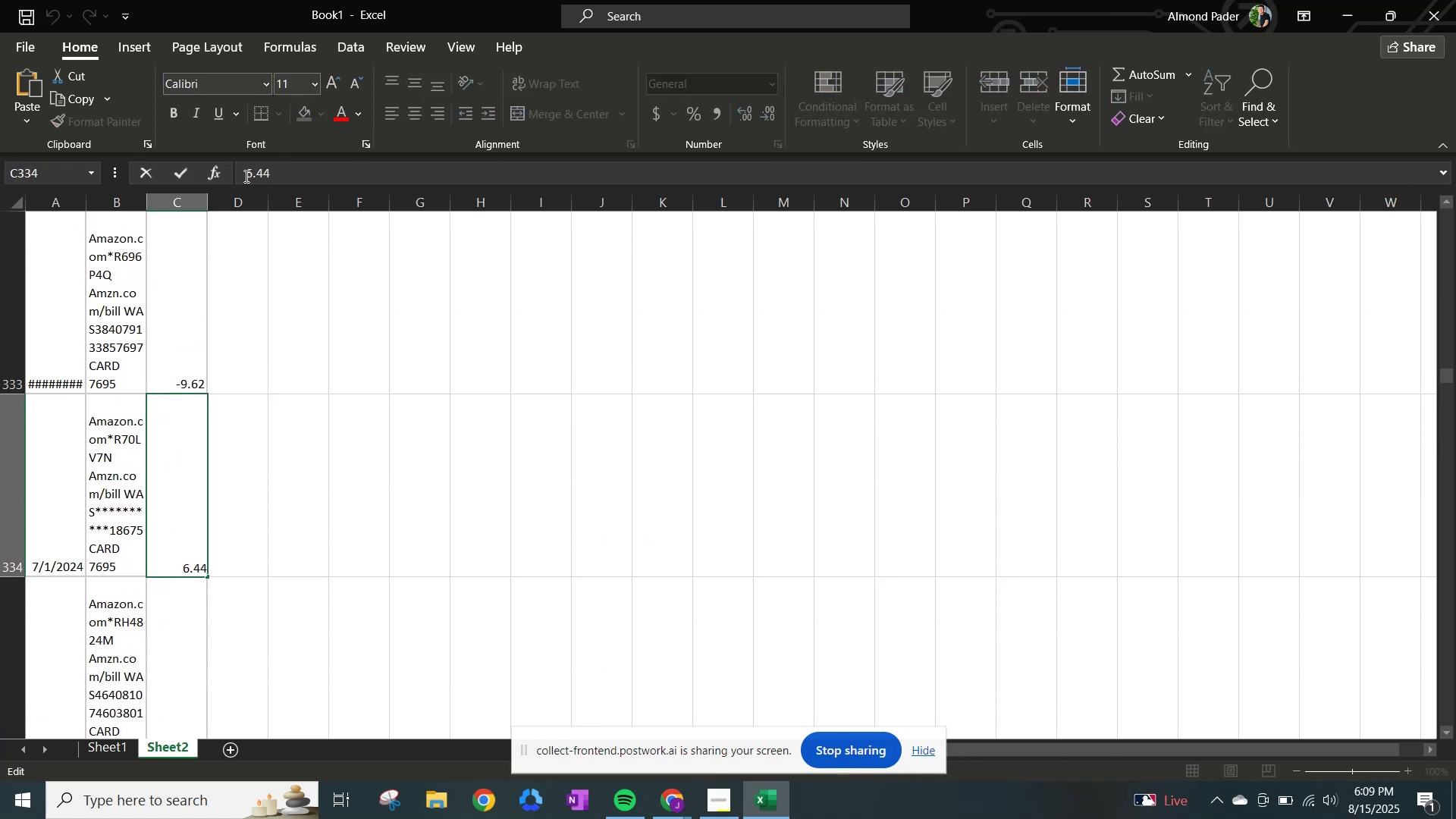 
key(NumpadSubtract)
 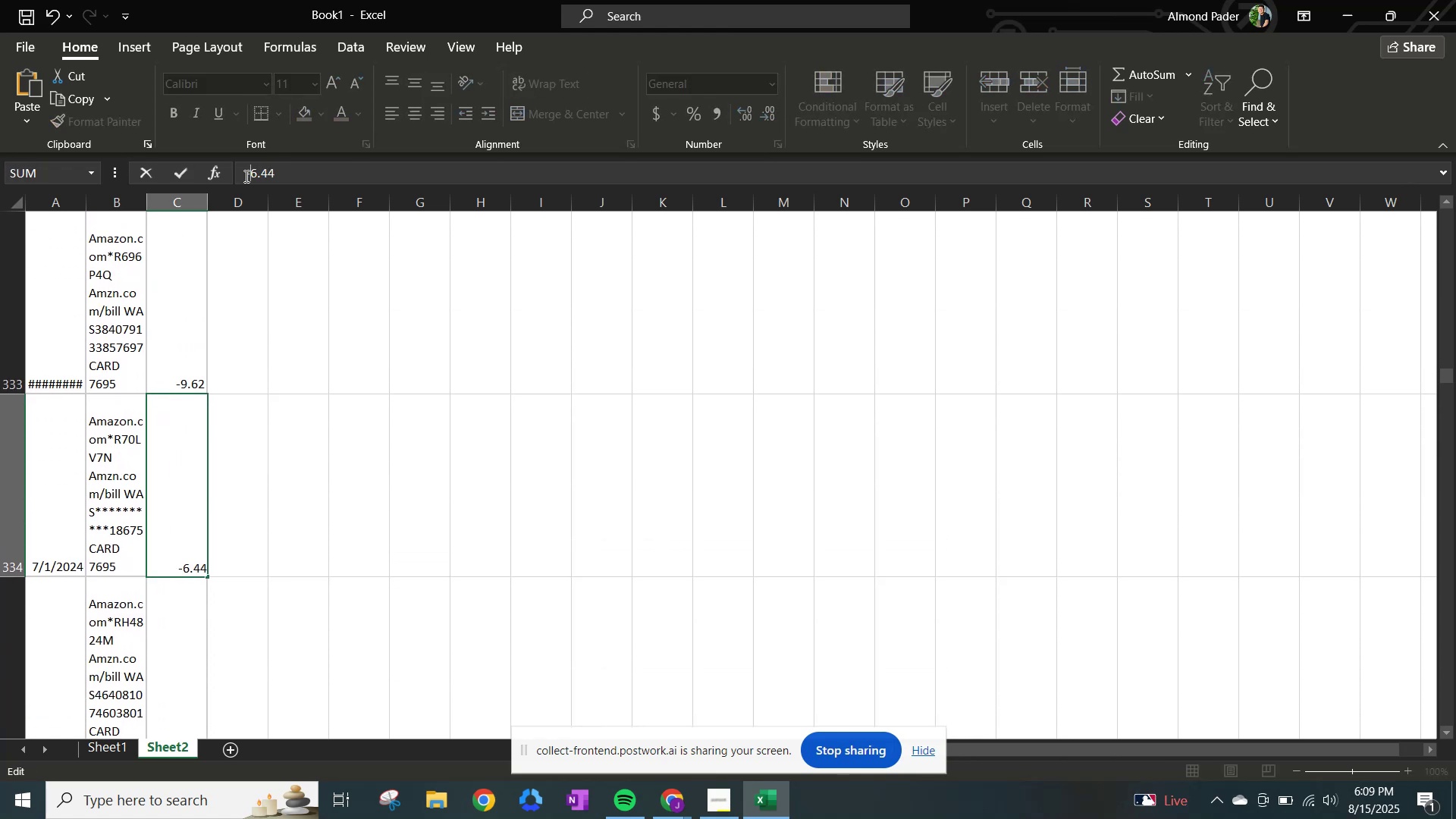 
key(NumpadEnter)
 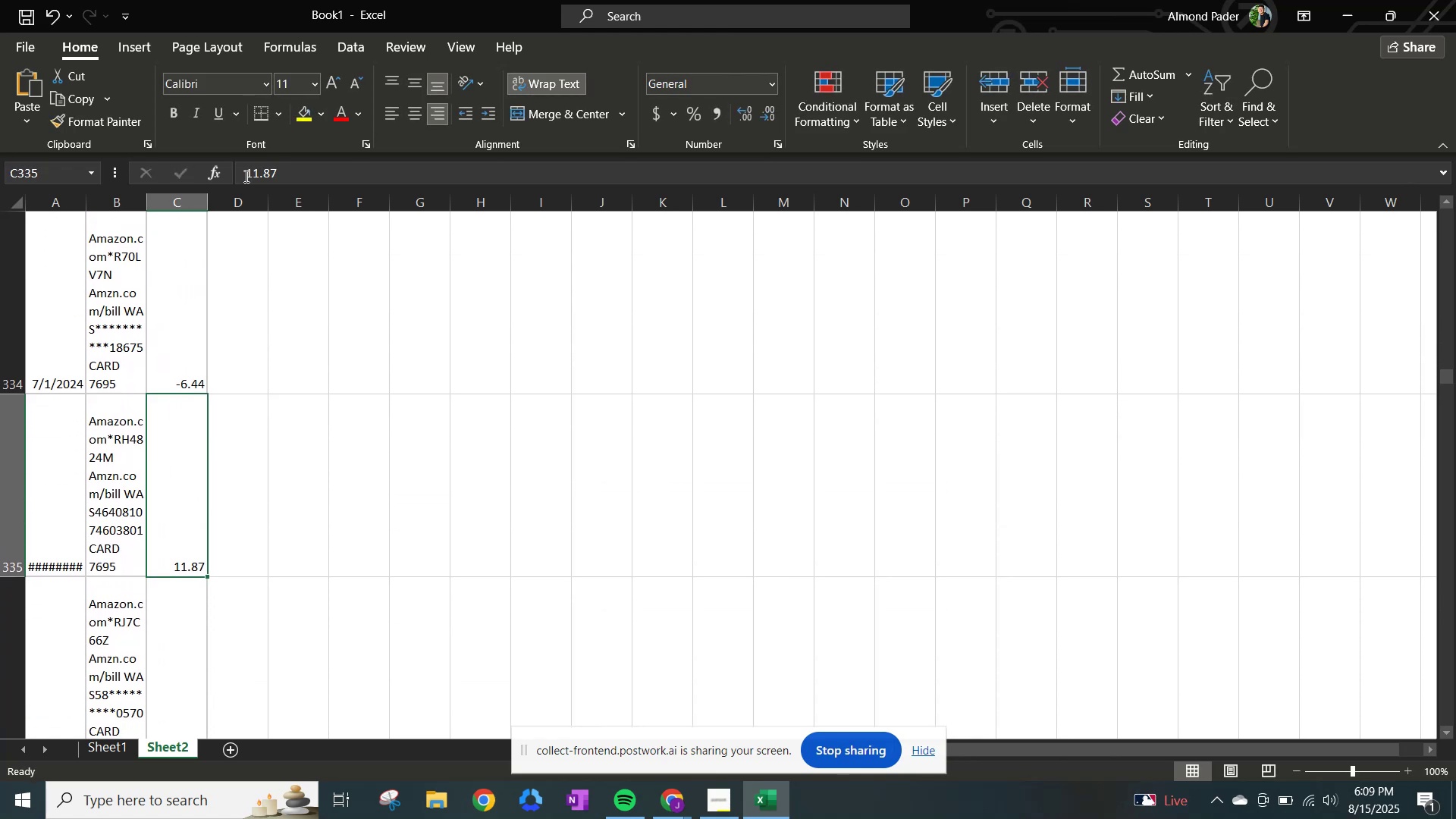 
left_click([245, 176])
 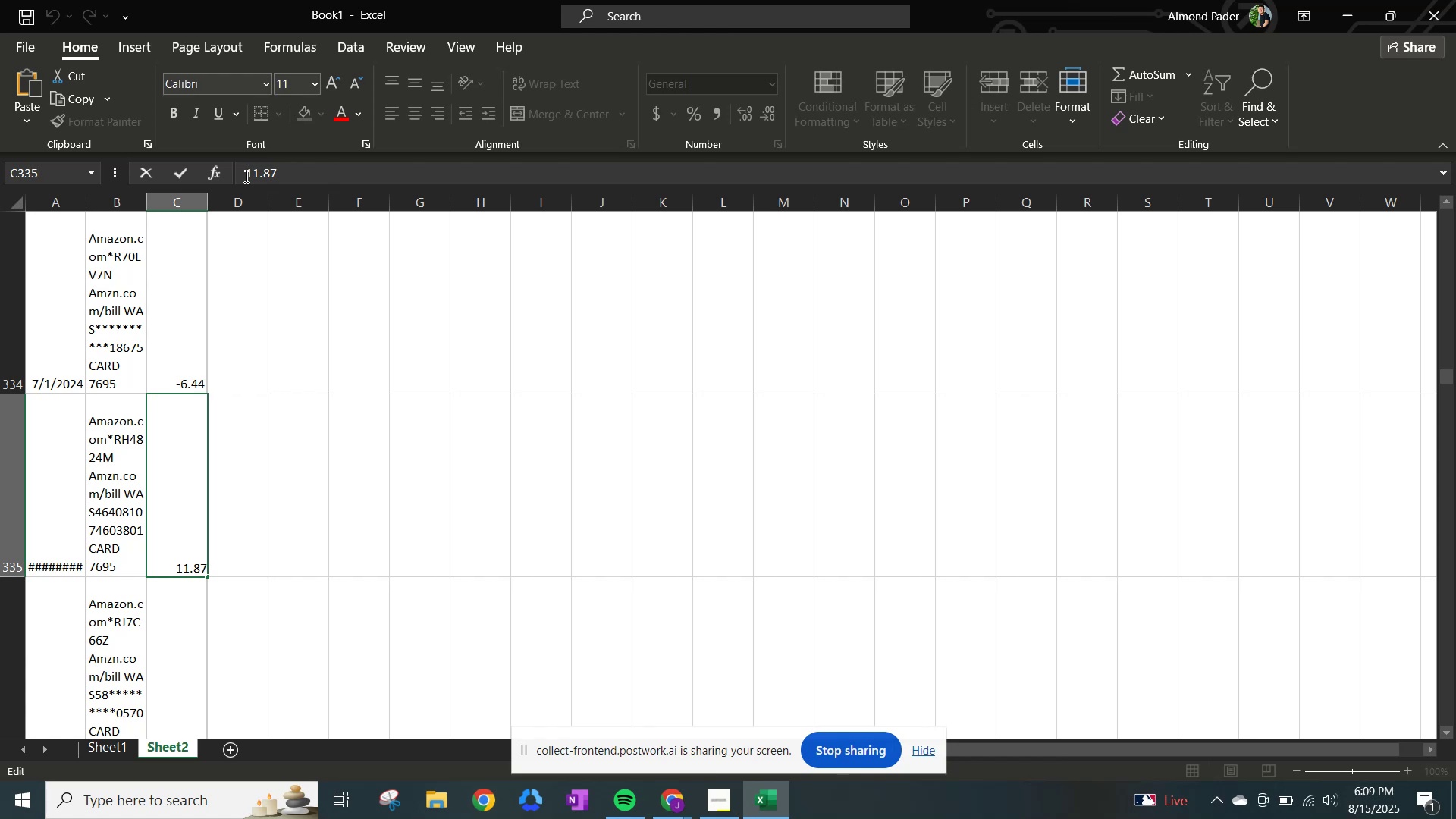 
key(NumpadSubtract)
 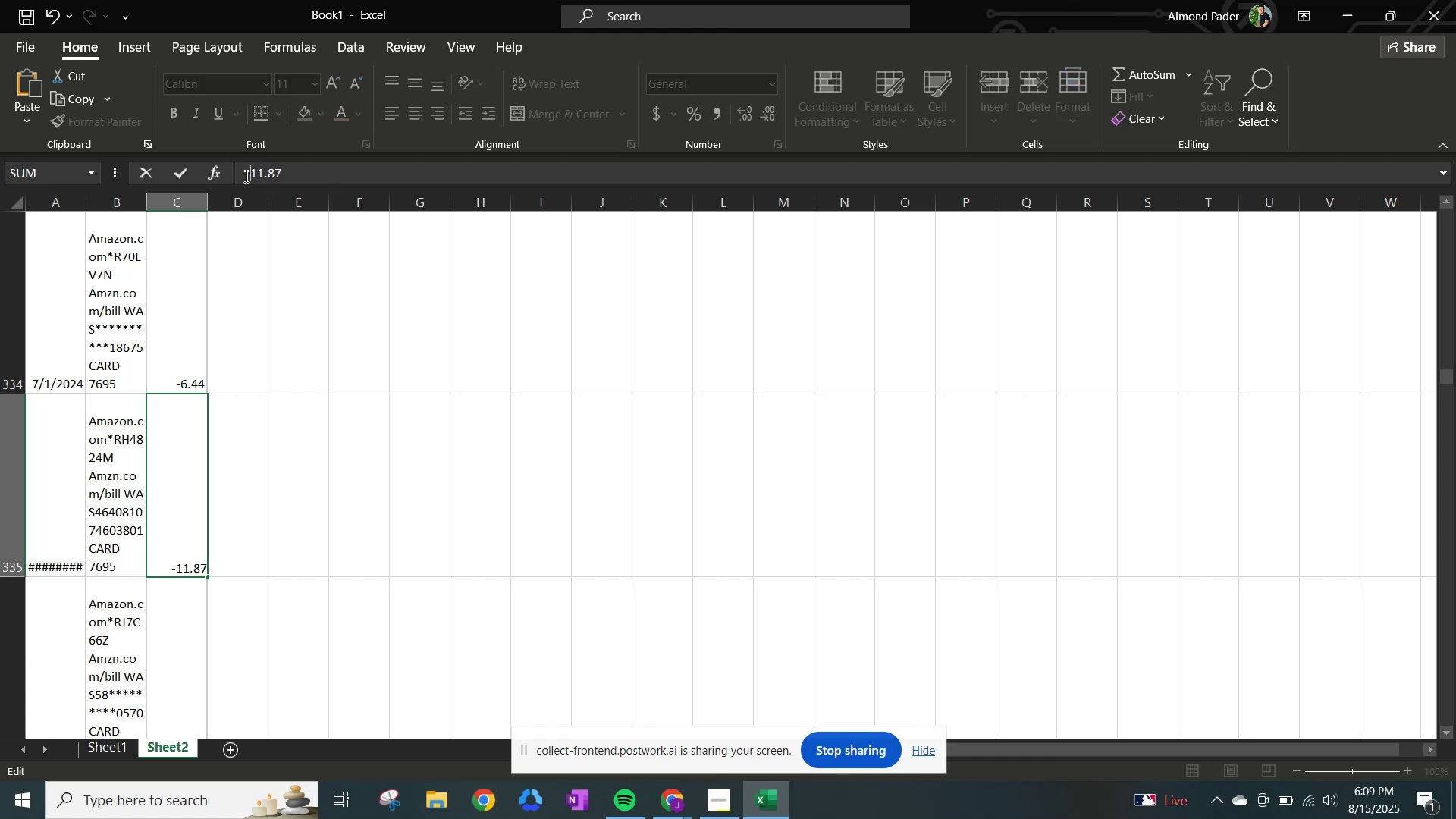 
key(NumpadEnter)
 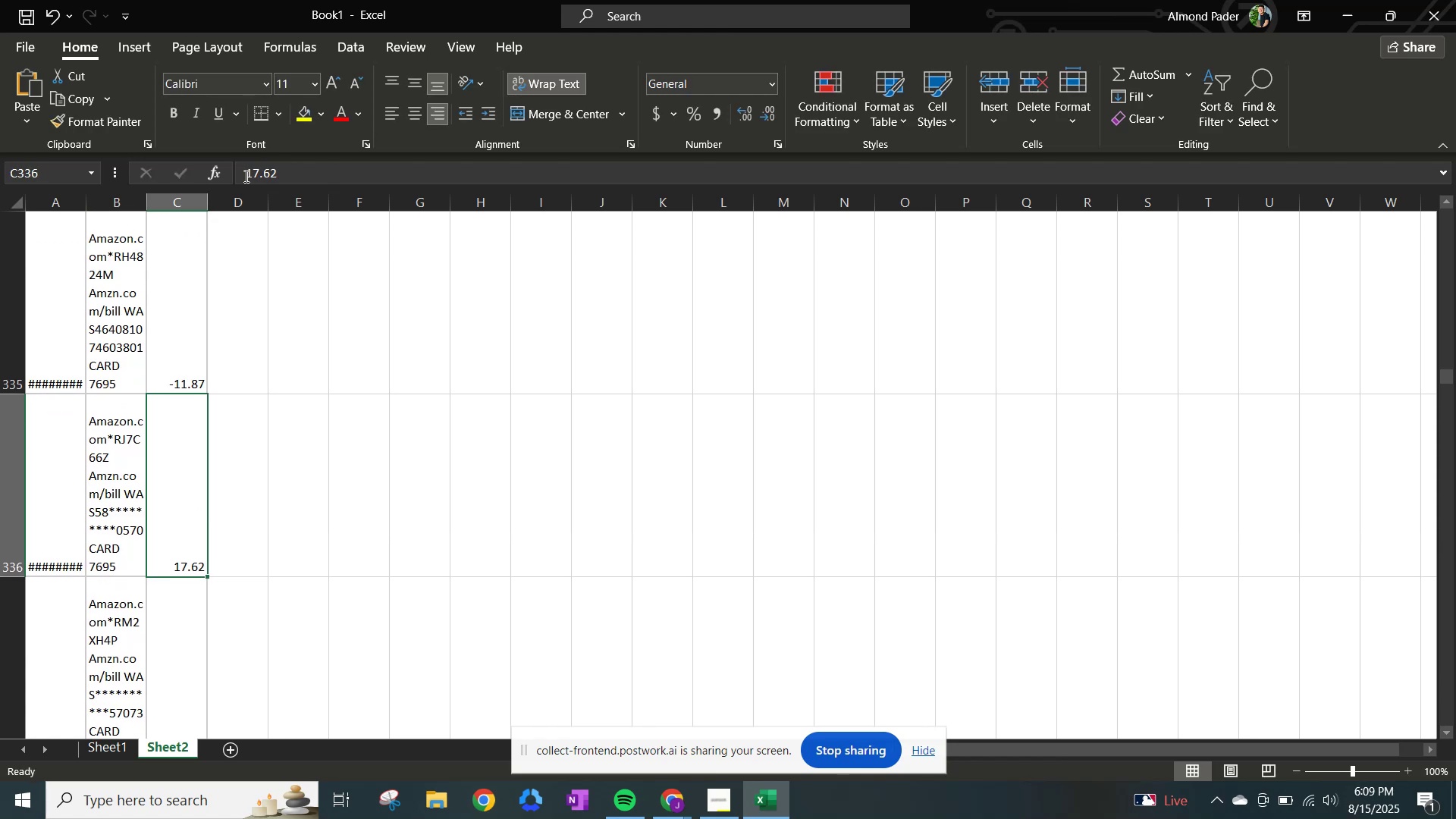 
left_click([245, 176])
 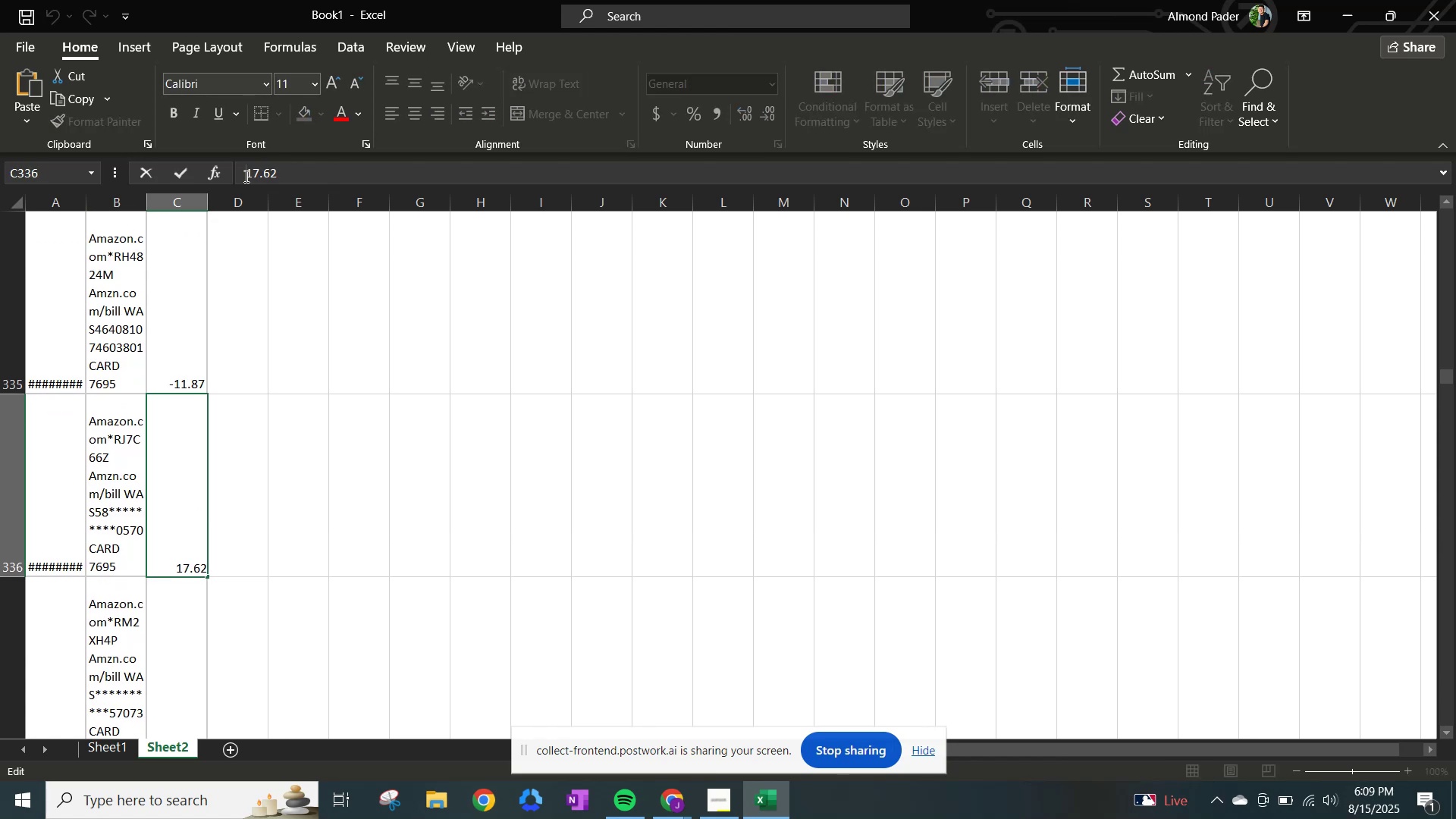 
key(NumpadSubtract)
 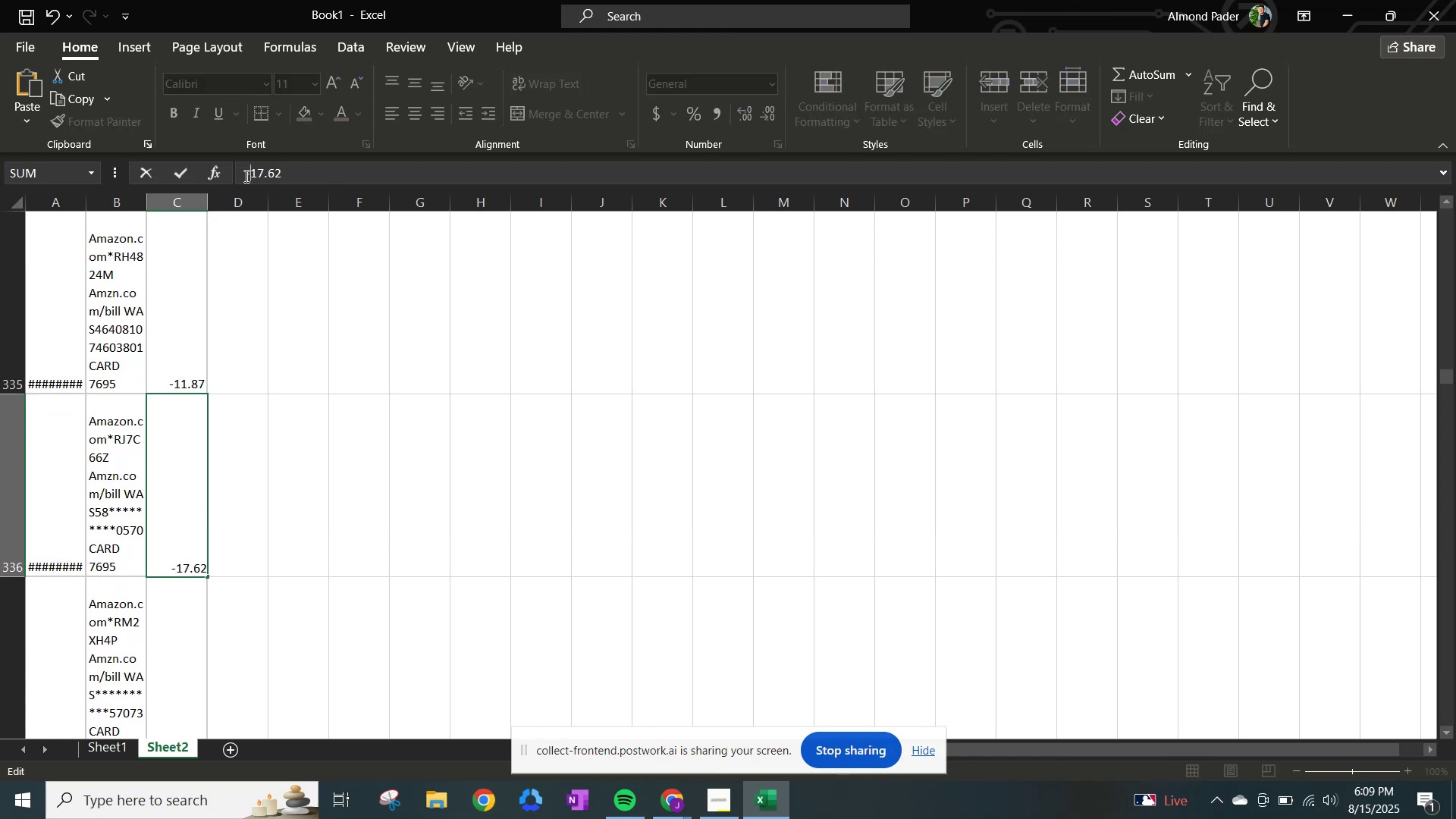 
key(NumpadEnter)
 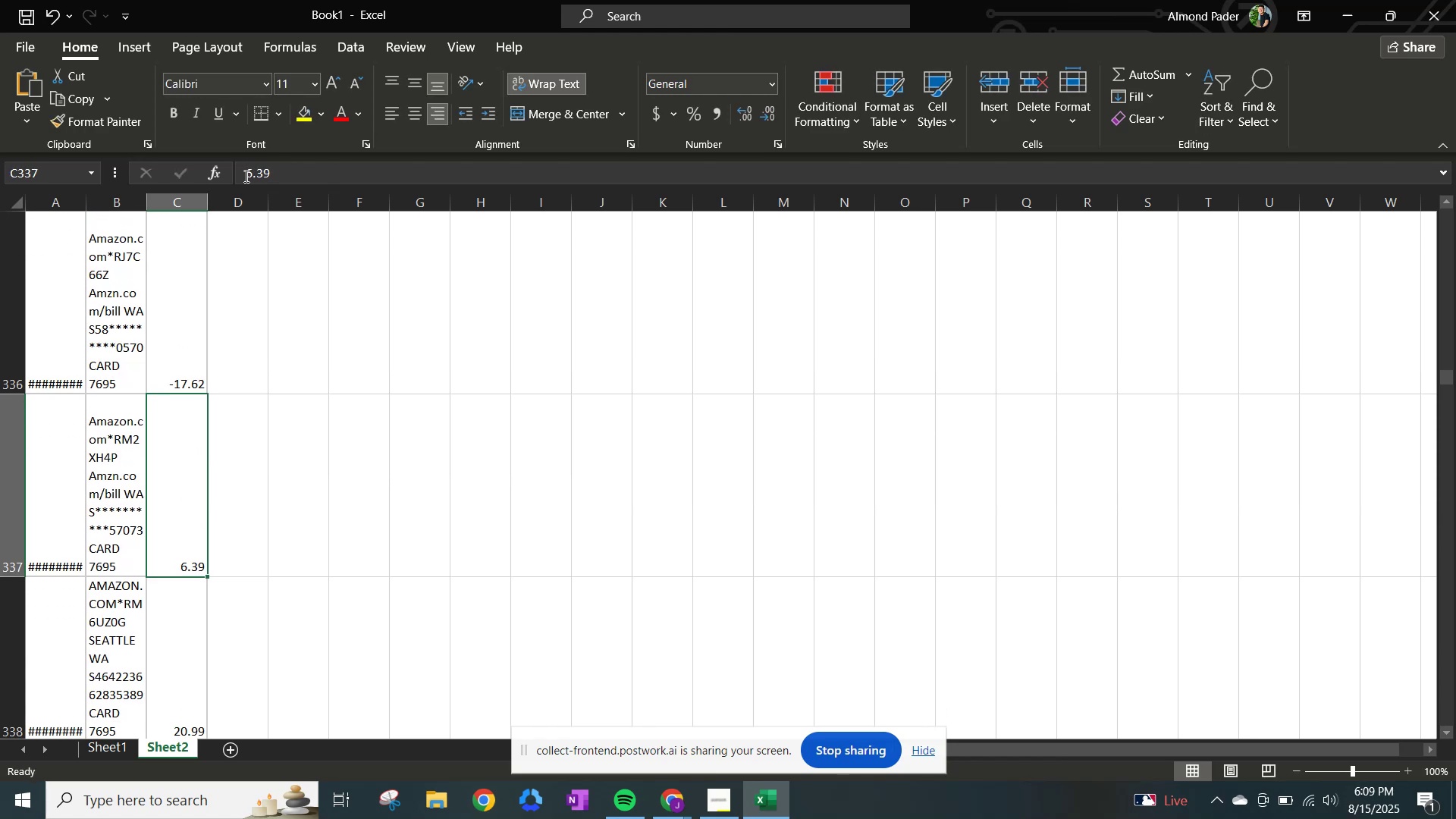 
left_click([245, 176])
 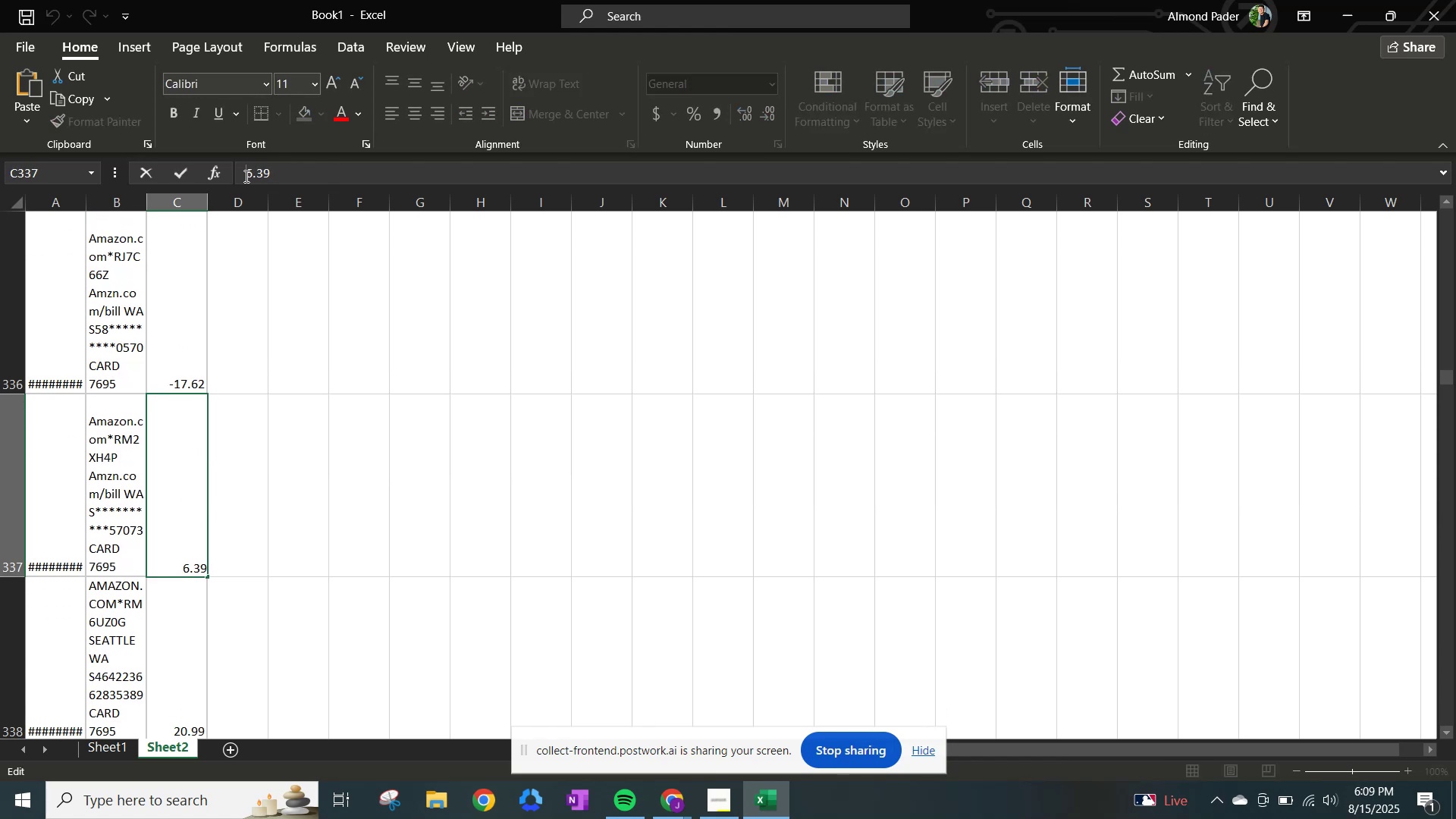 
key(NumpadSubtract)
 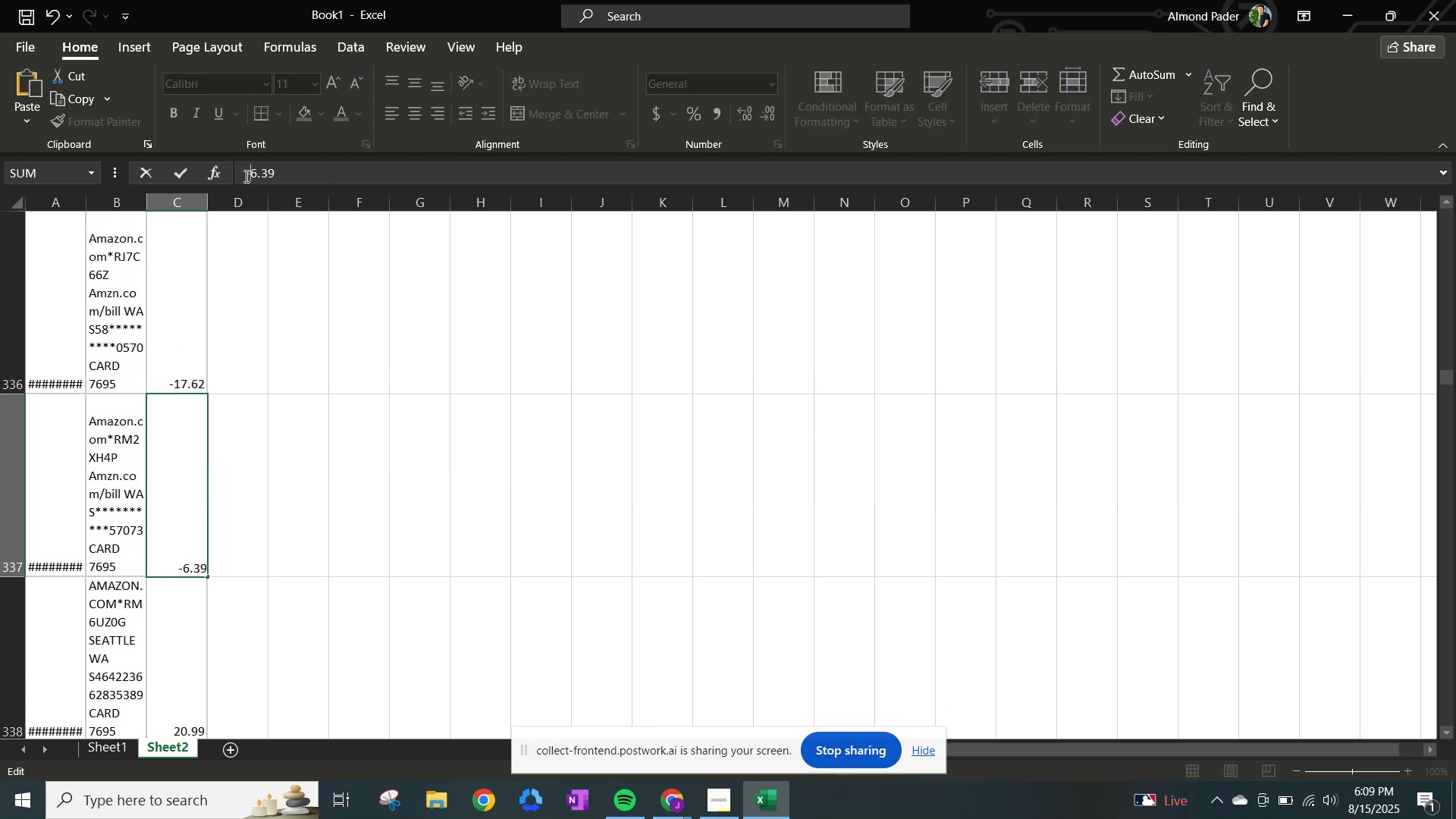 
key(NumpadEnter)
 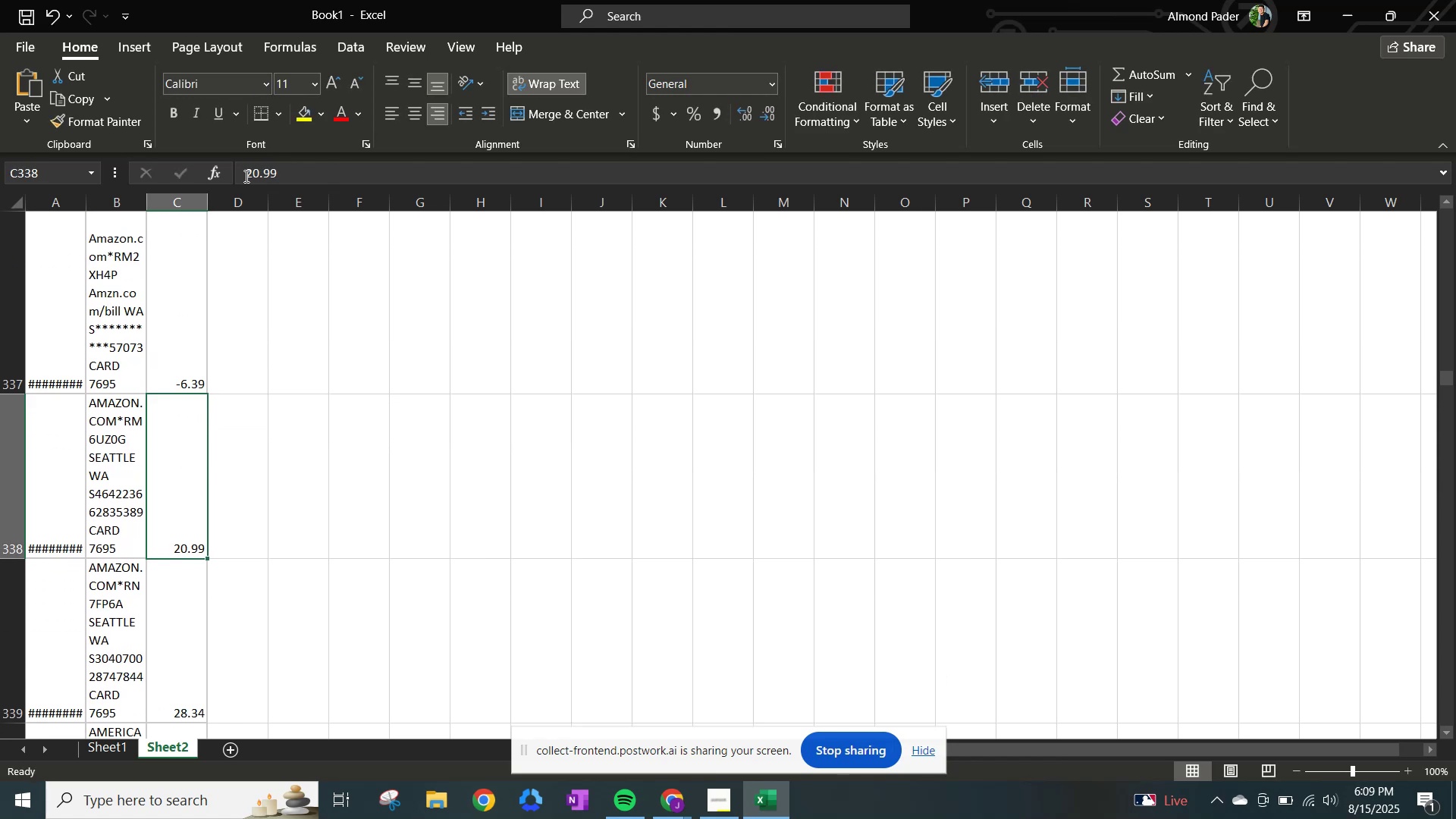 
left_click([245, 176])
 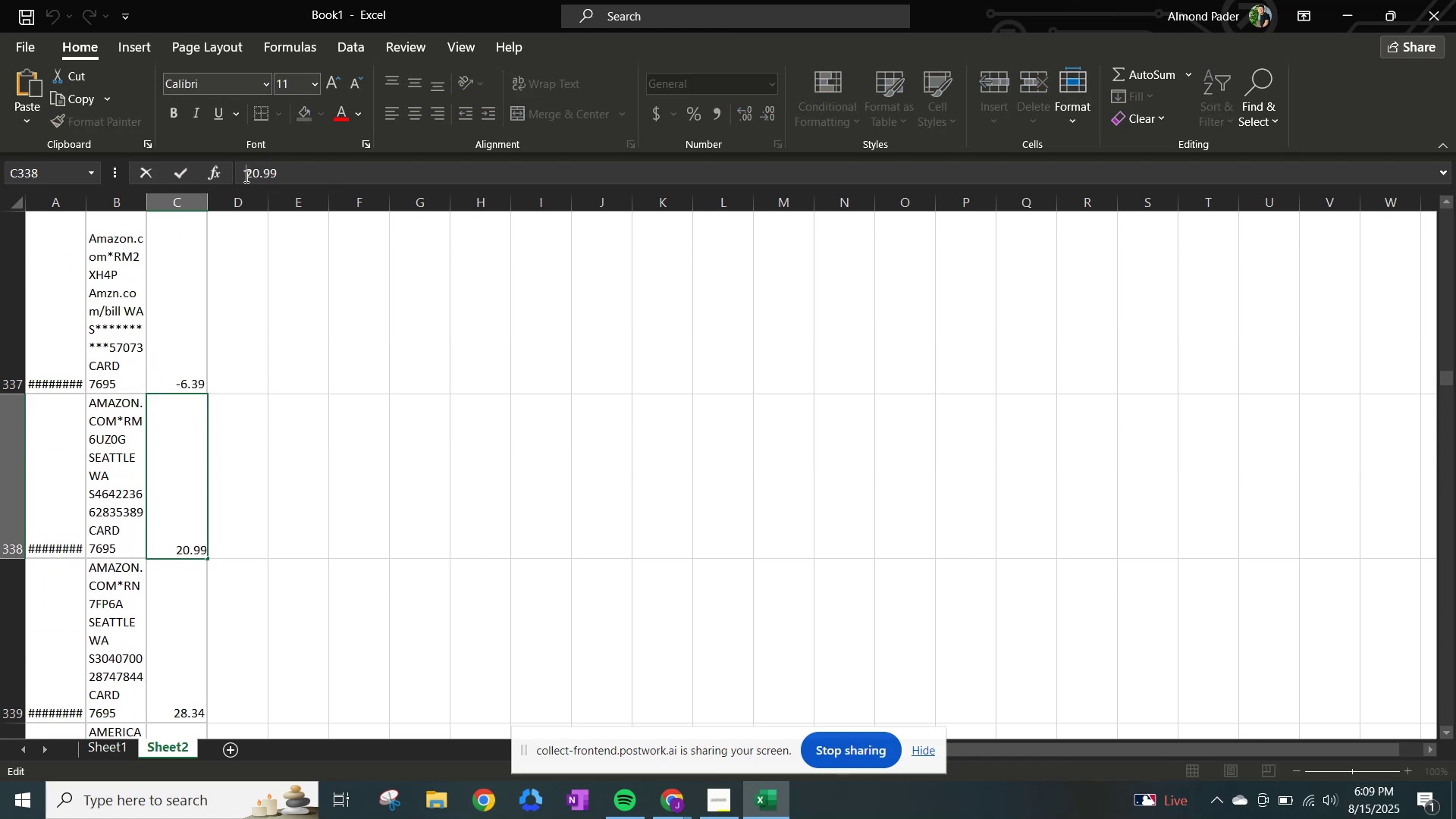 
key(NumpadSubtract)
 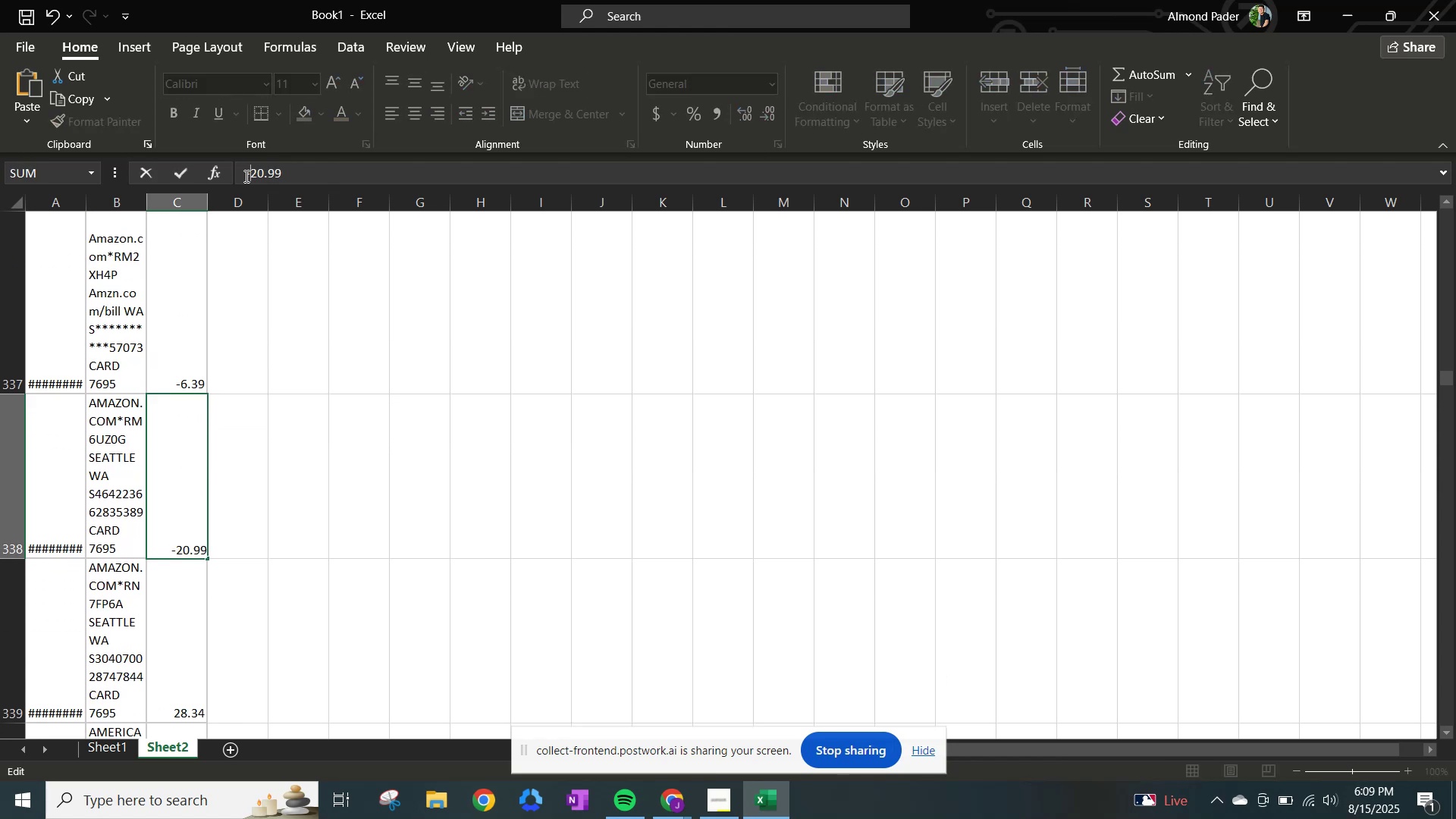 
key(NumpadEnter)
 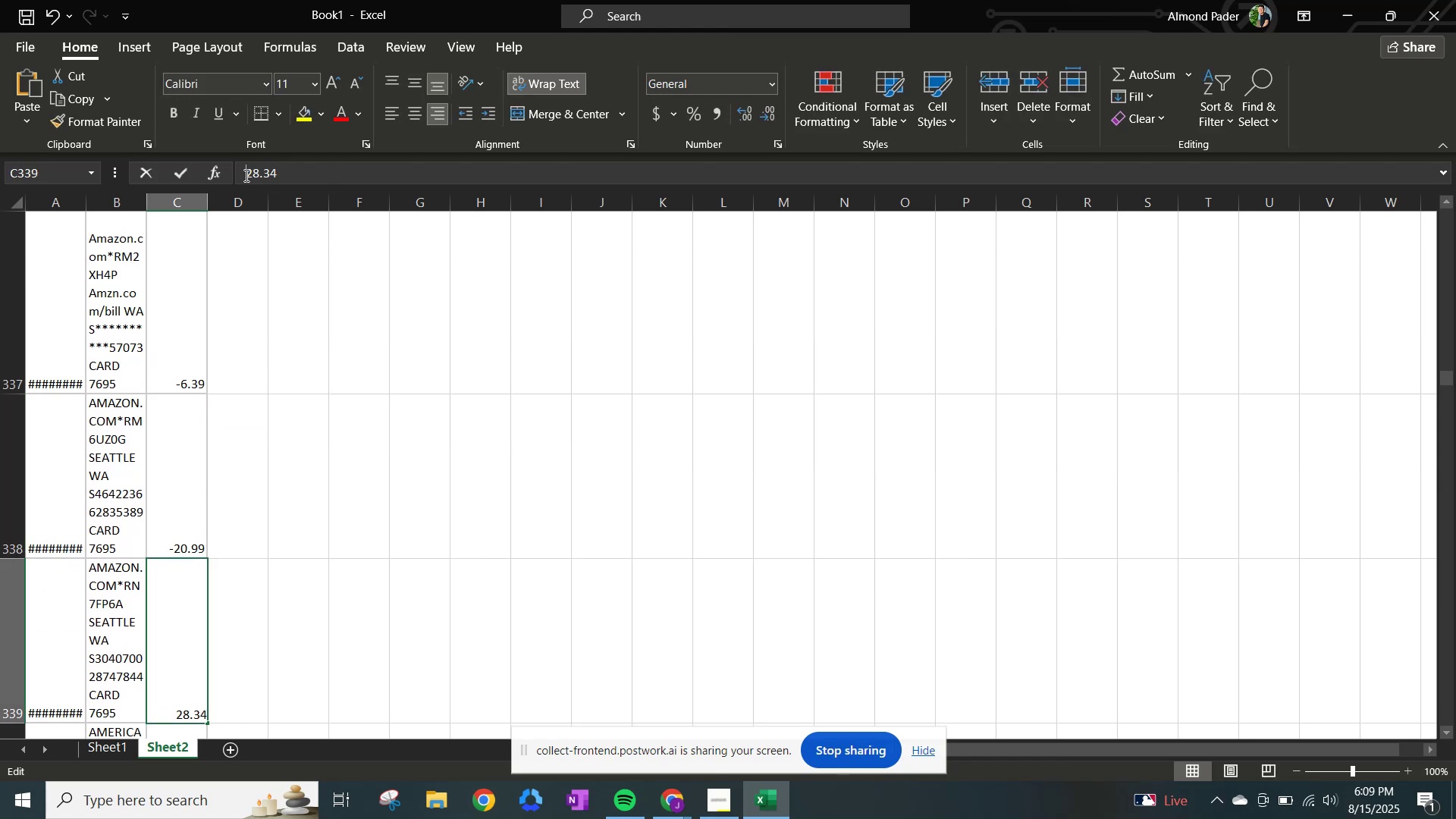 
key(NumpadSubtract)
 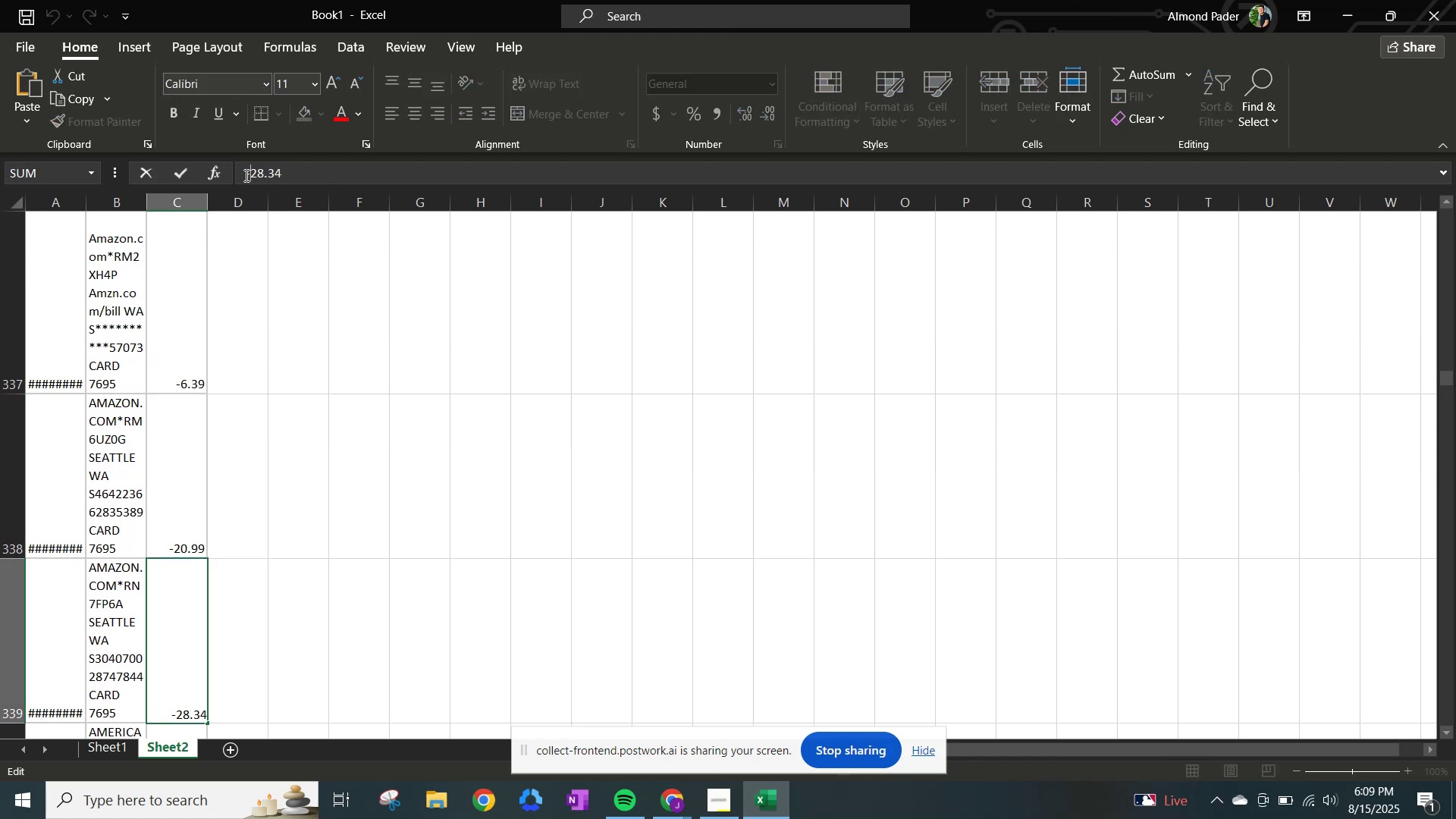 
key(NumpadEnter)
 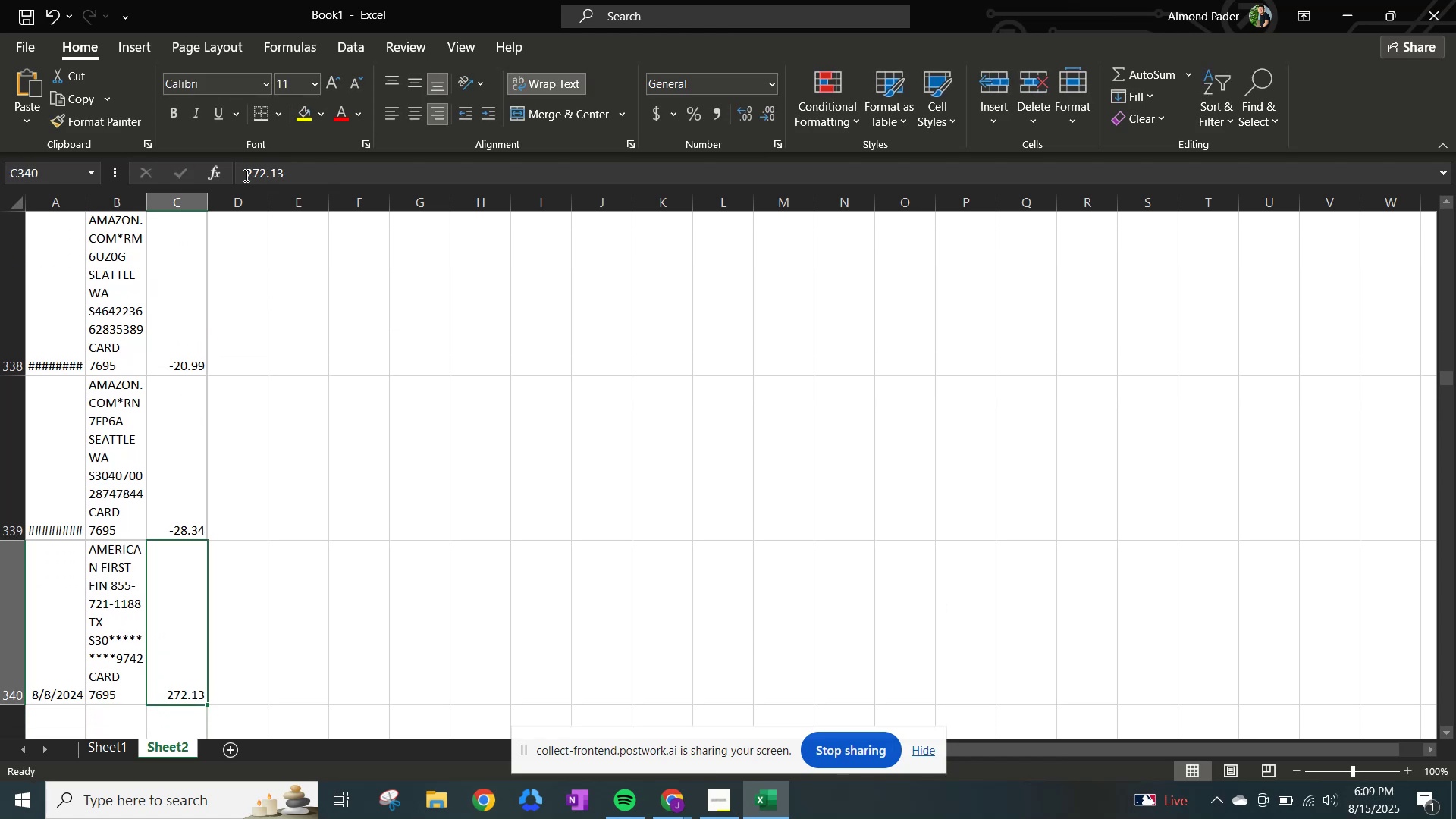 
left_click([245, 175])
 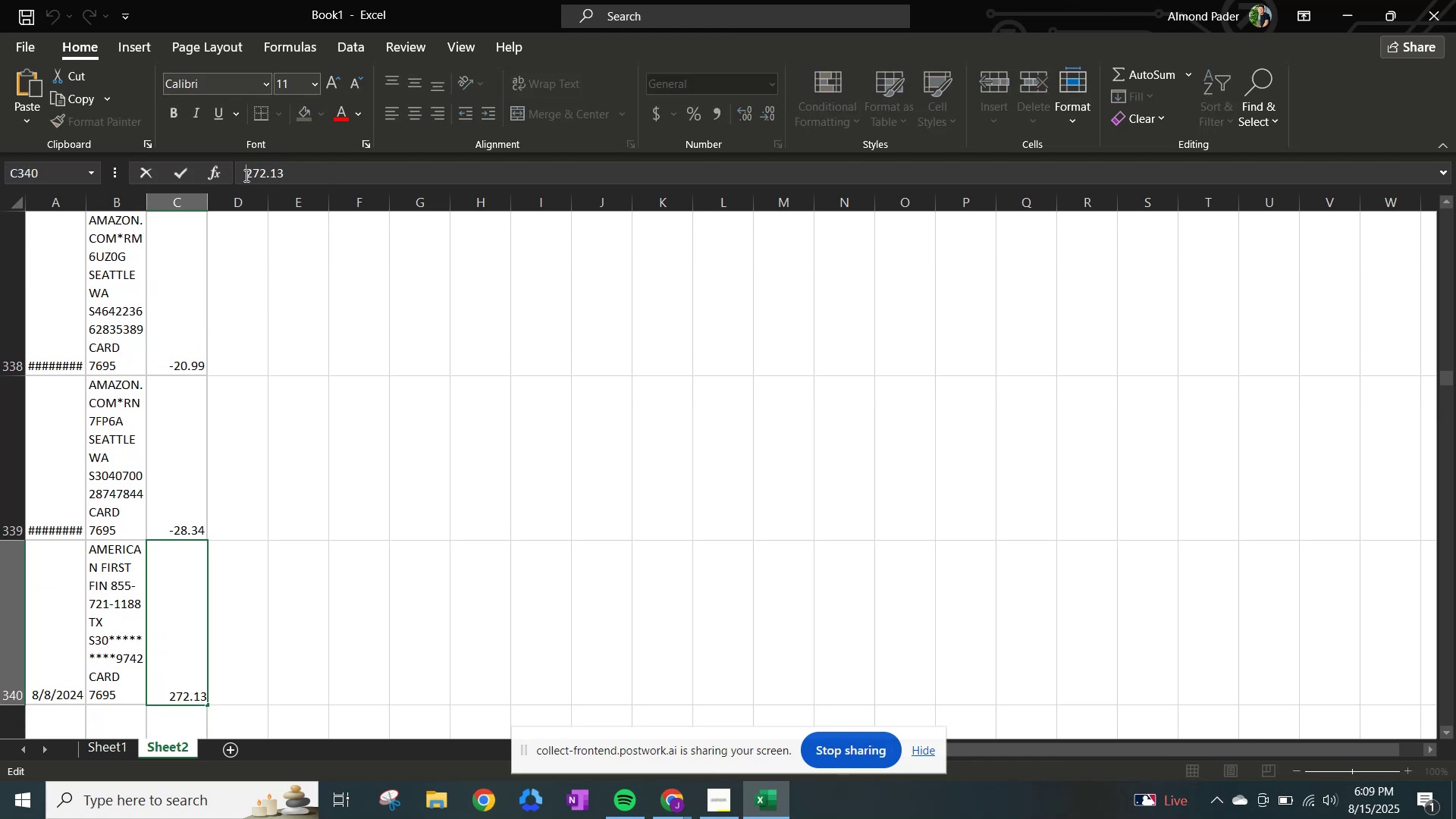 
key(NumpadSubtract)
 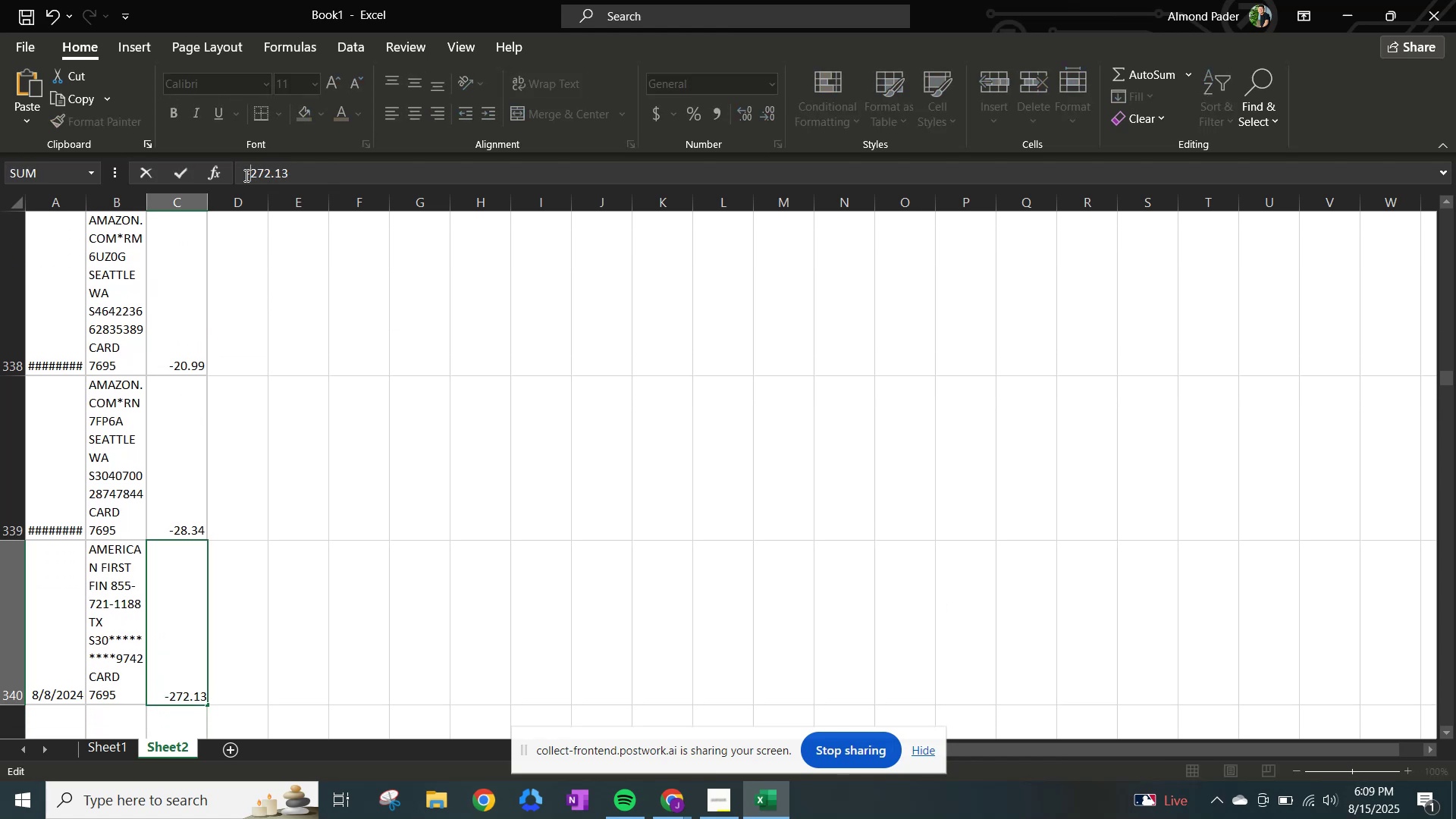 
key(NumpadEnter)
 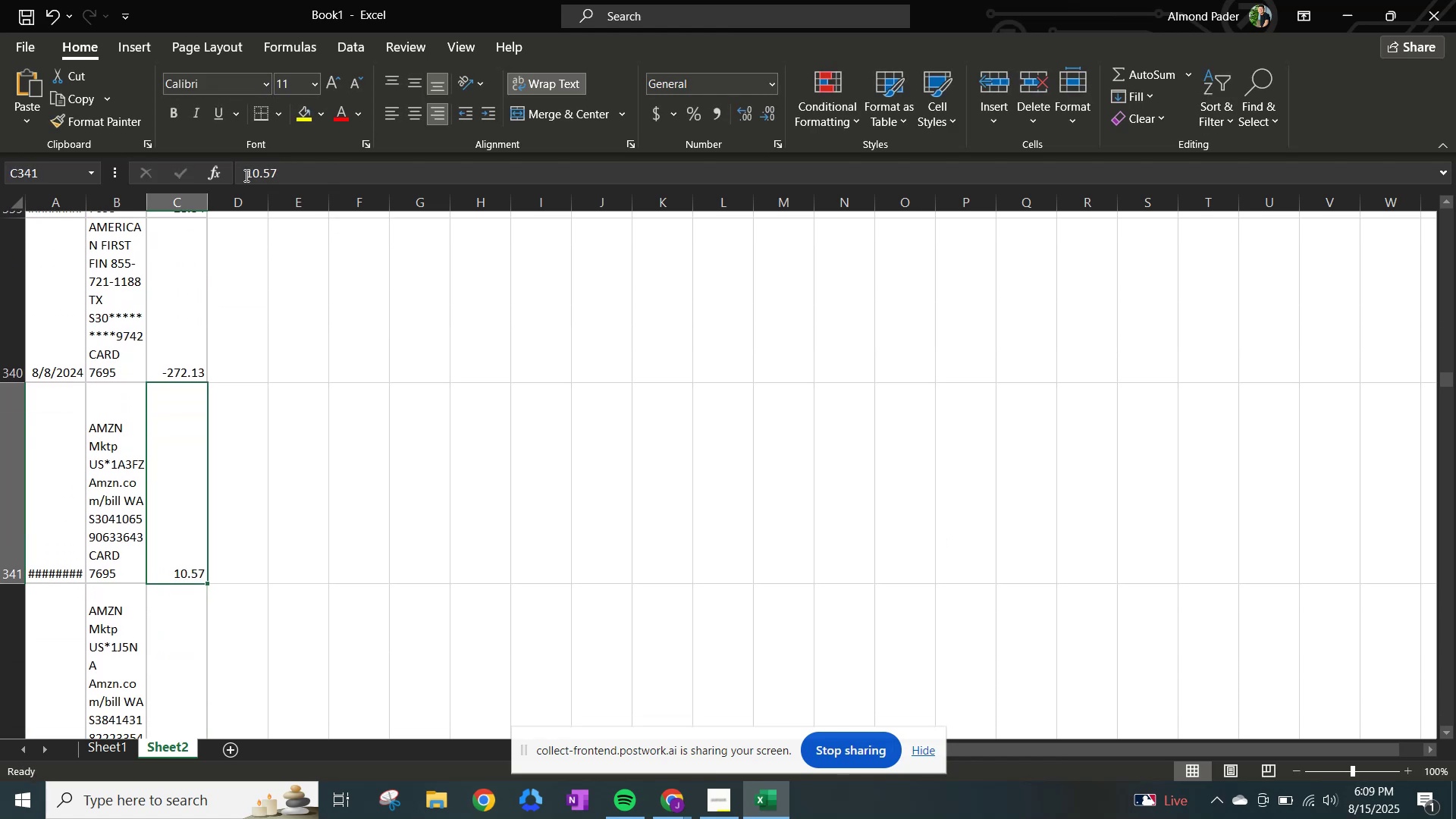 
left_click([245, 175])
 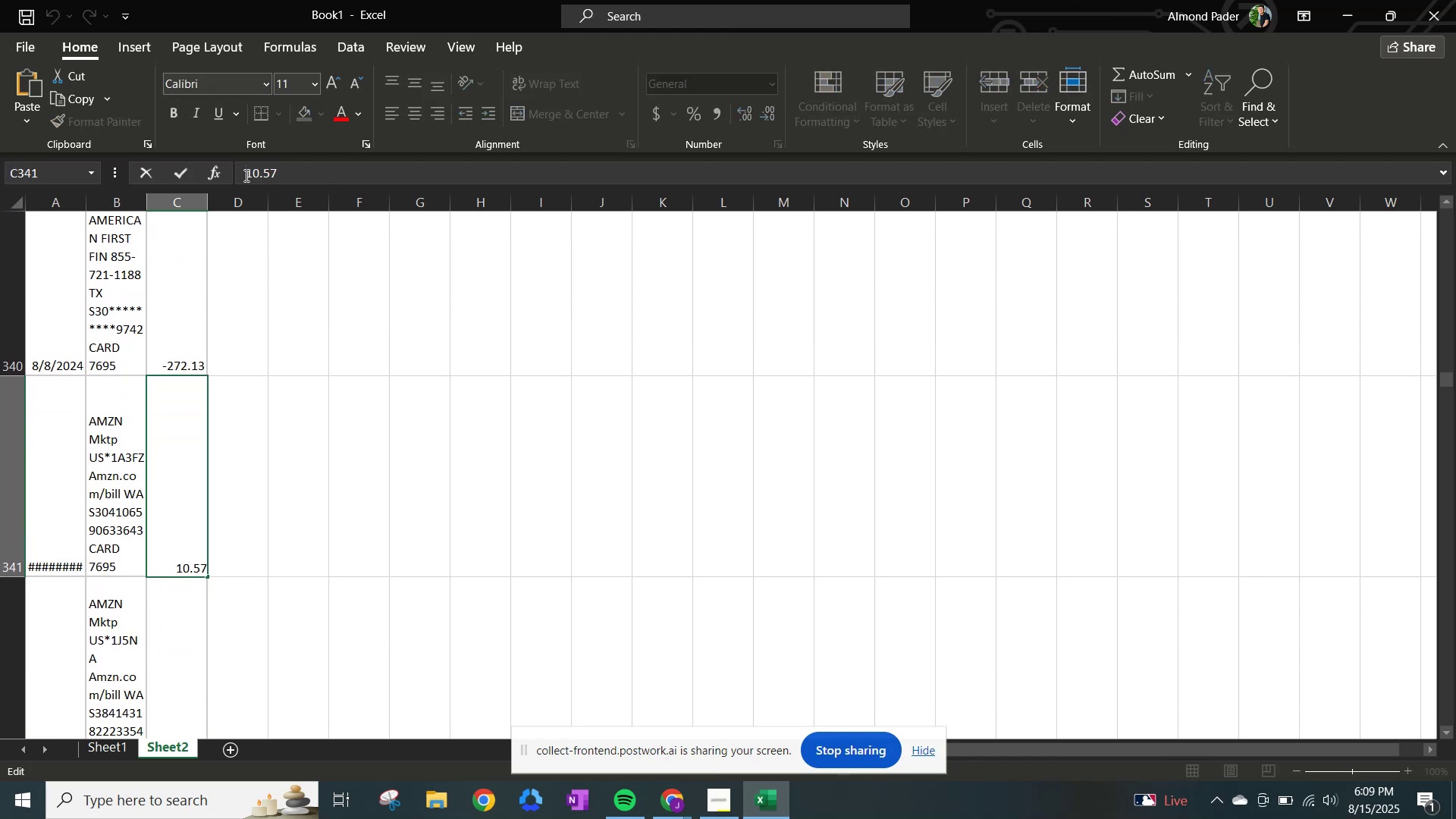 
key(NumpadSubtract)
 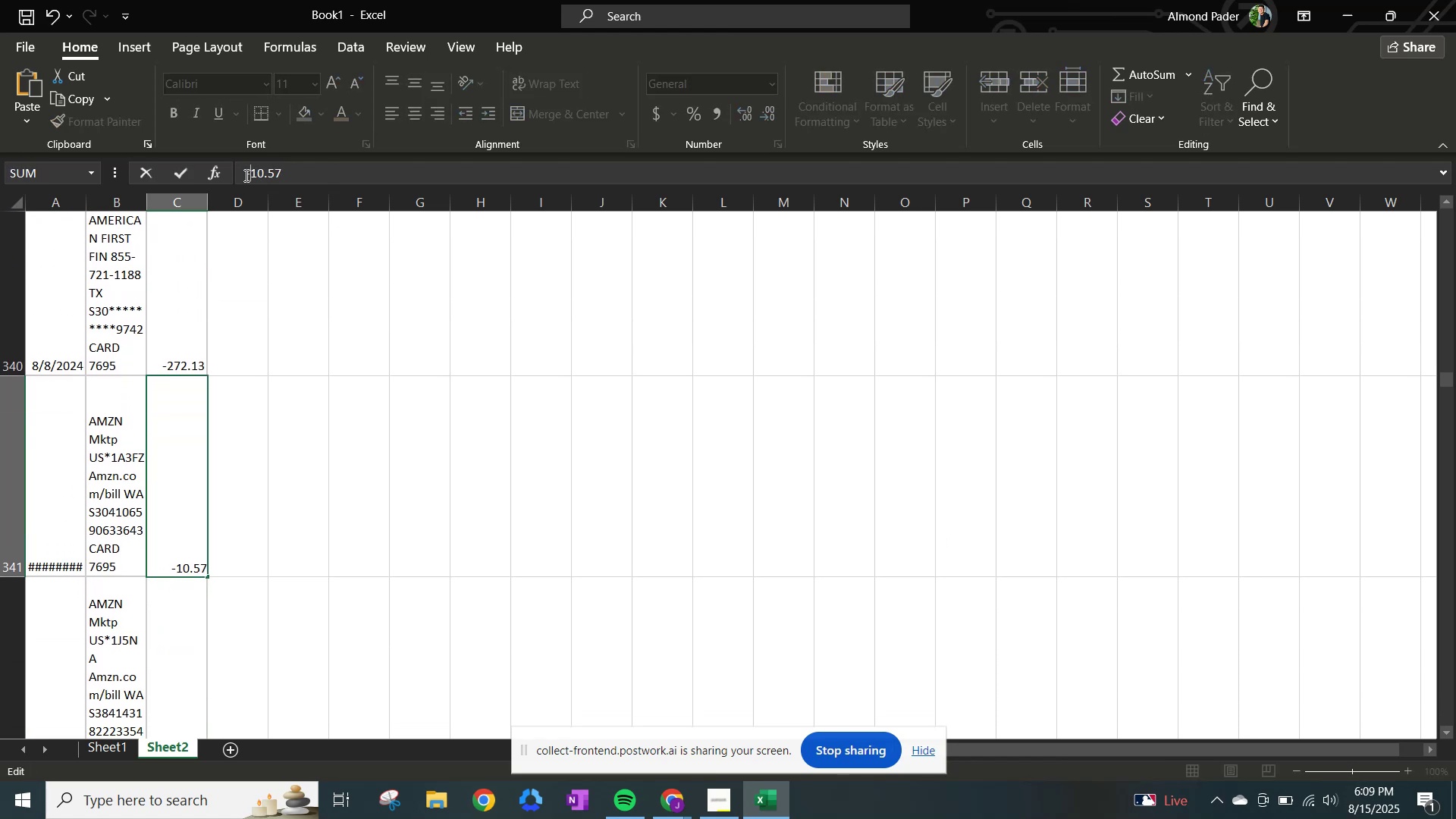 
key(NumpadEnter)
 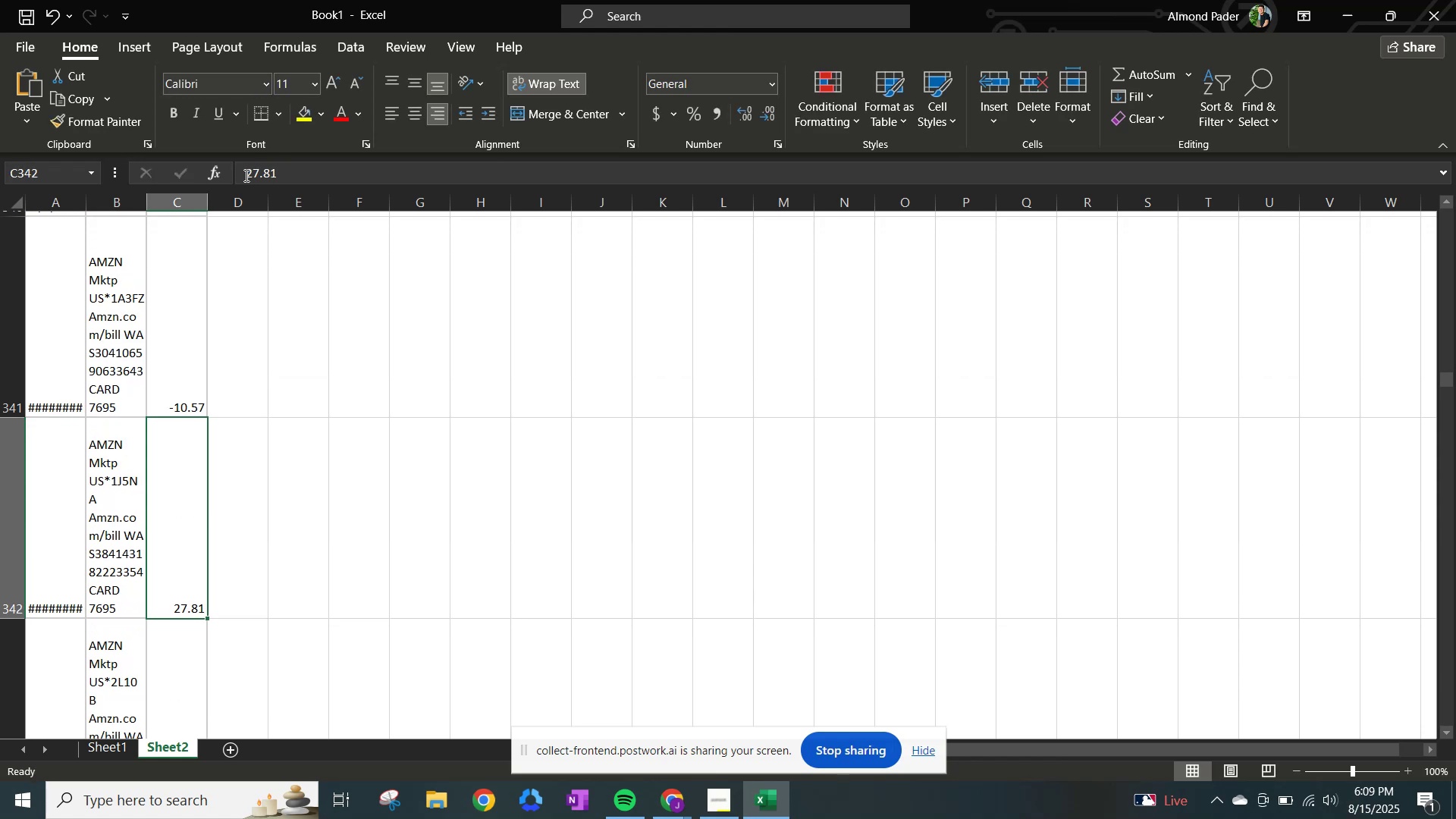 
left_click([245, 175])
 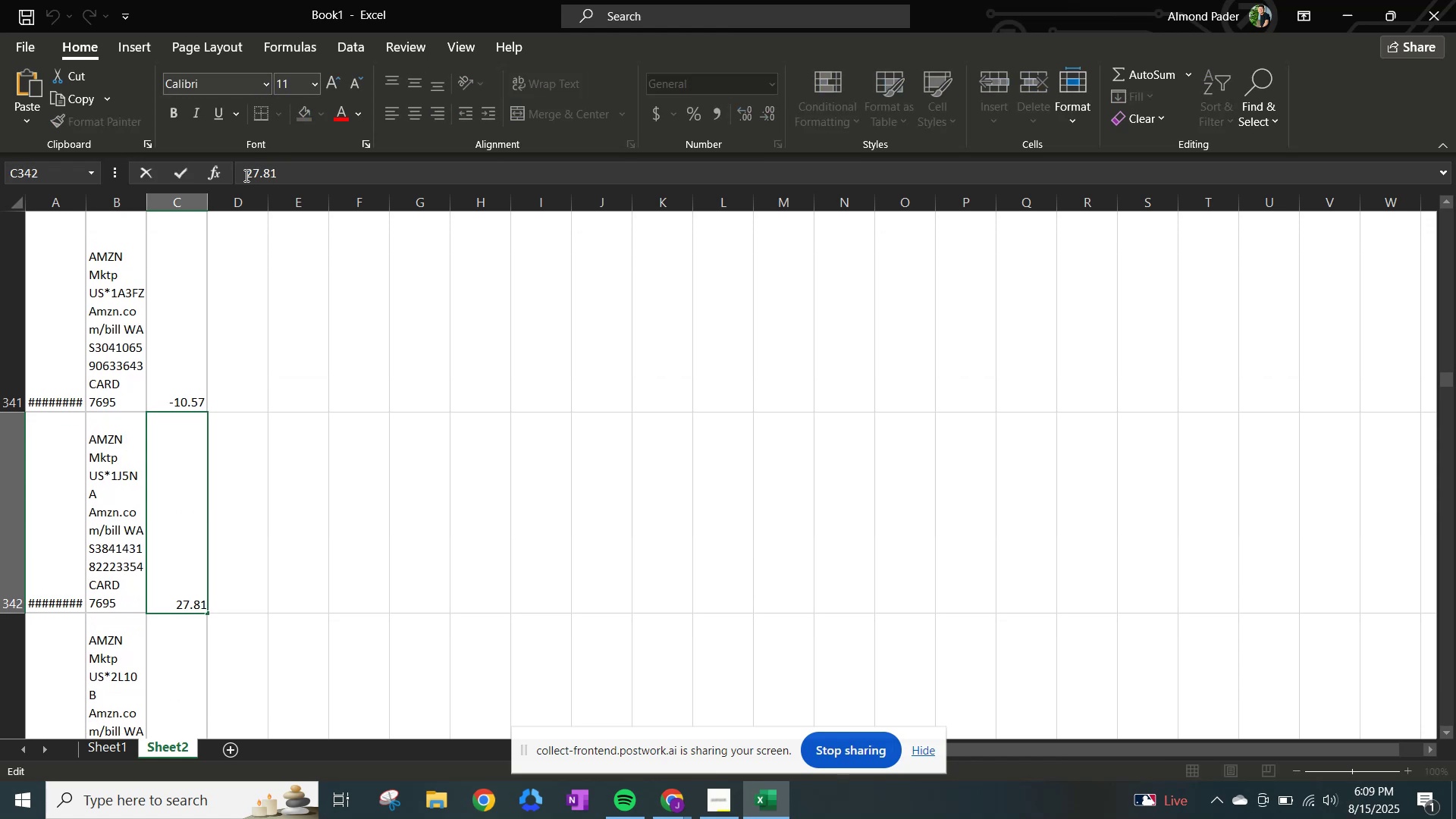 
key(NumpadSubtract)
 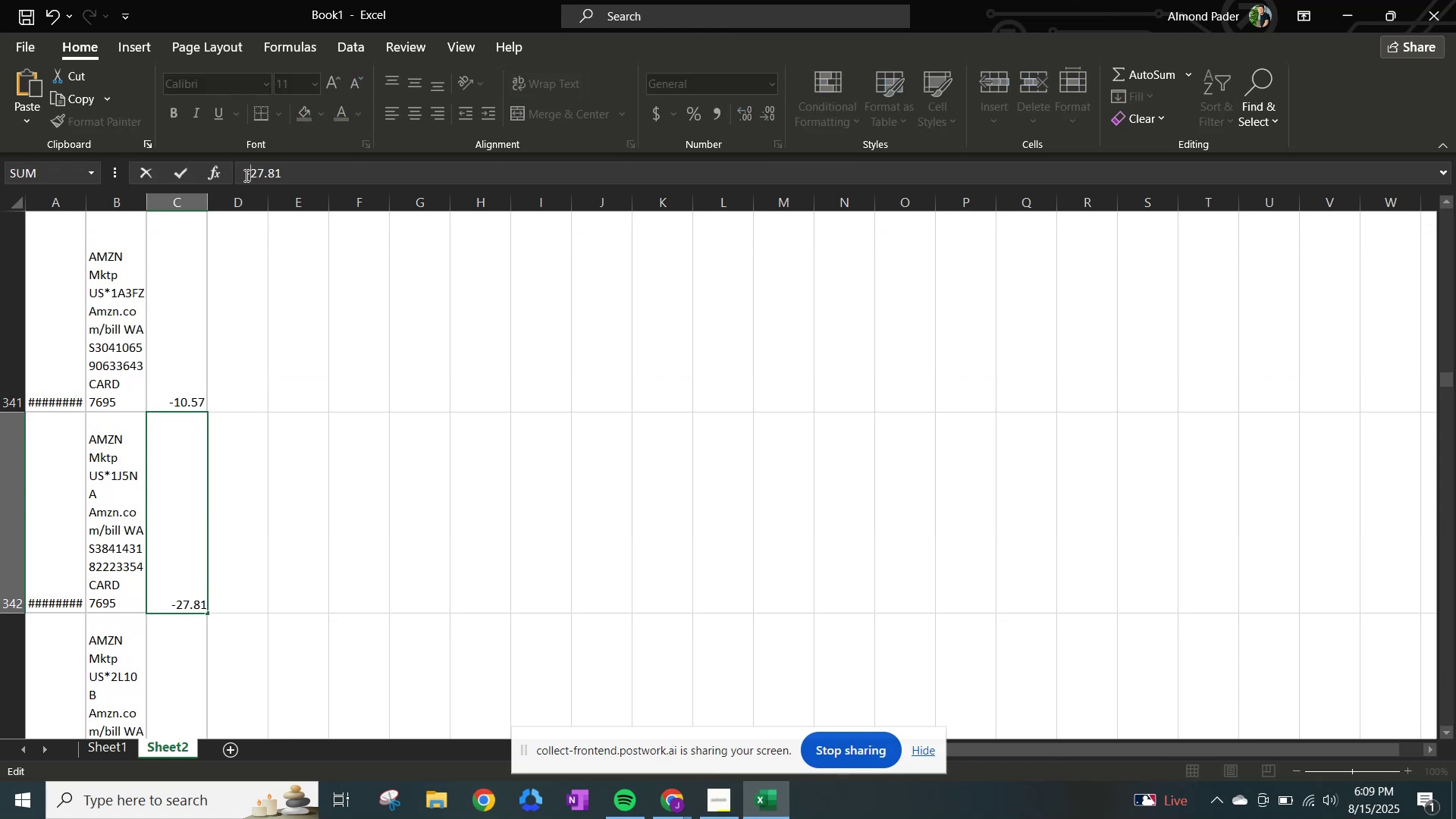 
key(NumpadEnter)
 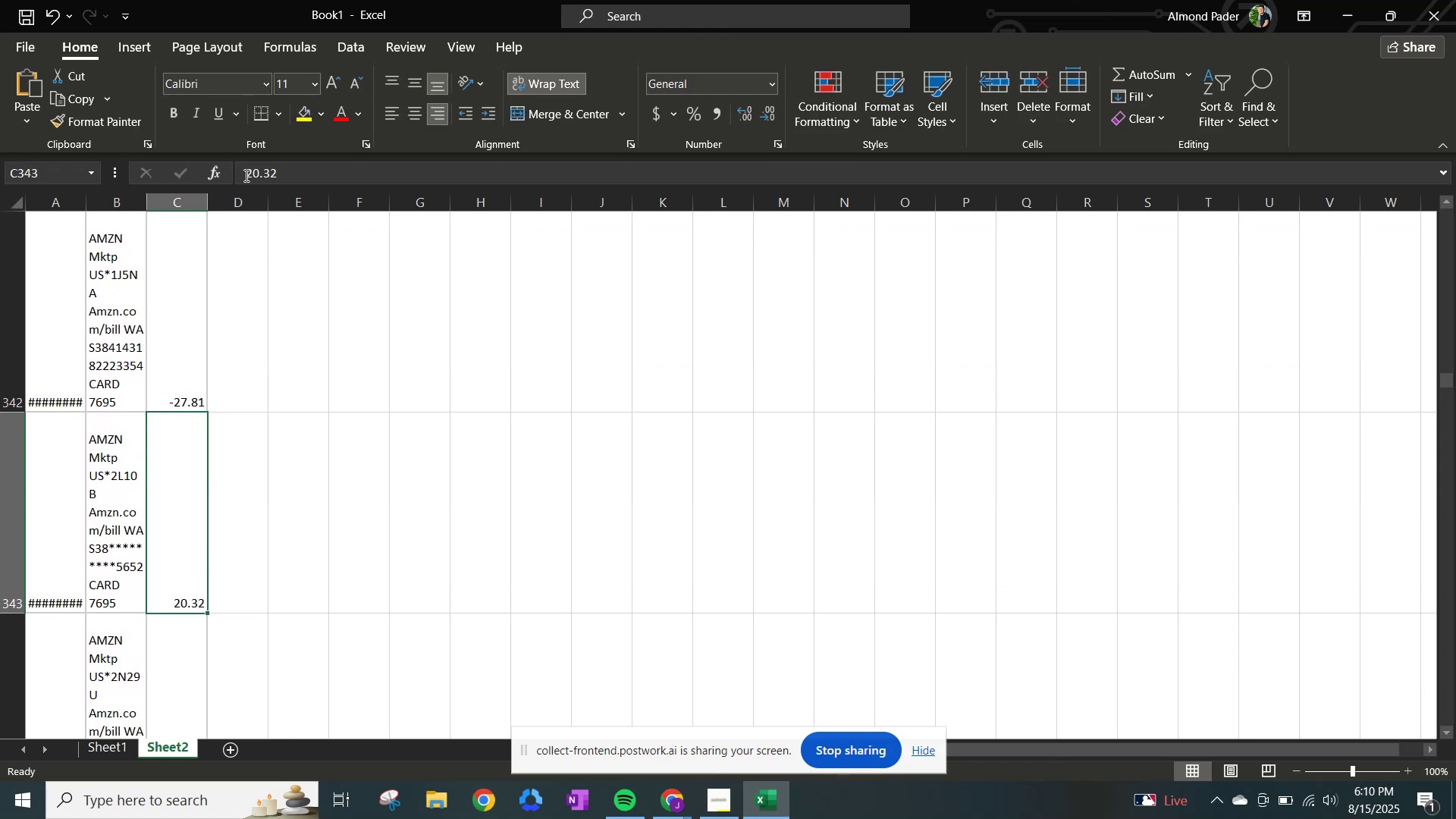 
left_click([245, 175])
 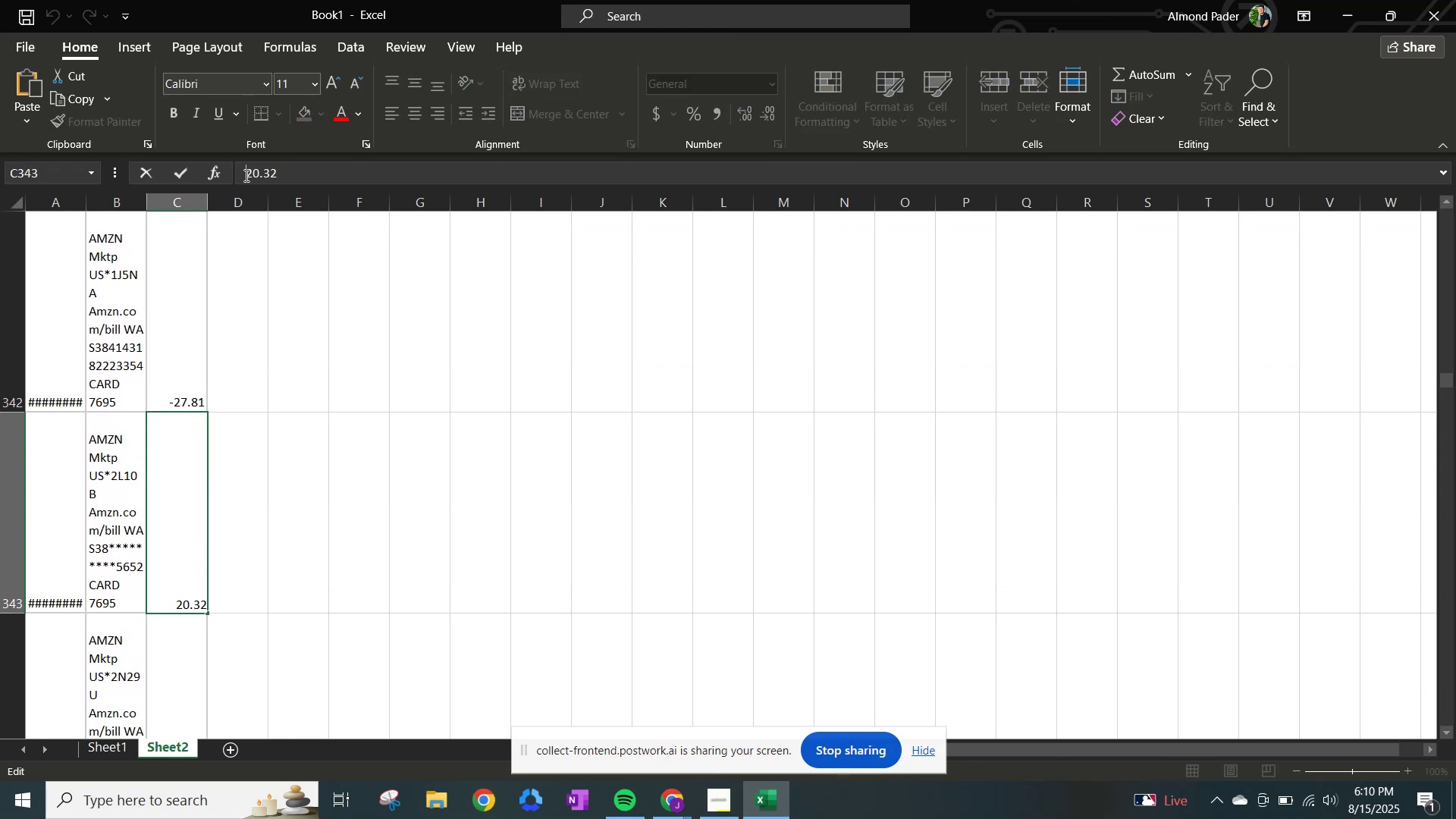 
key(NumpadSubtract)
 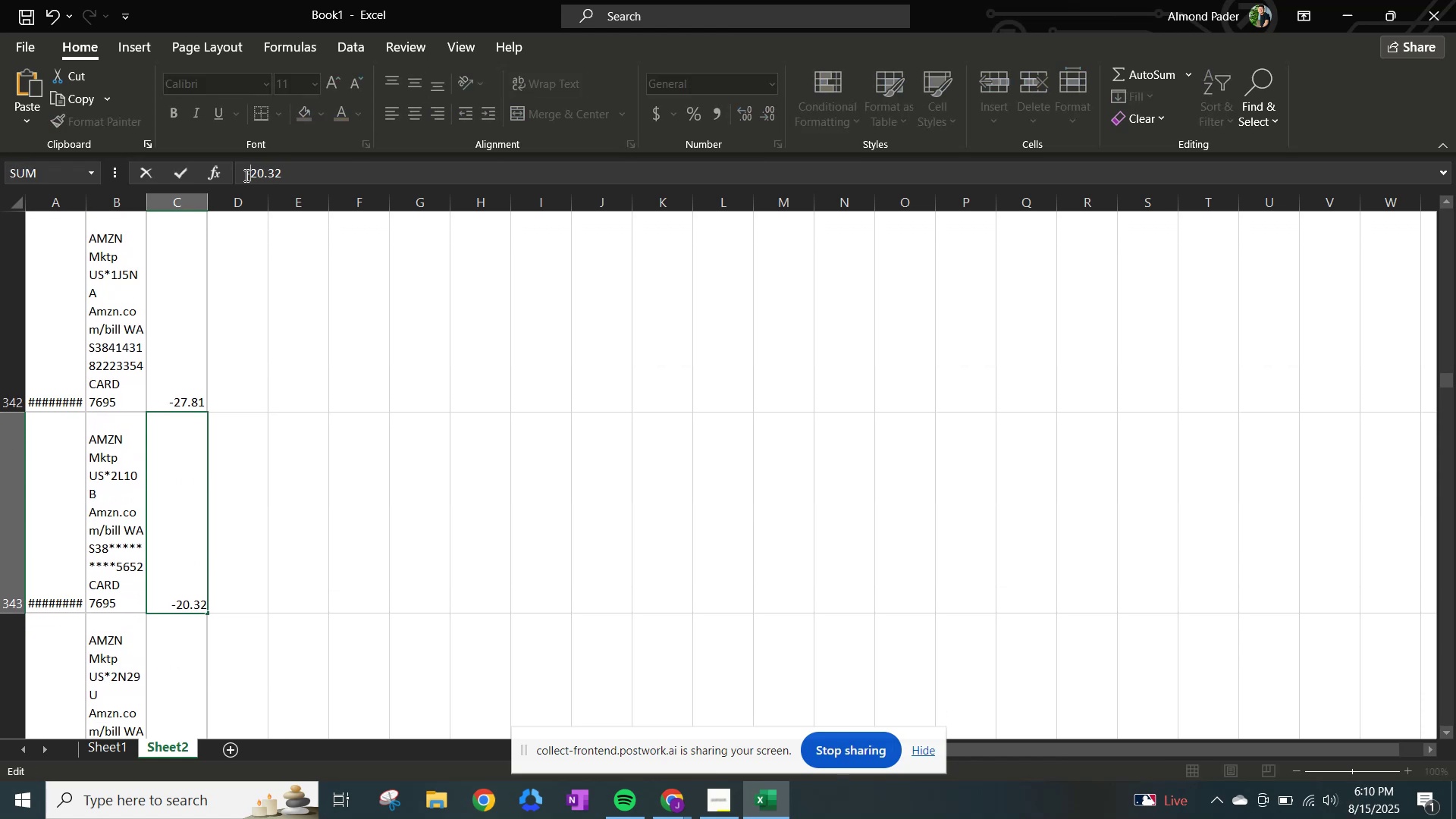 
key(NumpadEnter)
 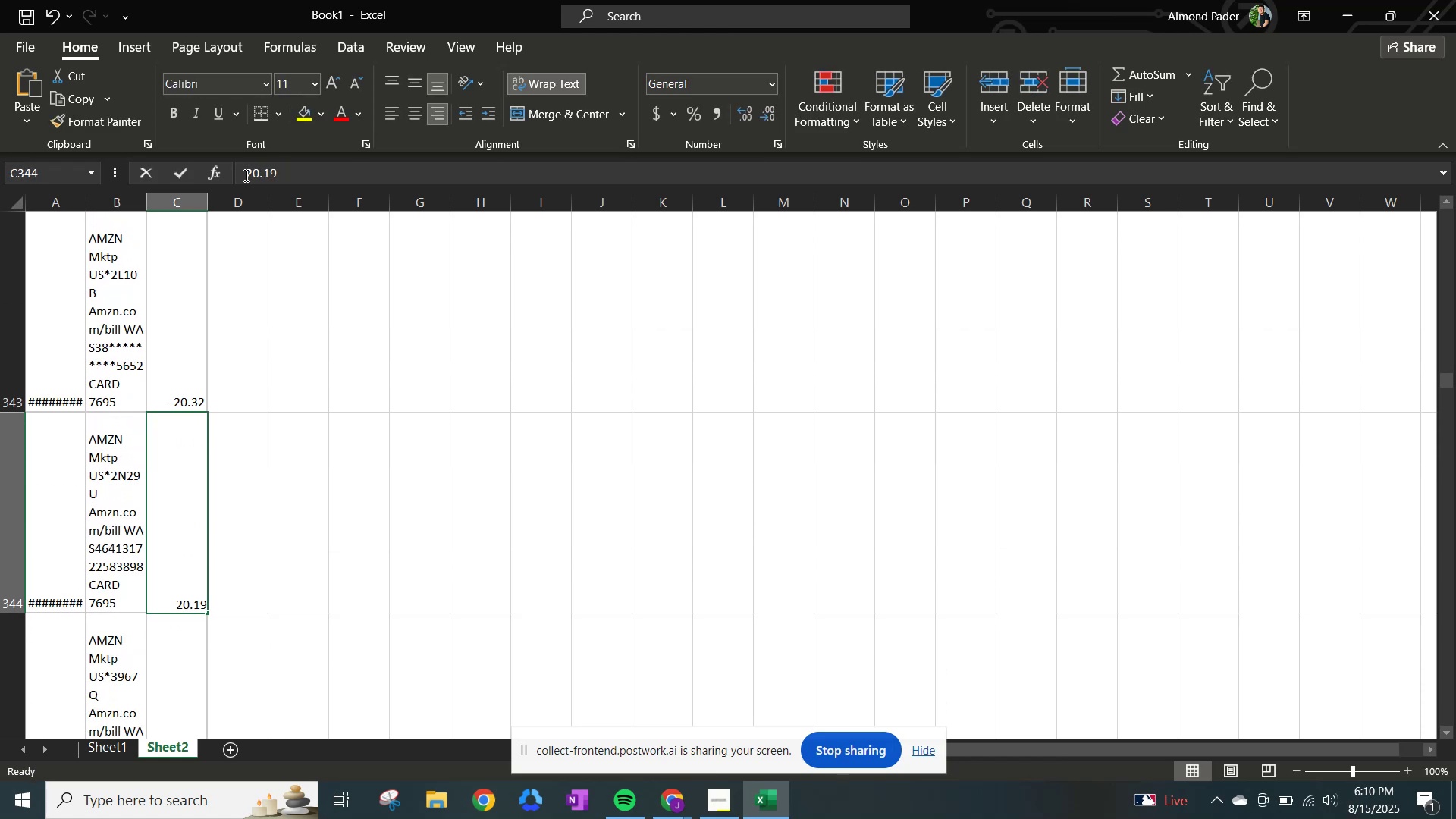 
double_click([245, 175])
 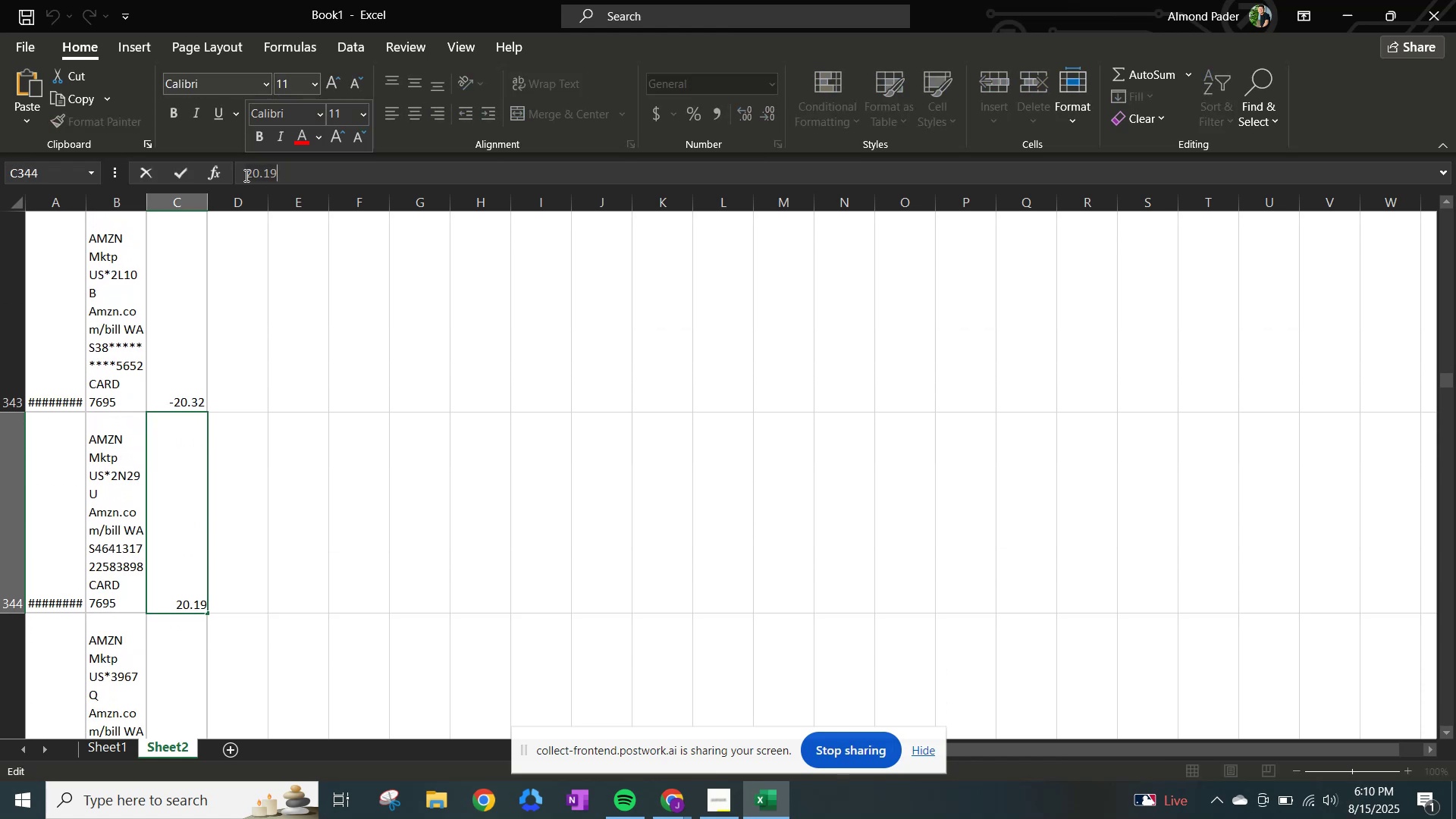 
key(NumpadSubtract)
 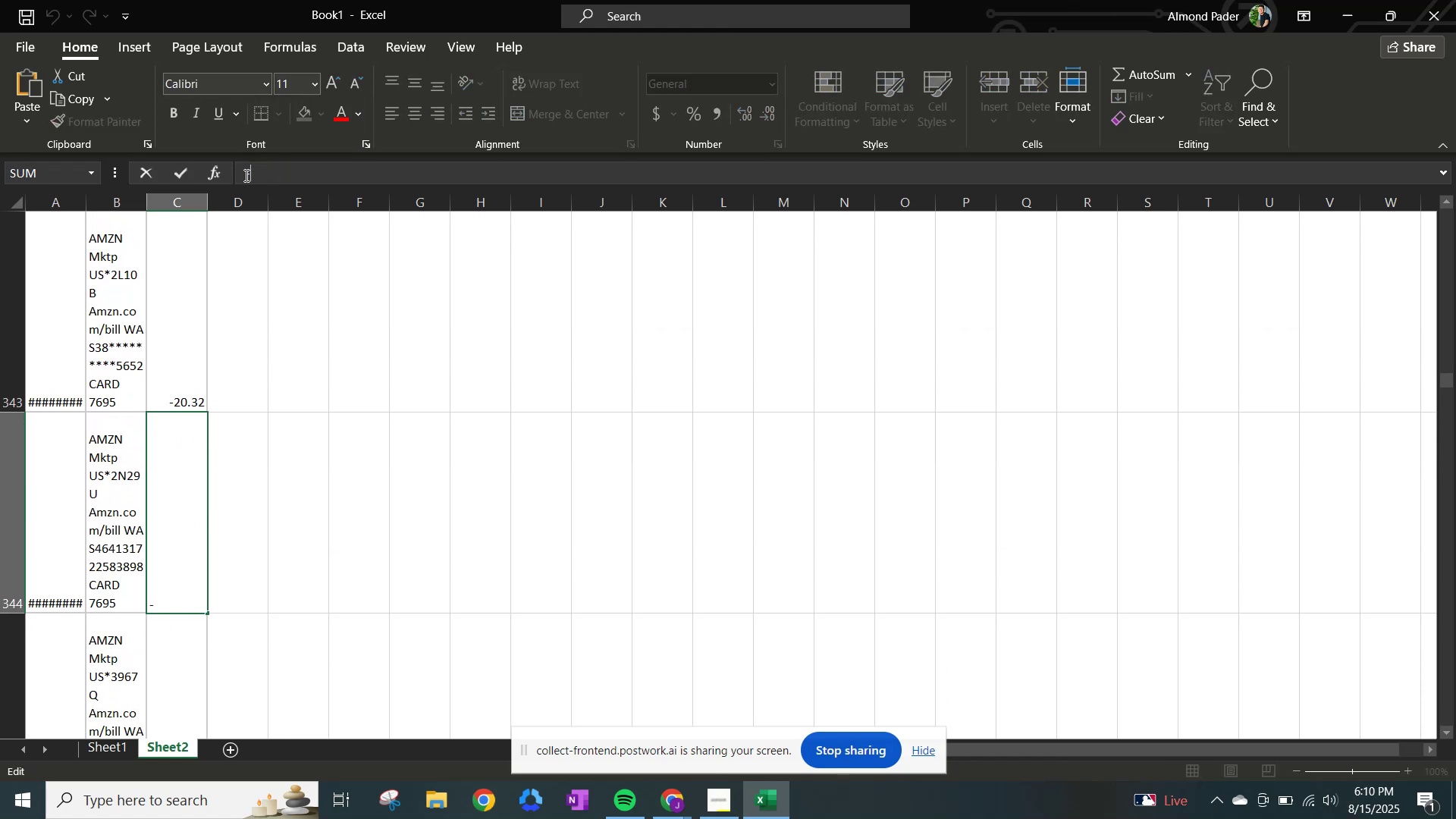 
key(NumpadEnter)
 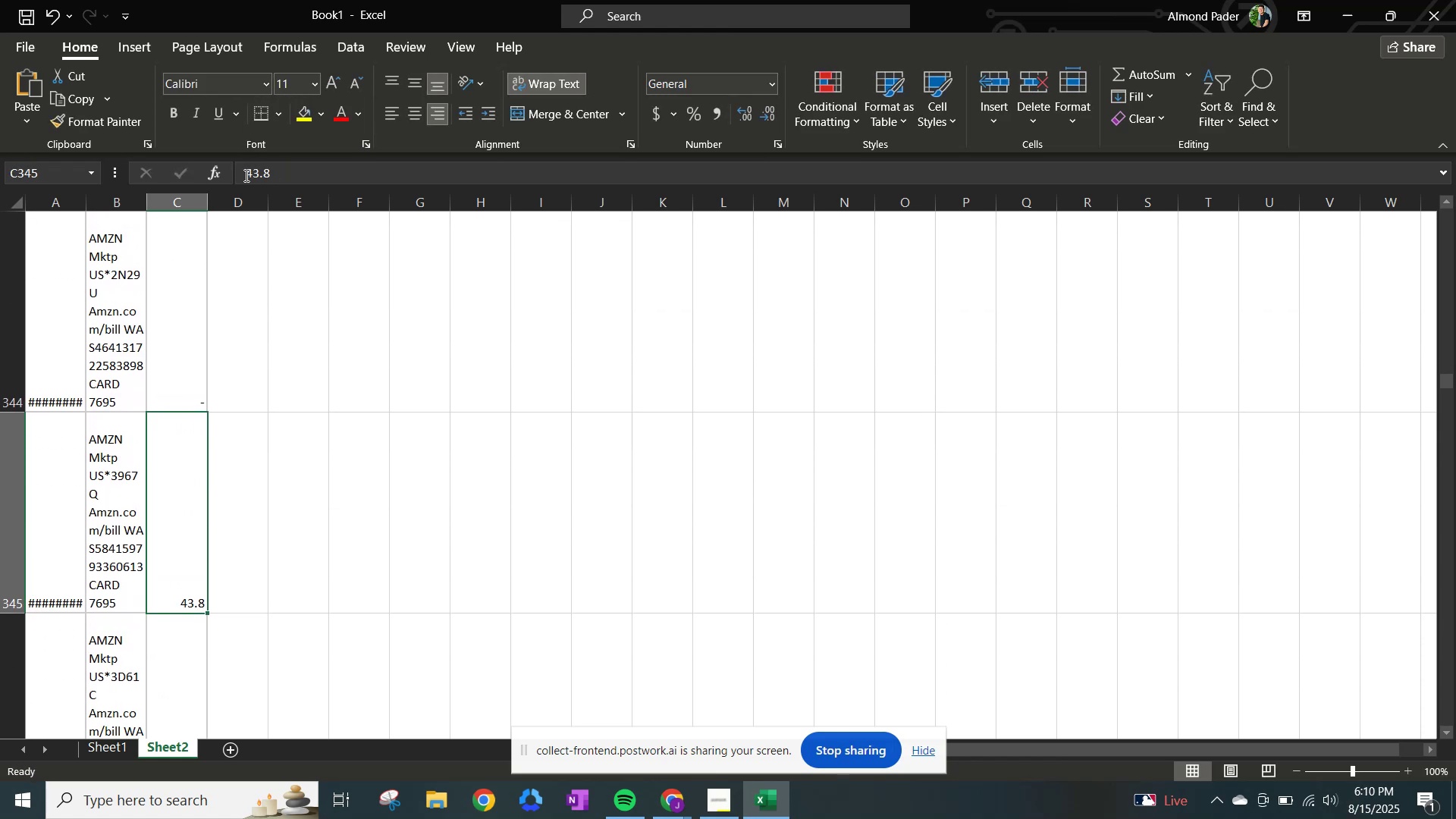 
key(Control+ControlLeft)
 